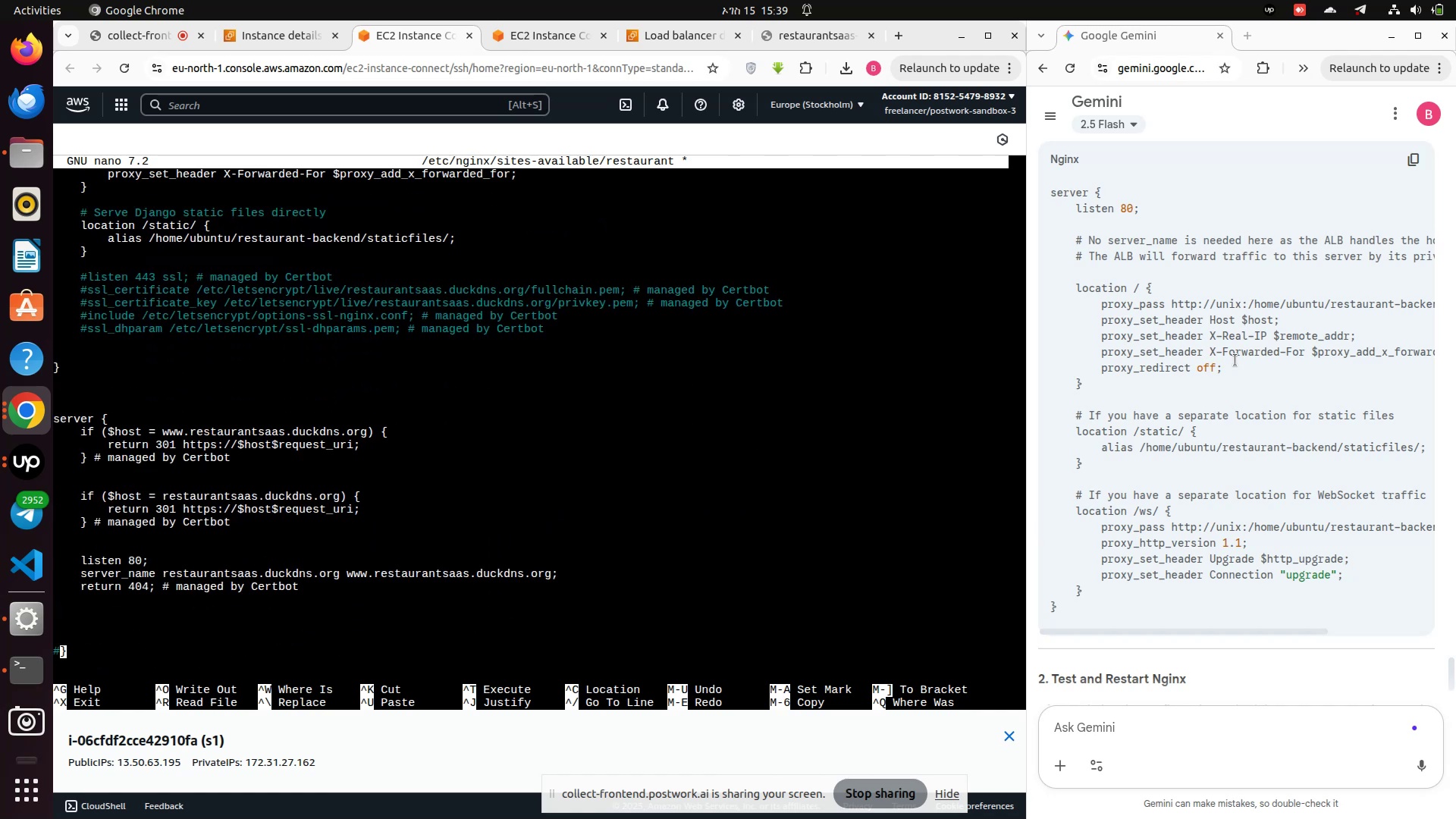 
key(ArrowUp)
 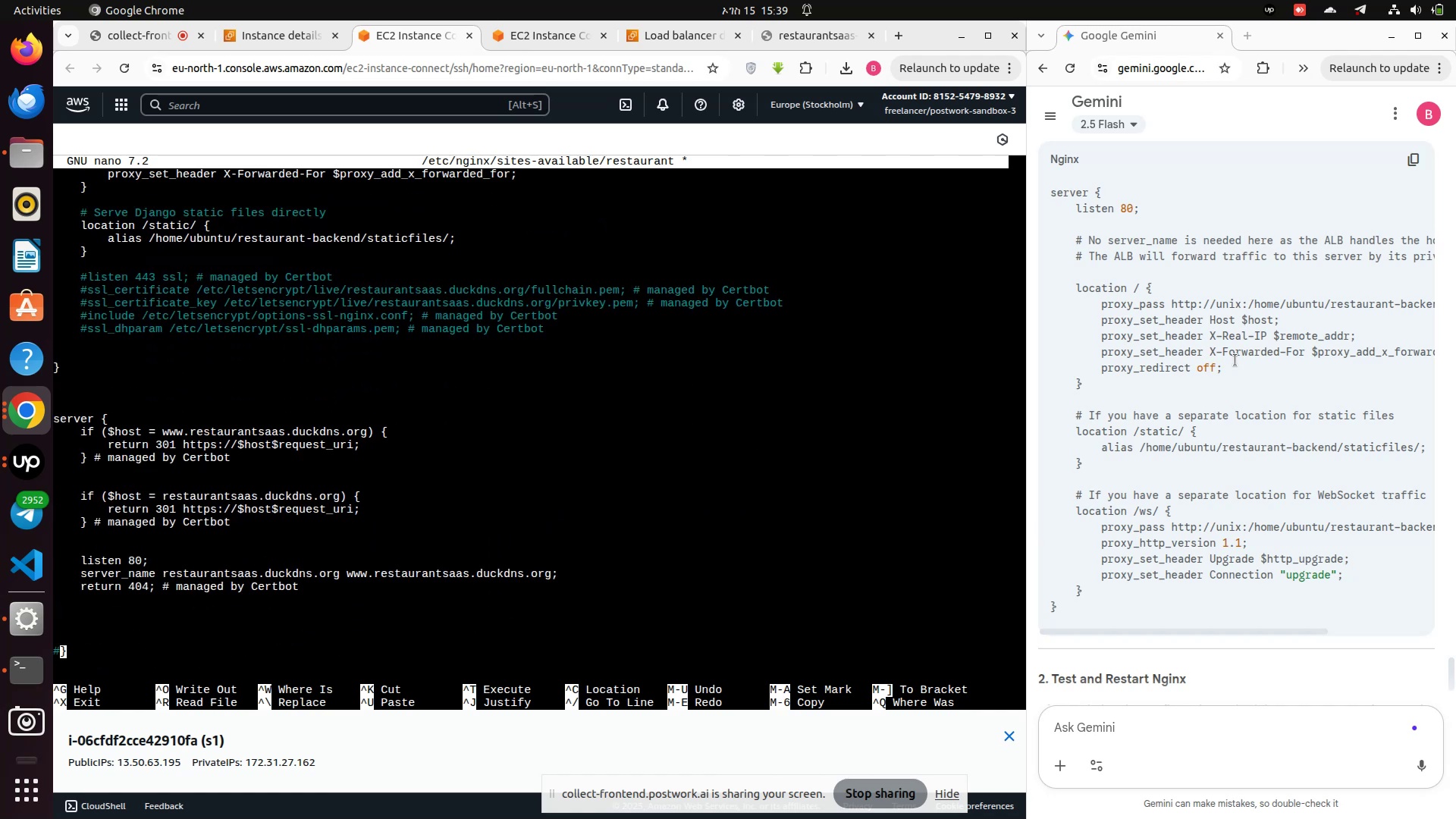 
key(ArrowUp)
 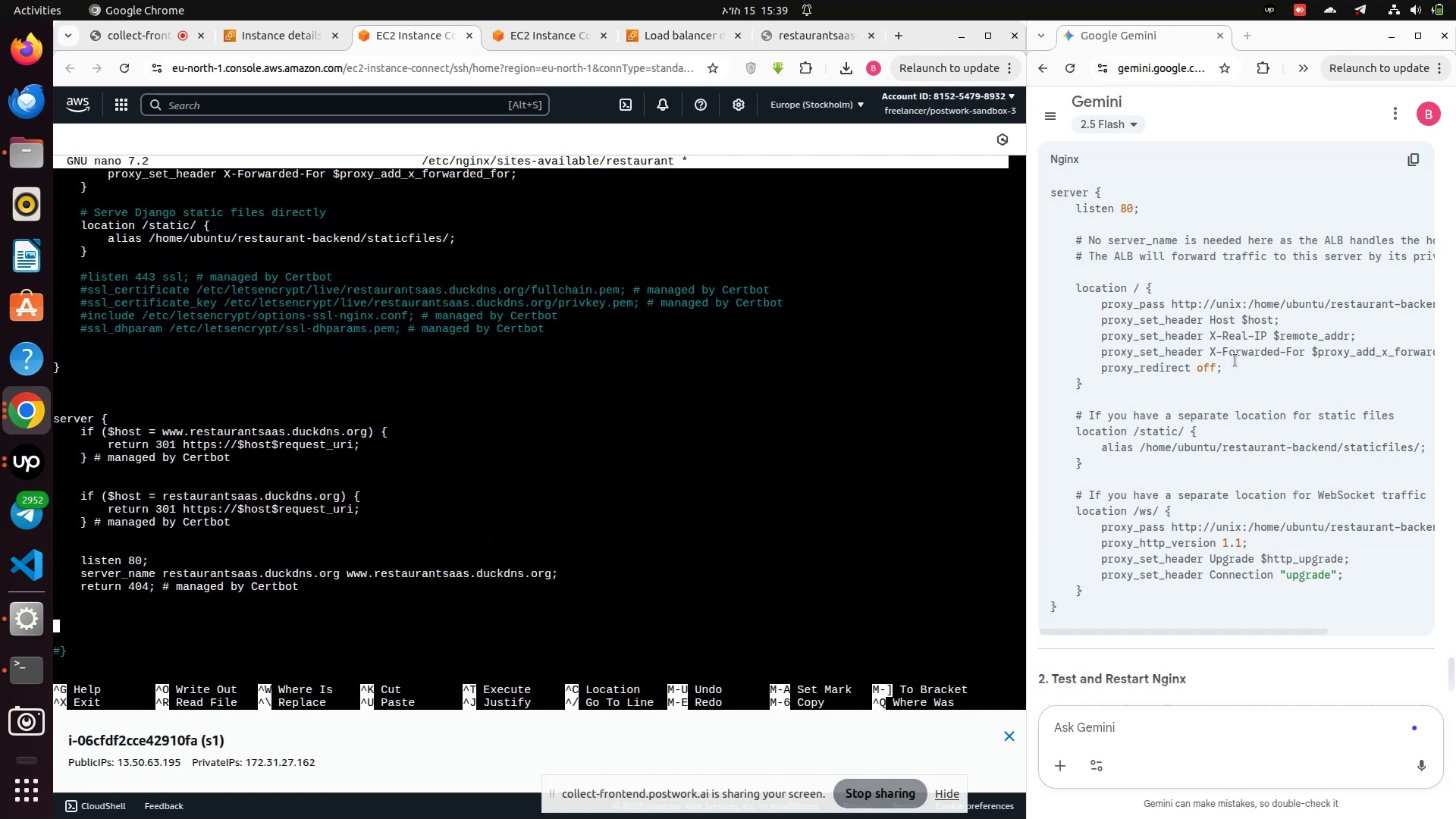 
key(ArrowUp)
 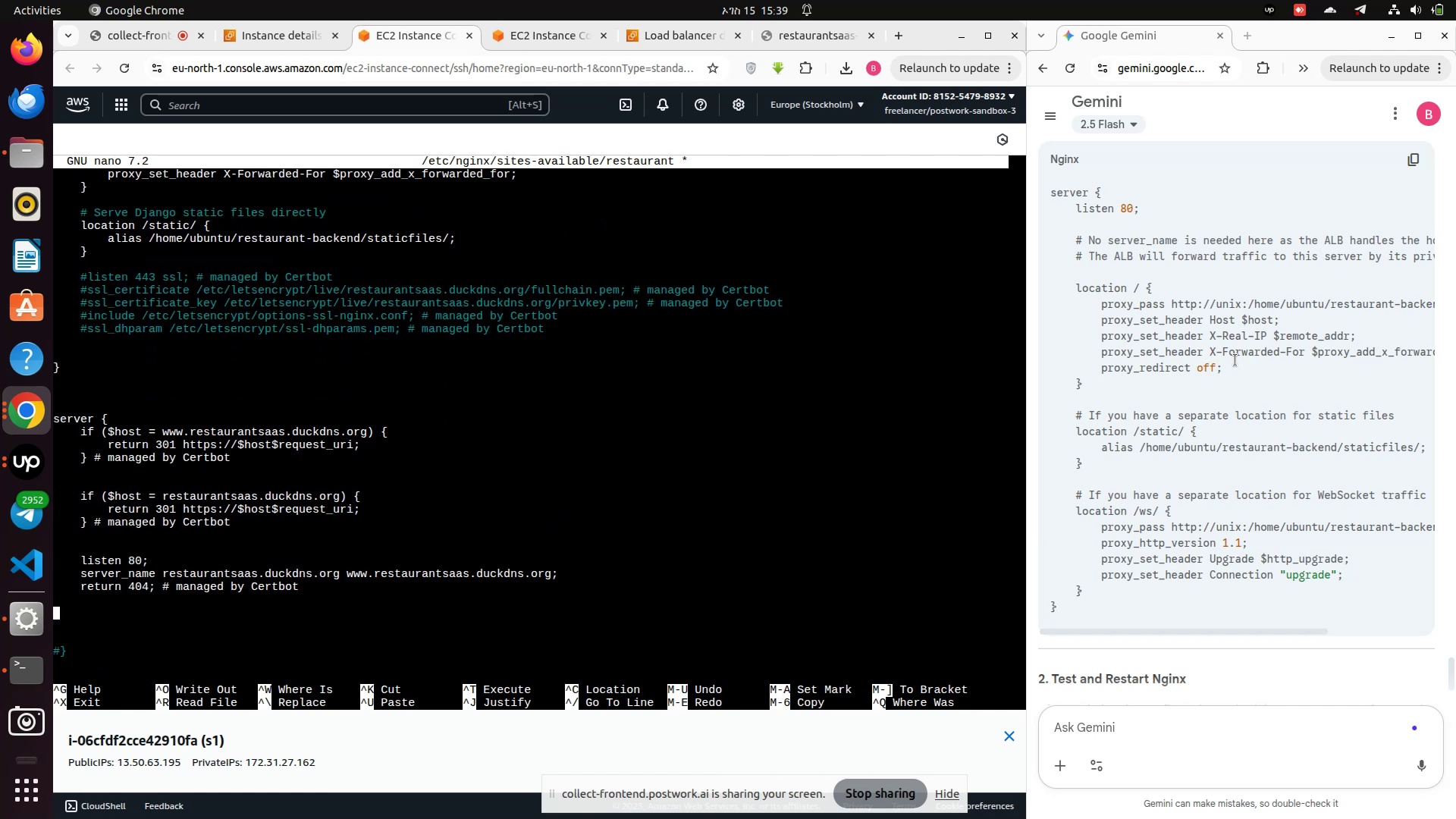 
key(ArrowUp)
 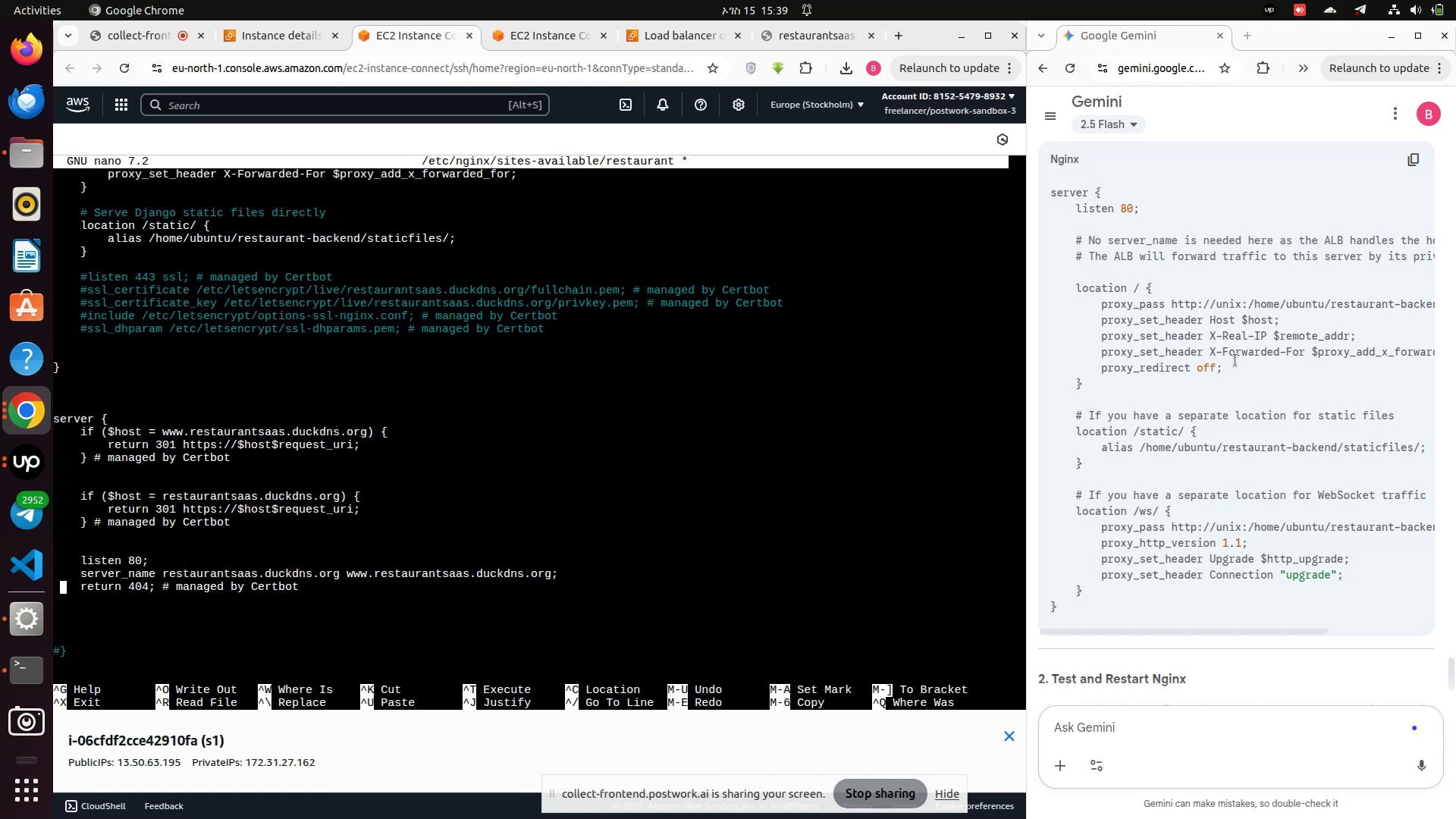 
key(Shift+3)
 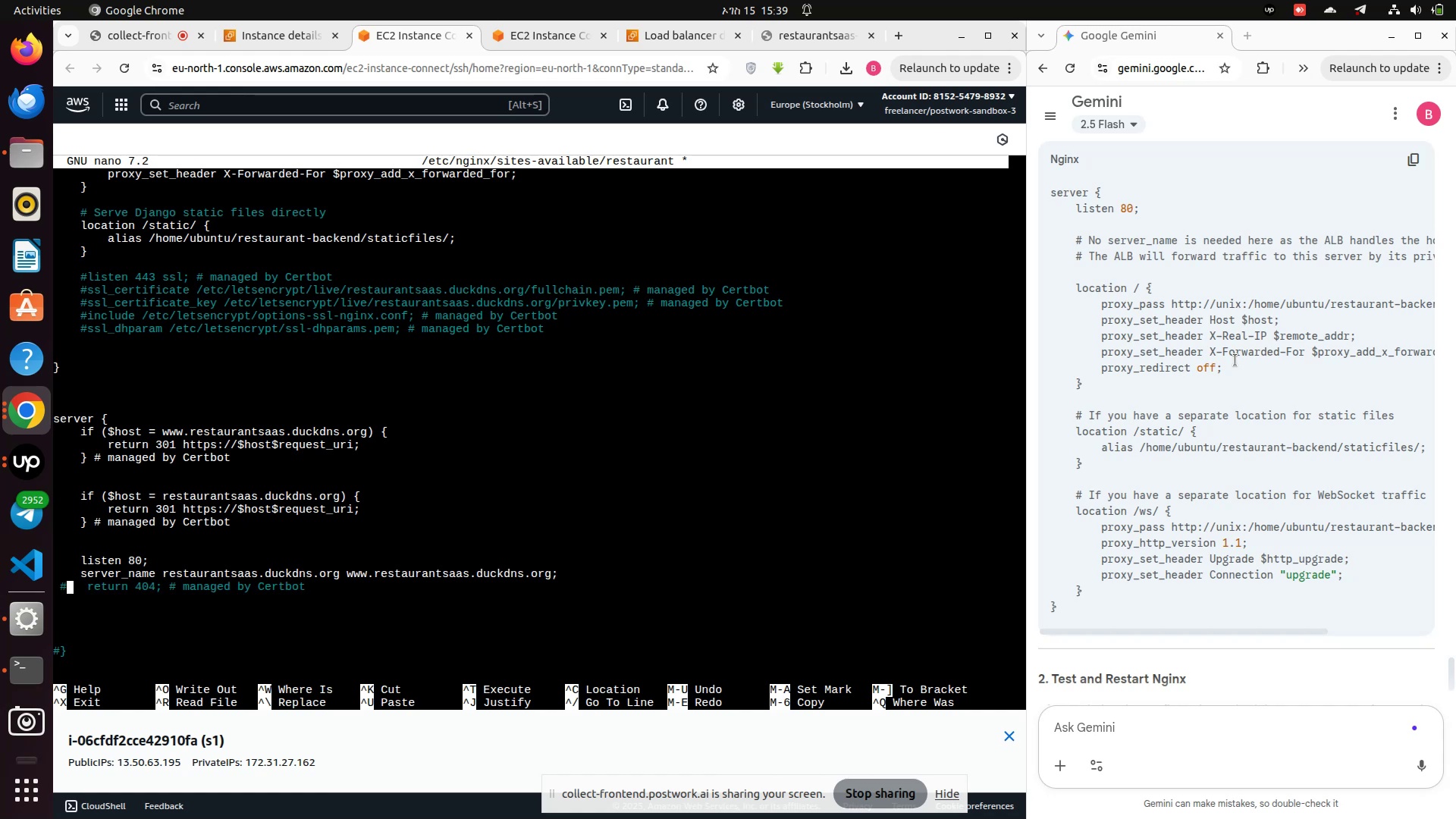 
key(ArrowDown)
 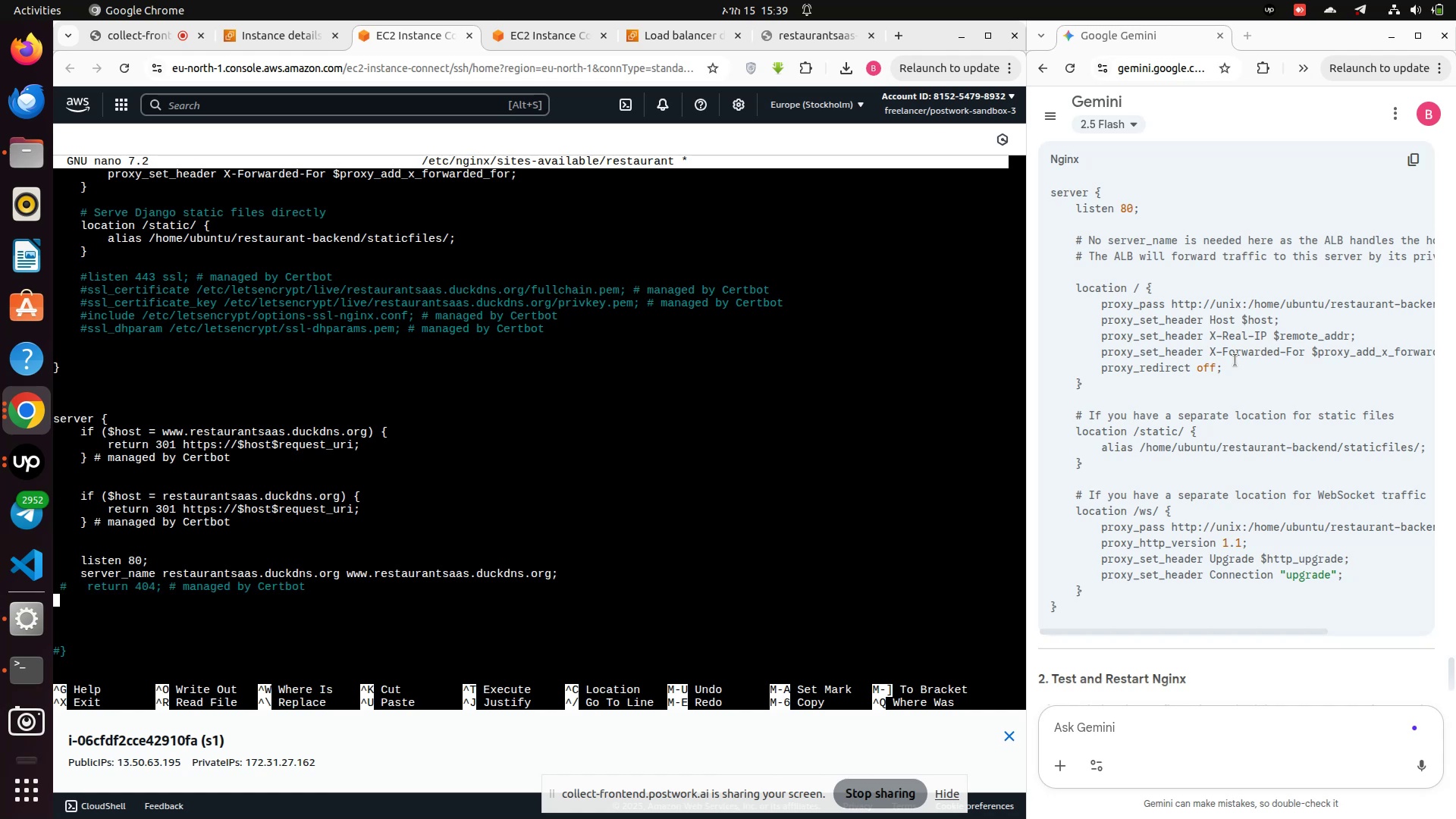 
key(ArrowUp)
 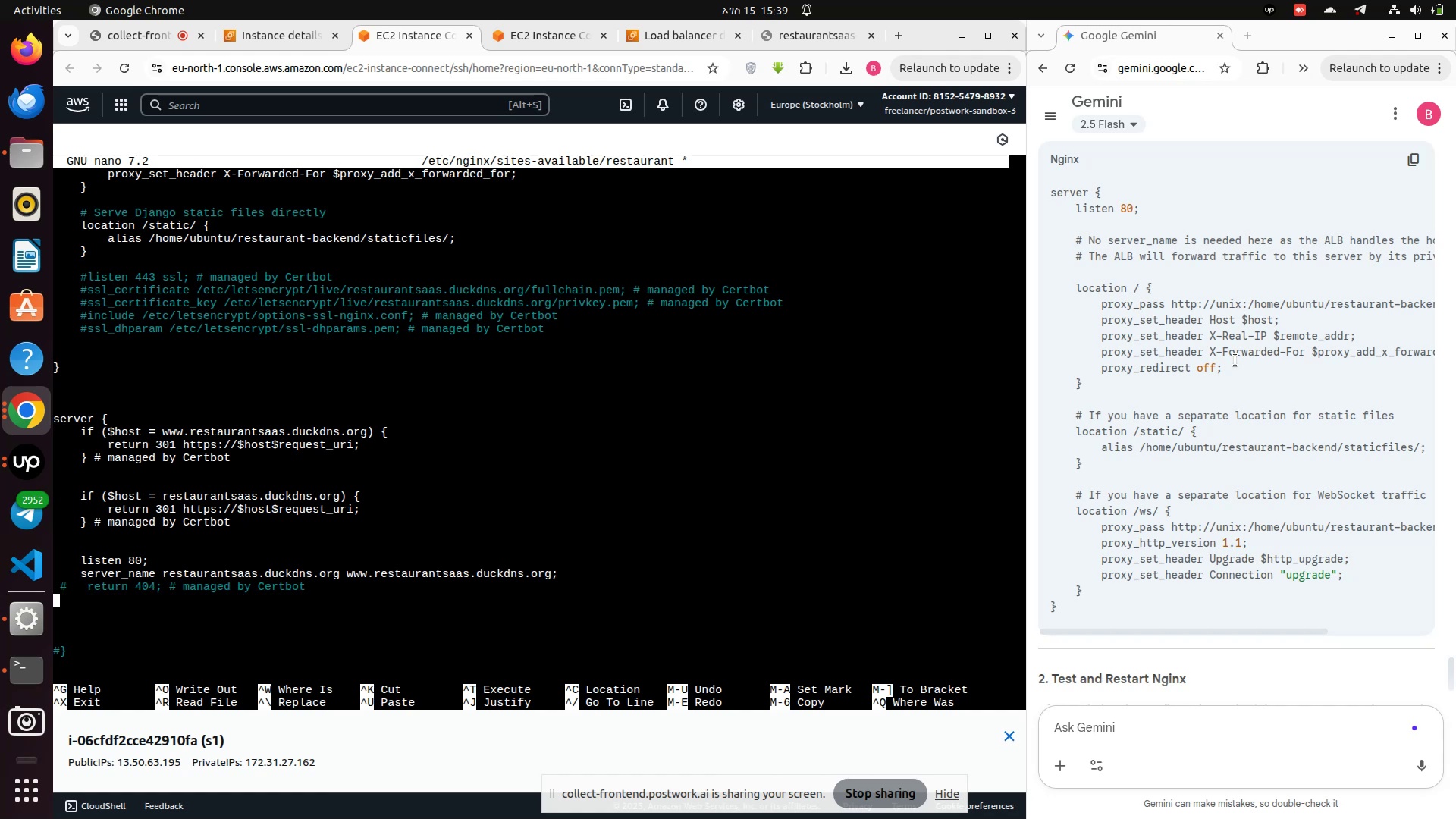 
key(ArrowUp)
 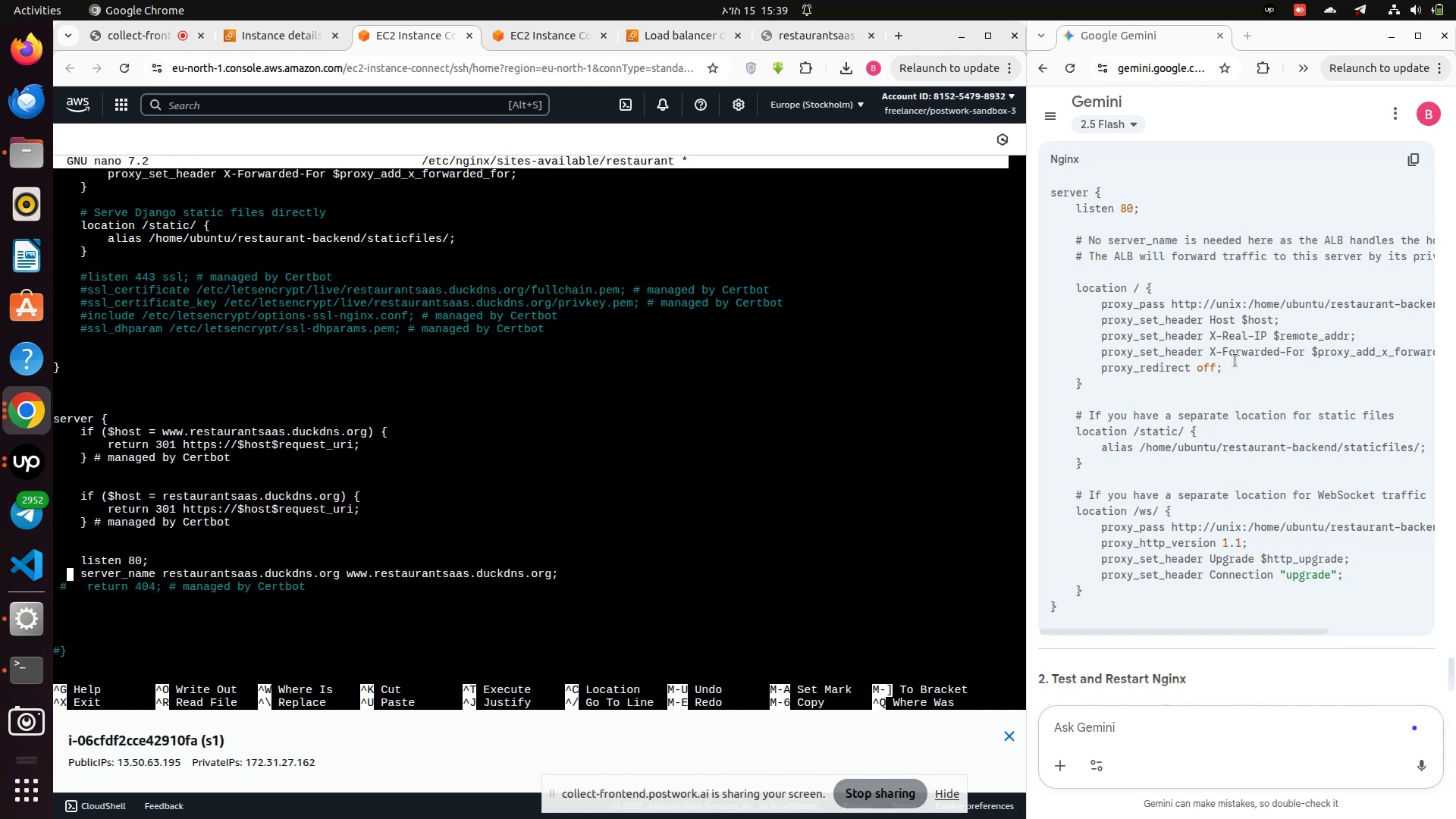 
key(Shift+3)
 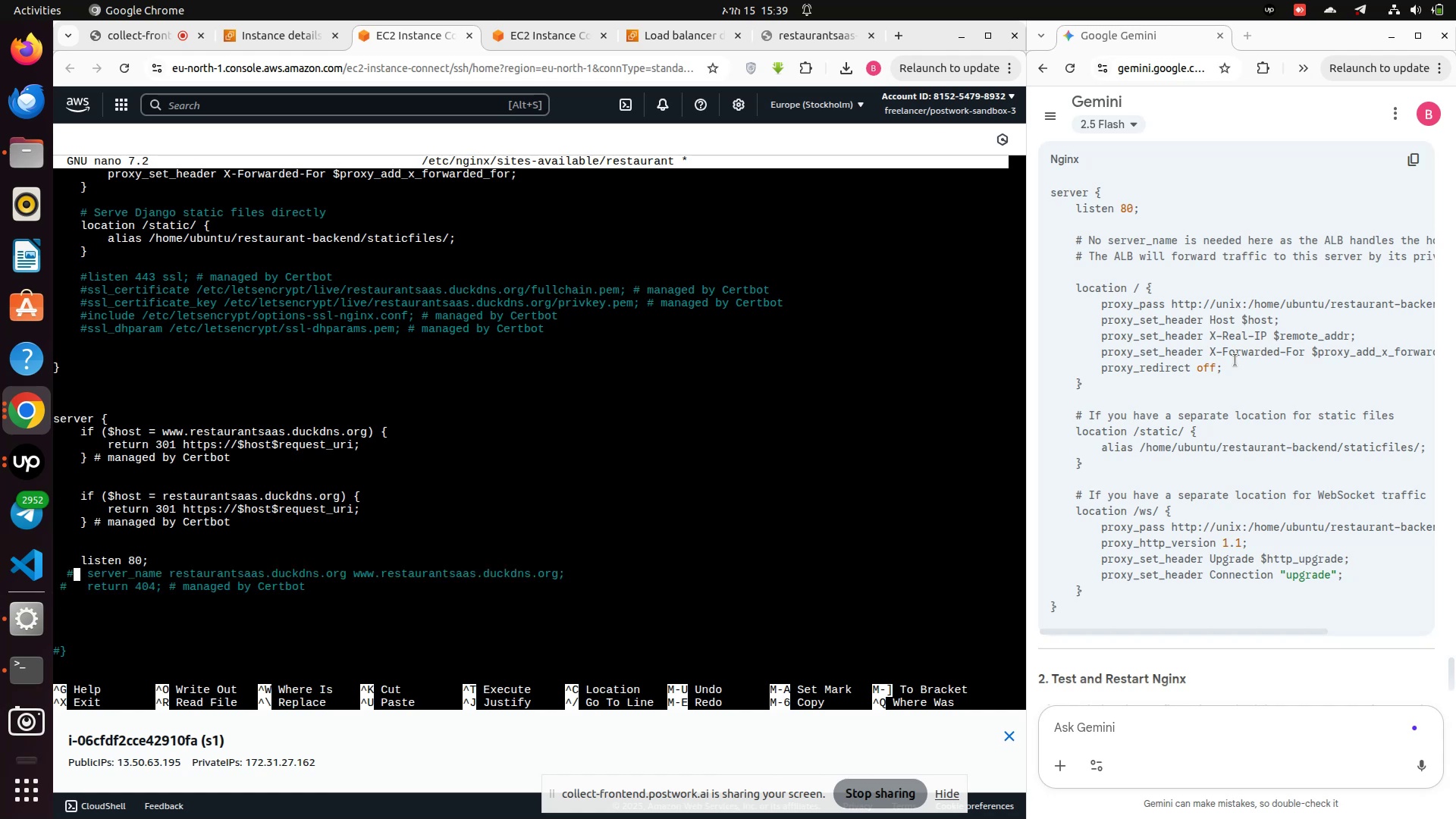 
key(ArrowUp)
 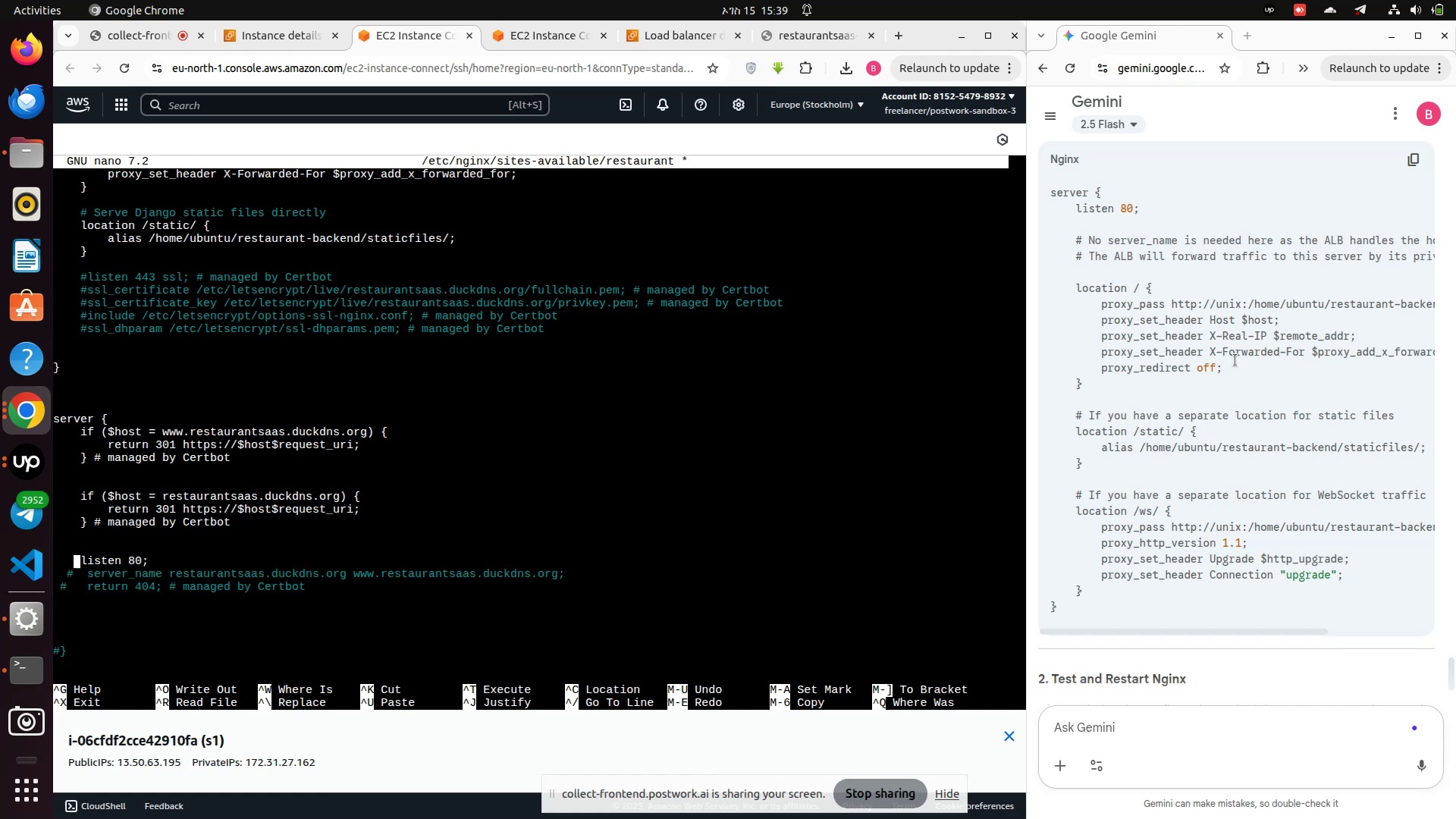 
key(ArrowLeft)
 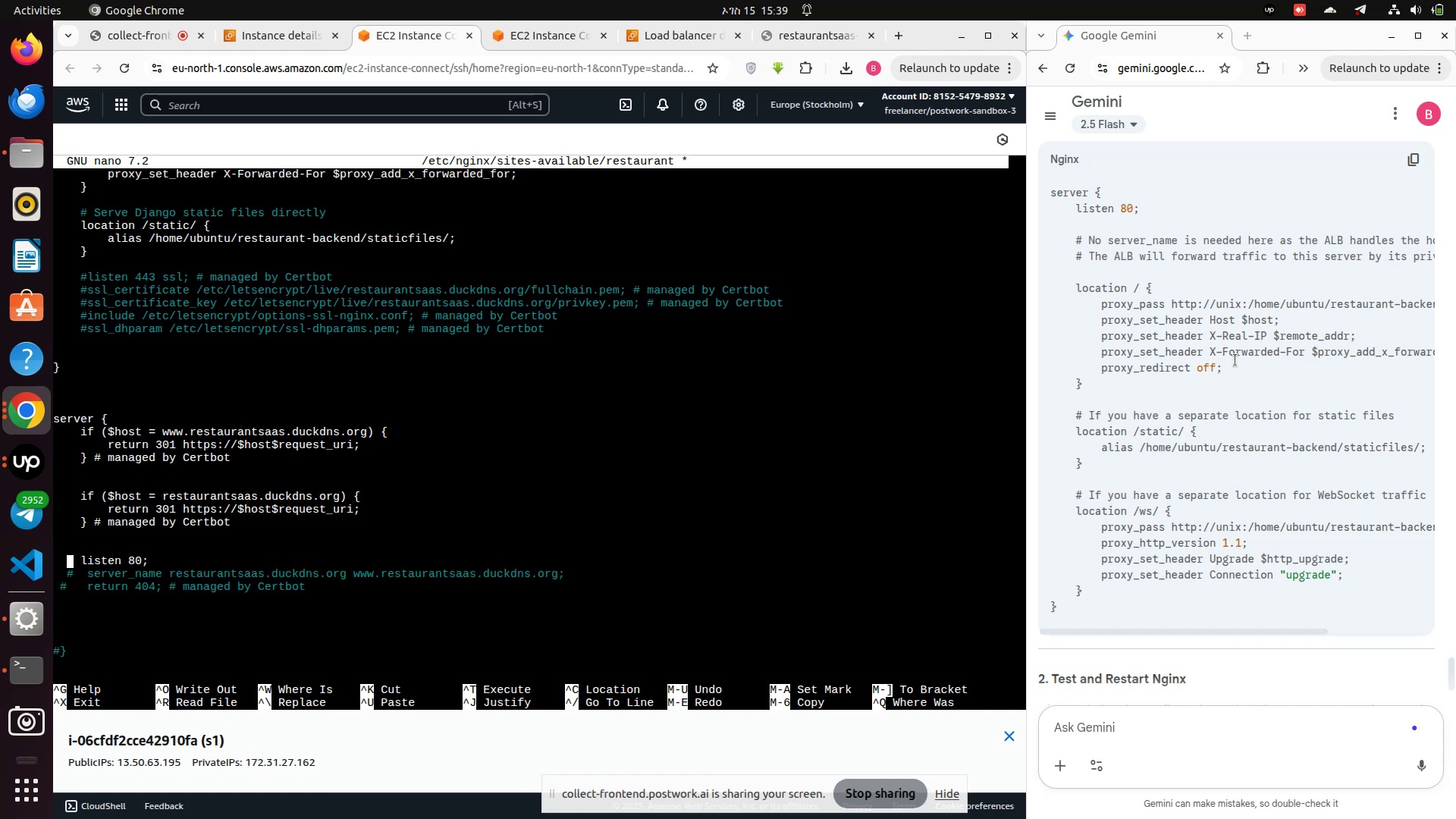 
key(Shift+ShiftRight)
 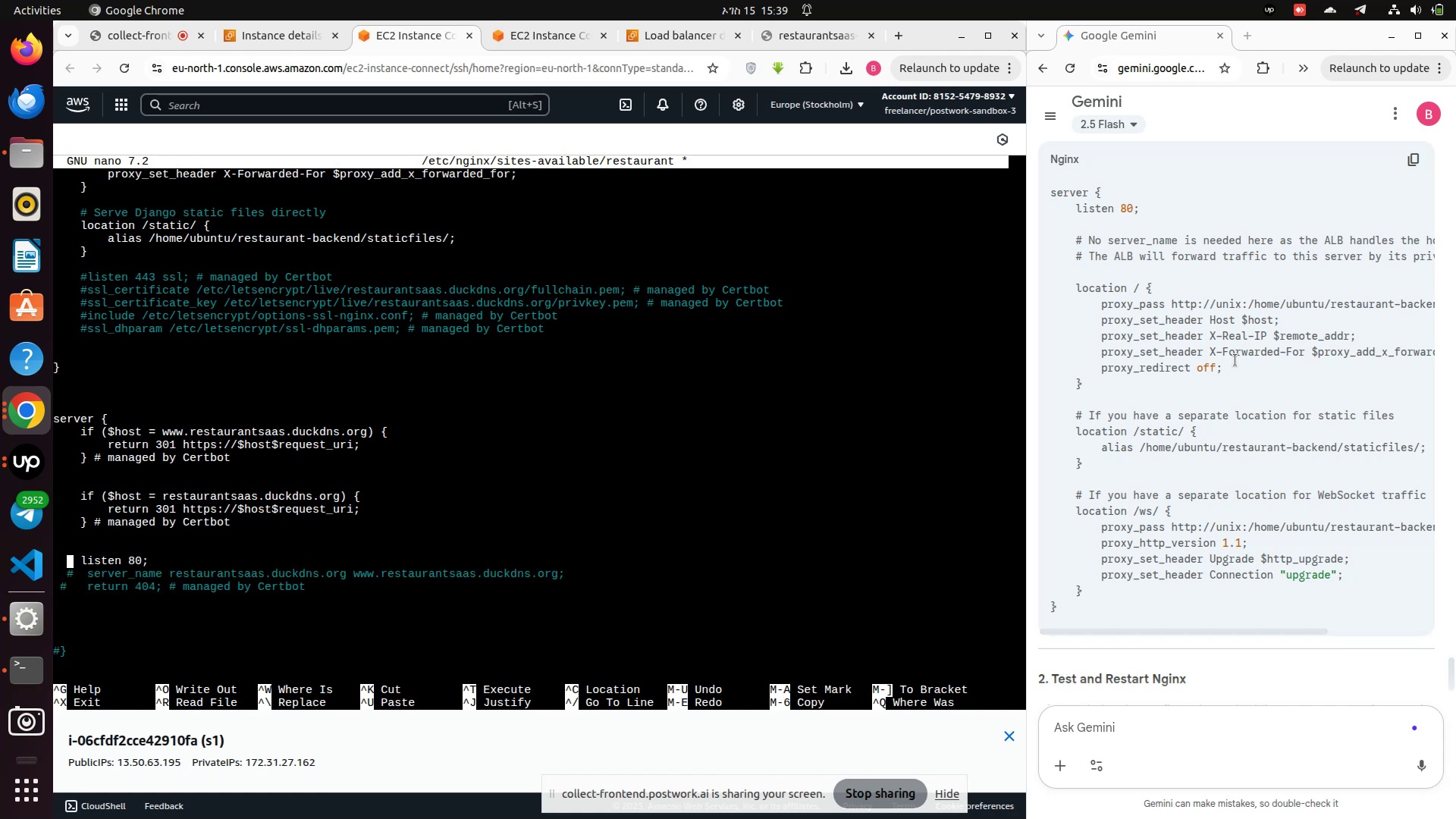 
key(Shift+3)
 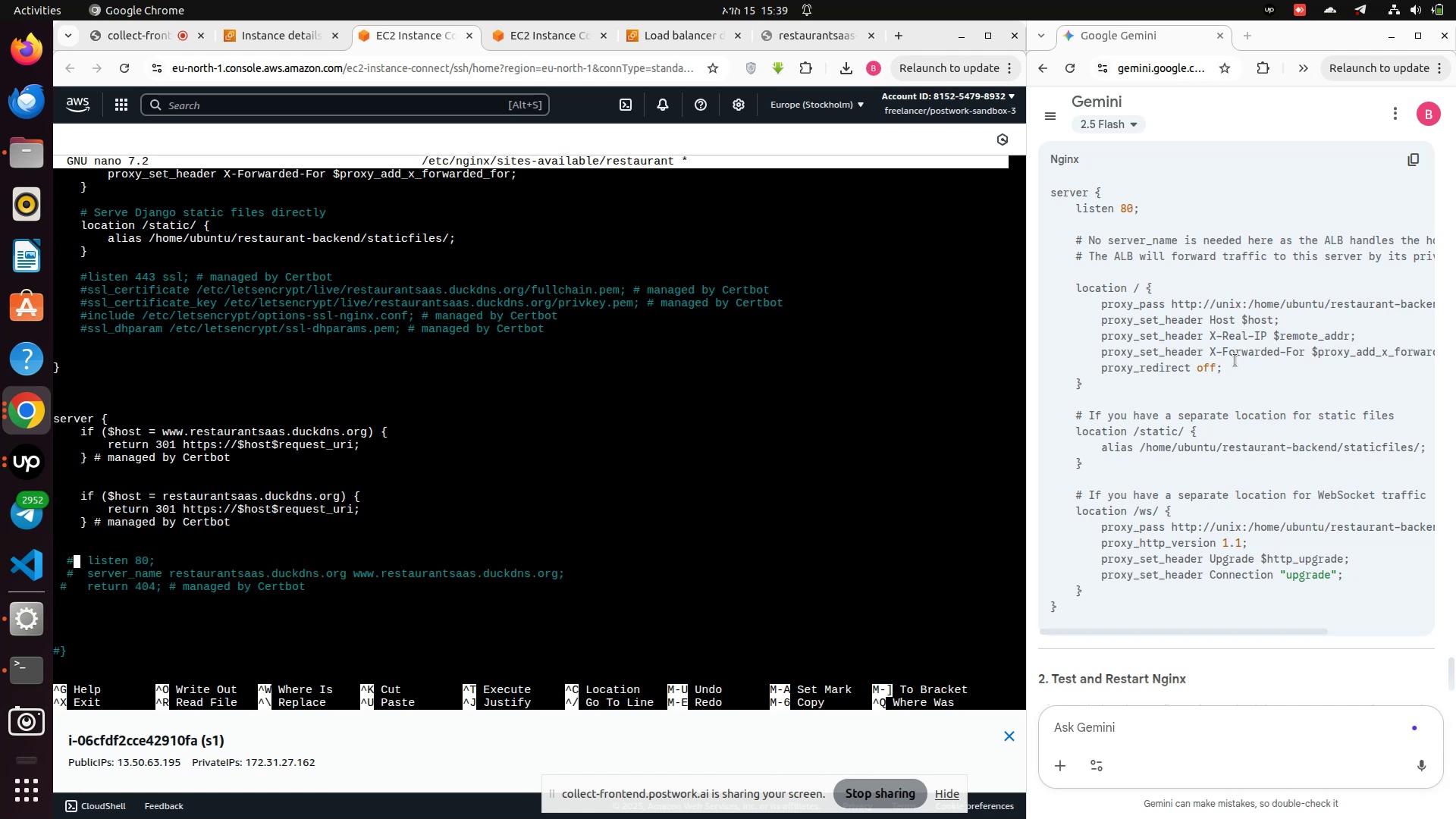 
key(ArrowUp)
 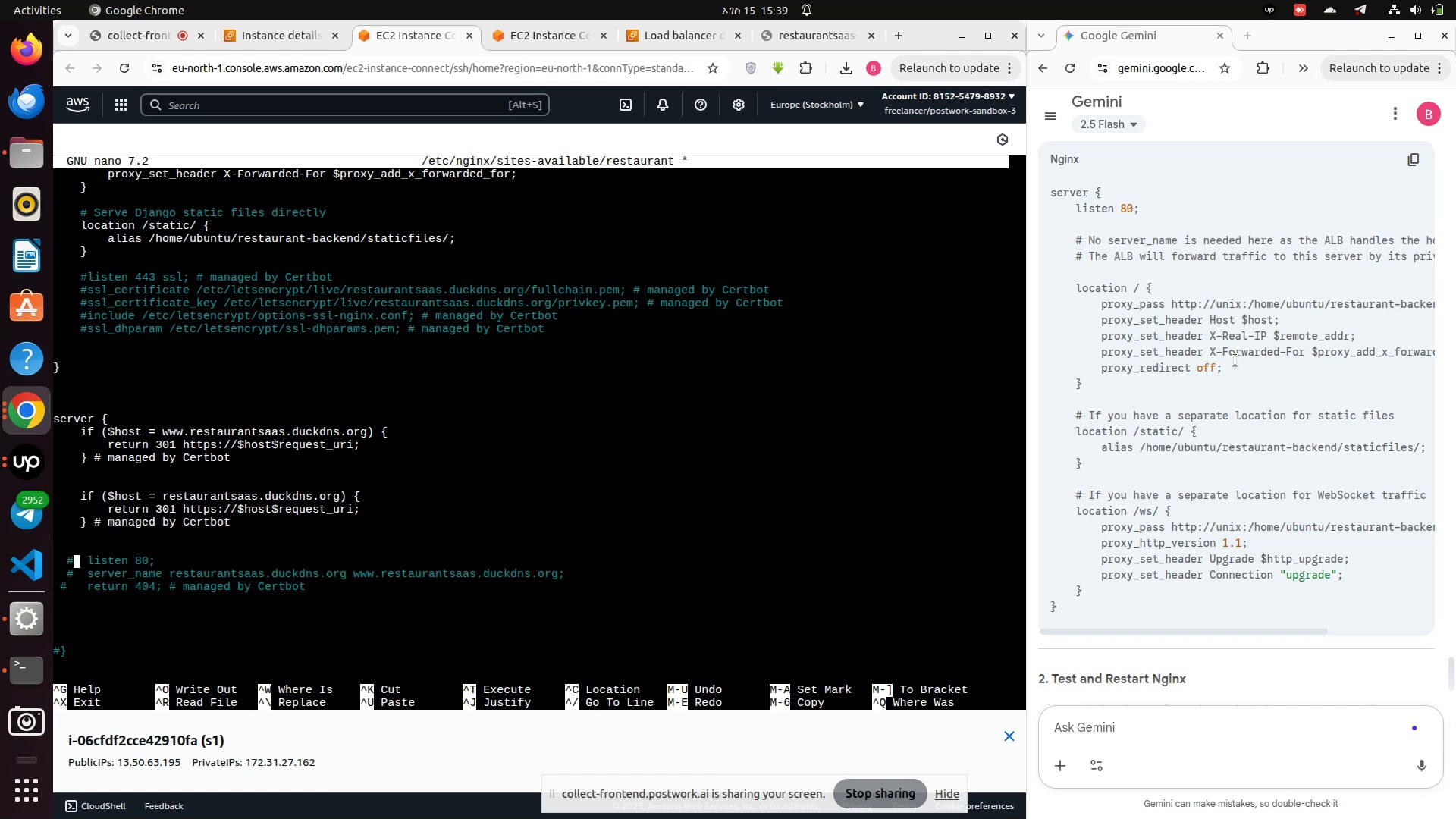 
key(ArrowUp)
 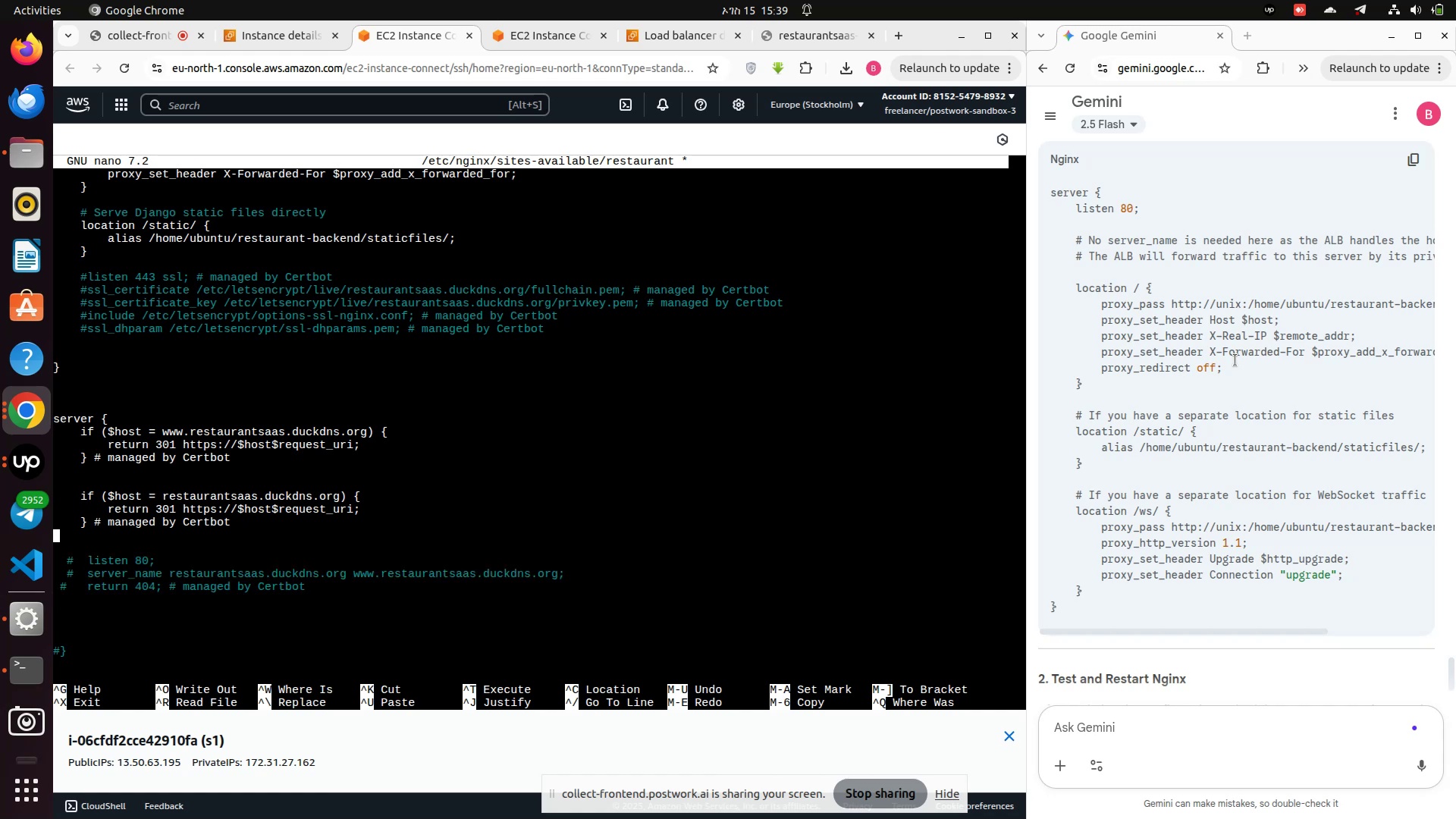 
key(ArrowUp)
 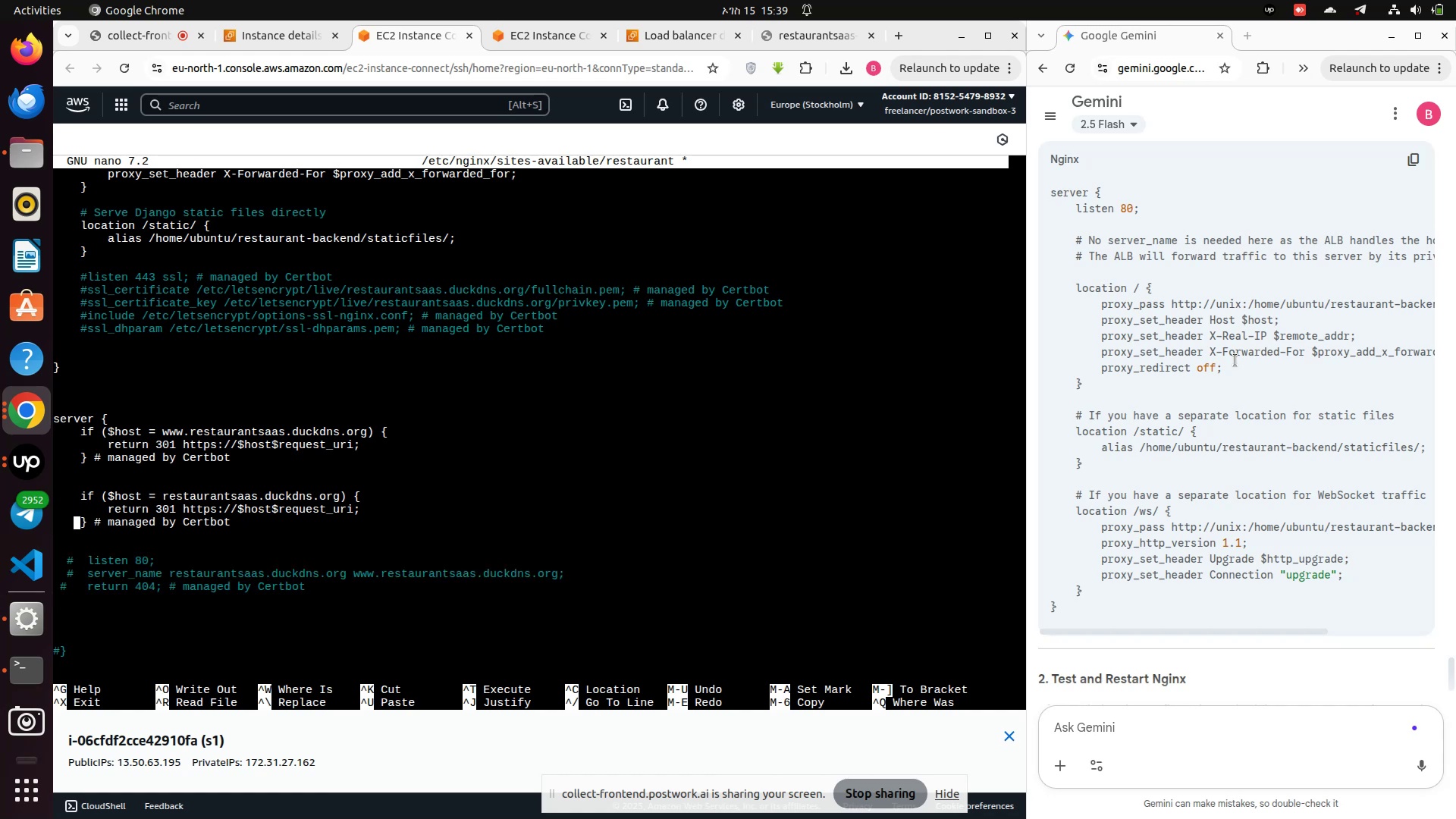 
key(3)
 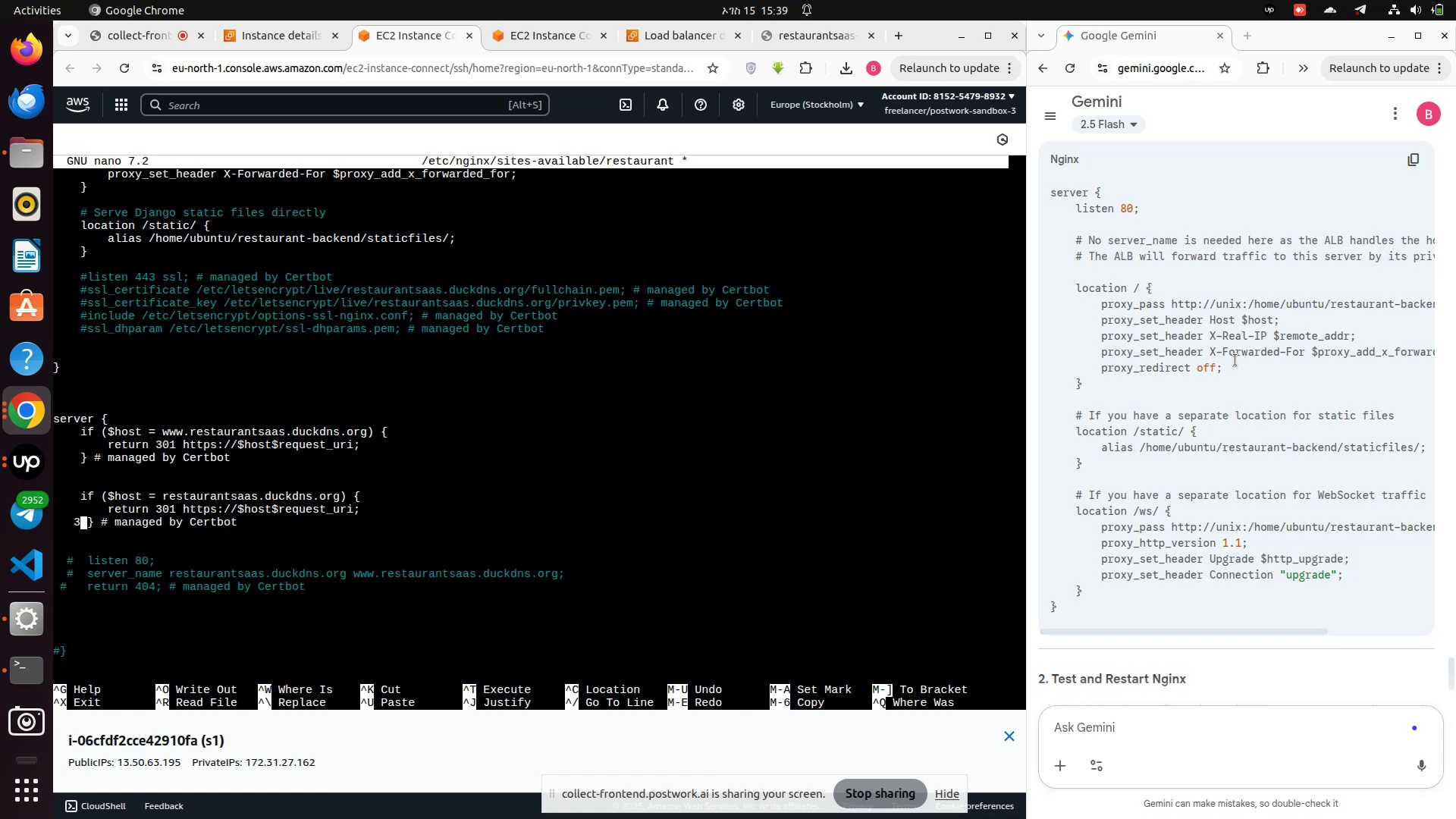 
key(Backspace)
 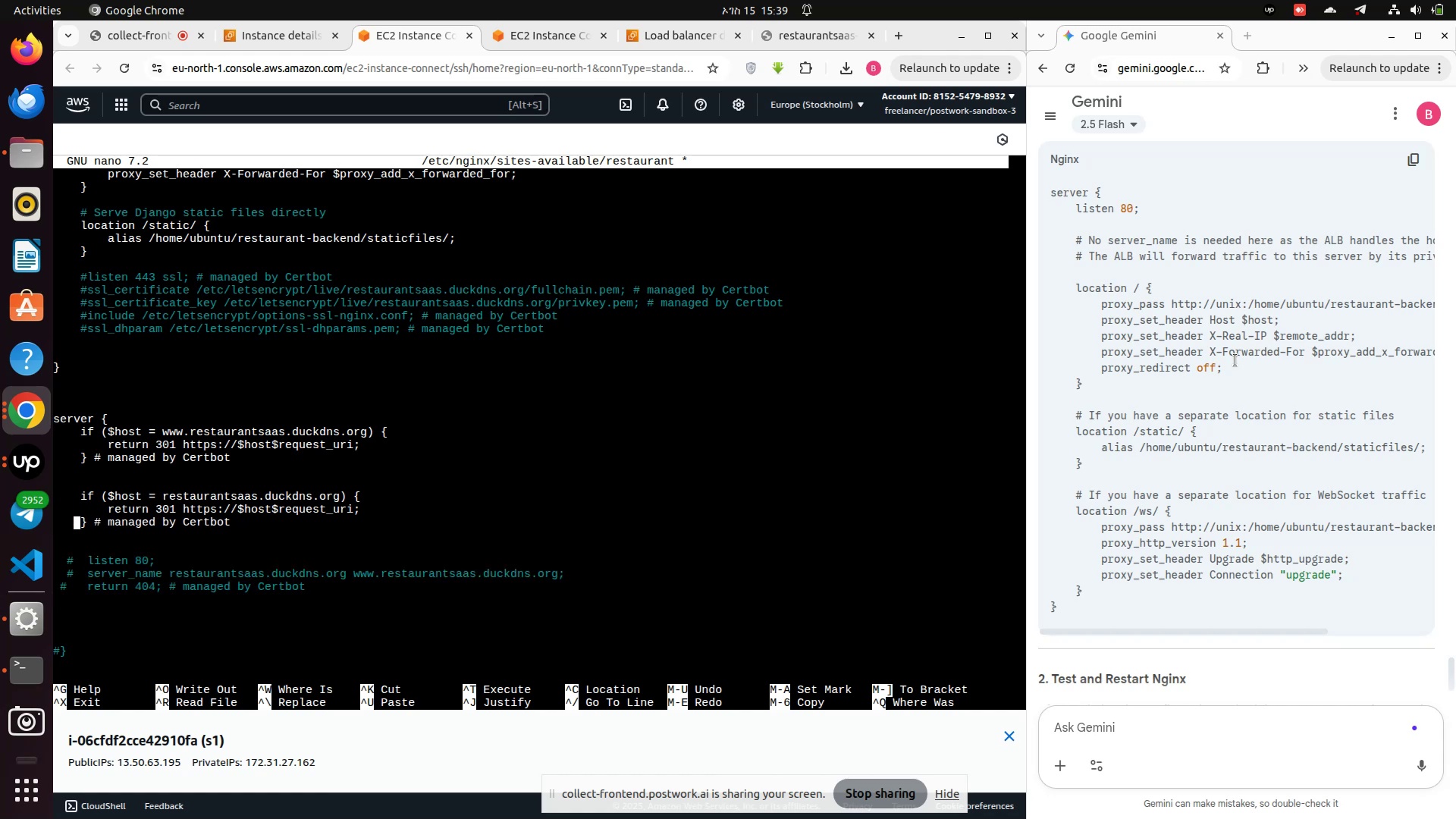 
hold_key(key=ArrowUp, duration=0.36)
 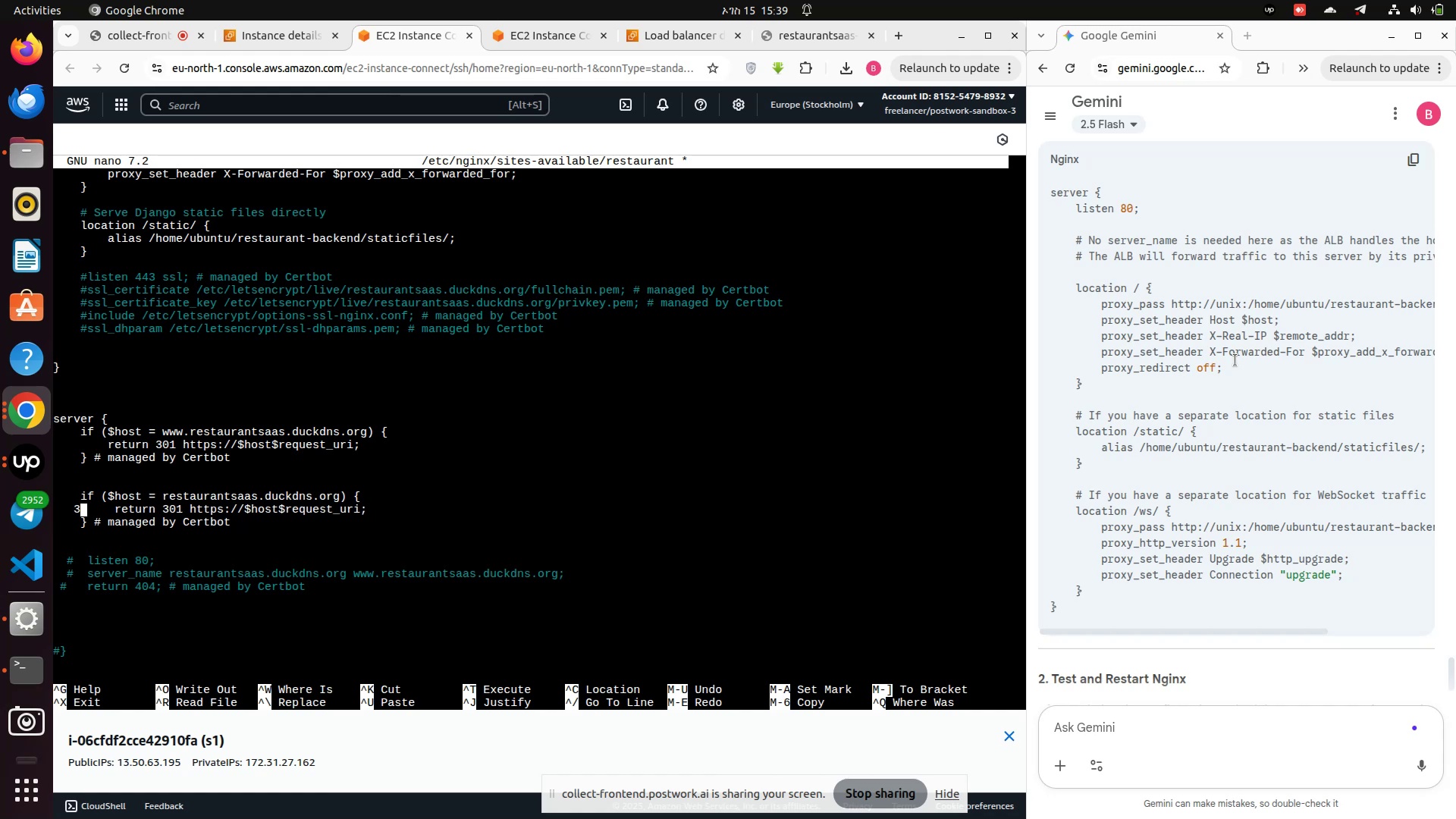 
key(3)
 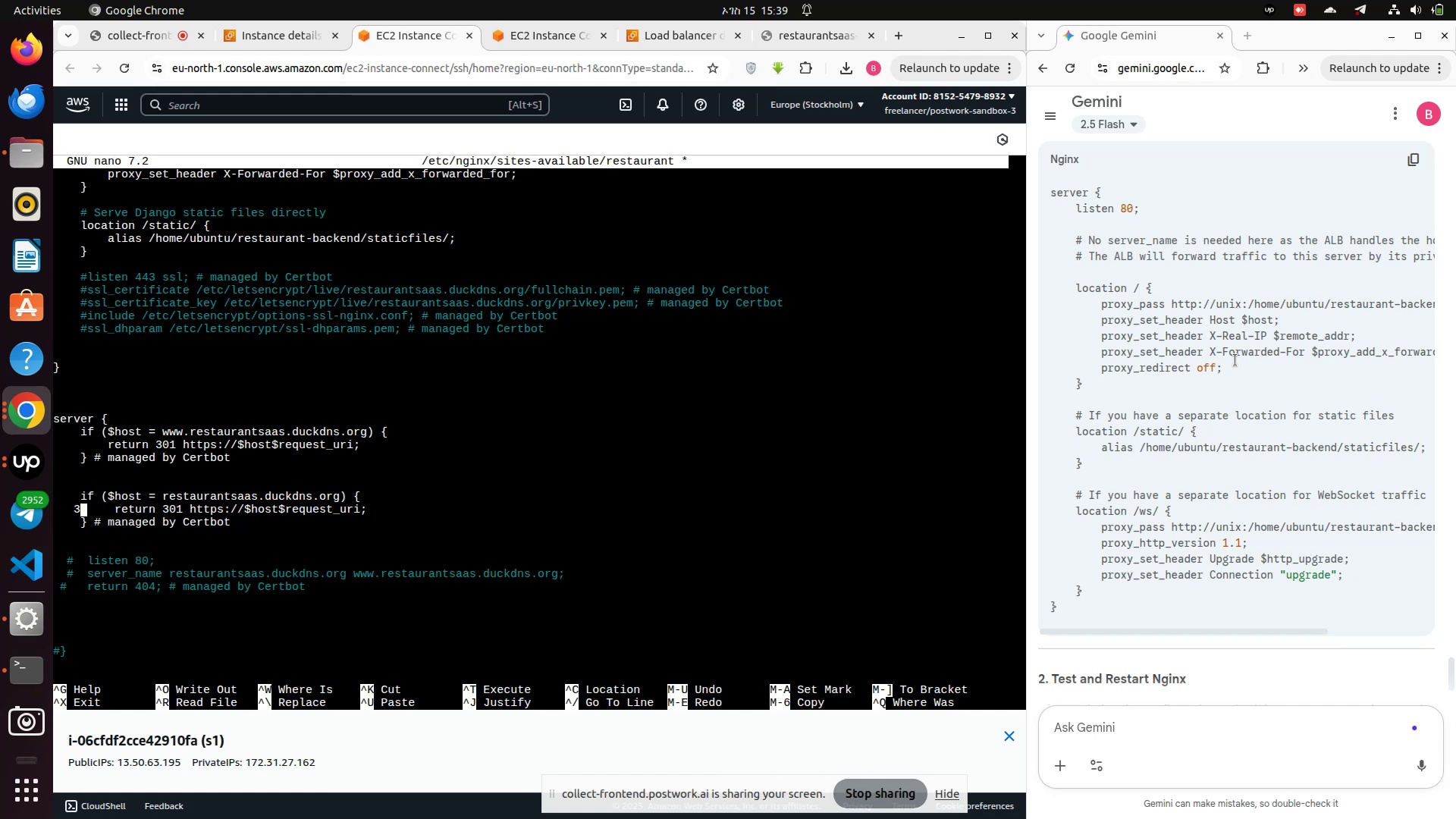 
key(Backspace)
 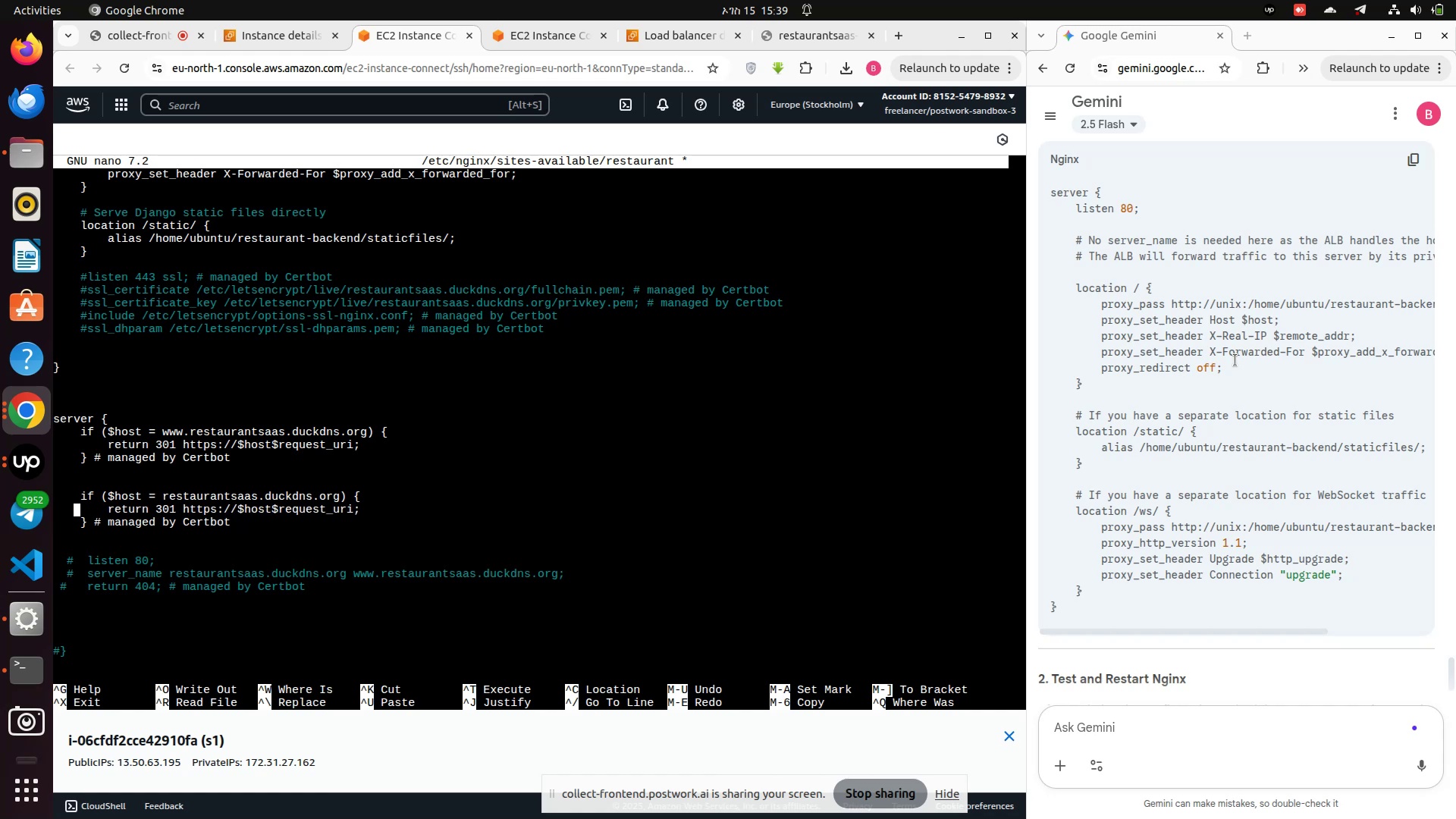 
key(ArrowDown)
 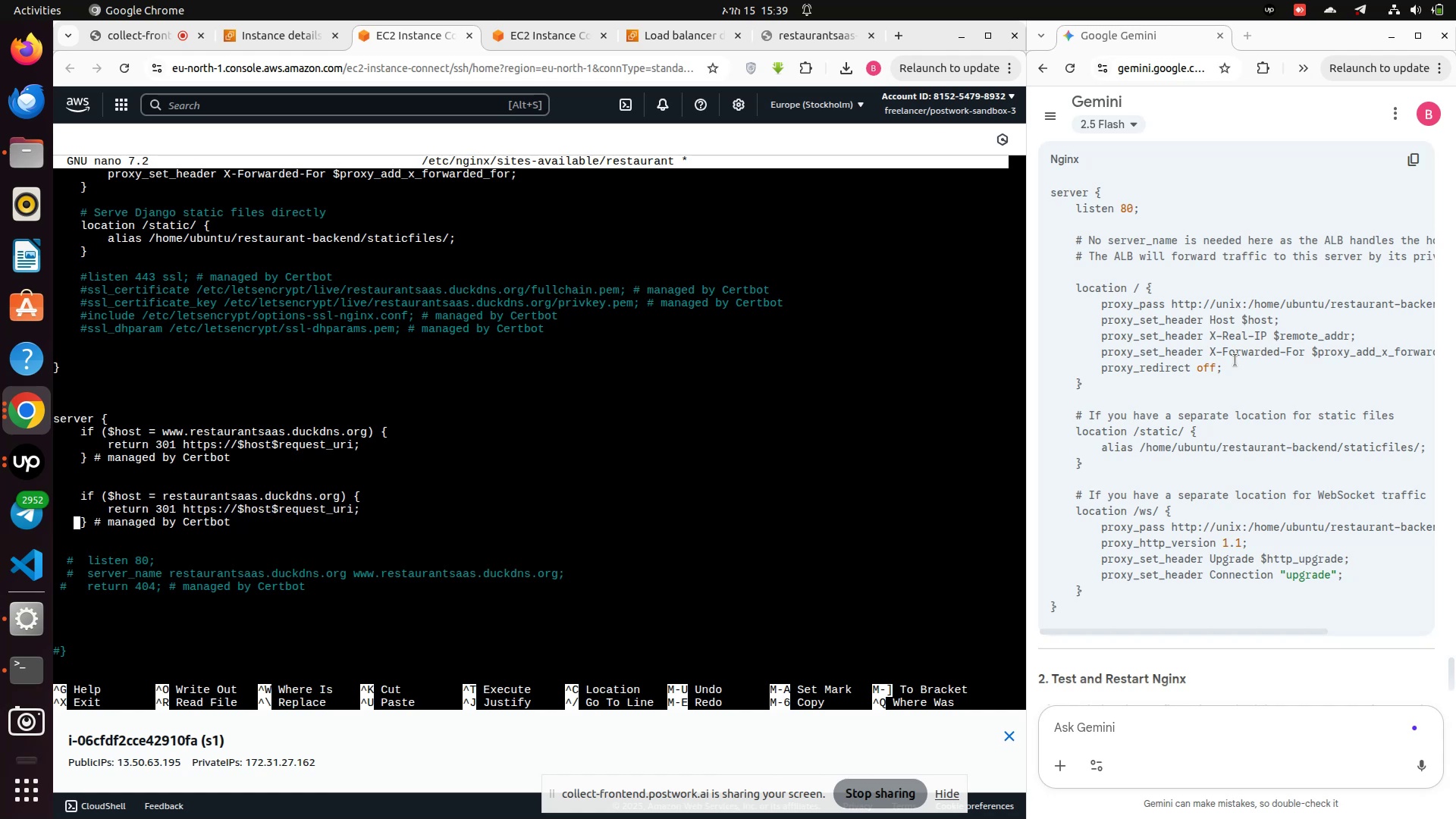 
key(ArrowLeft)
 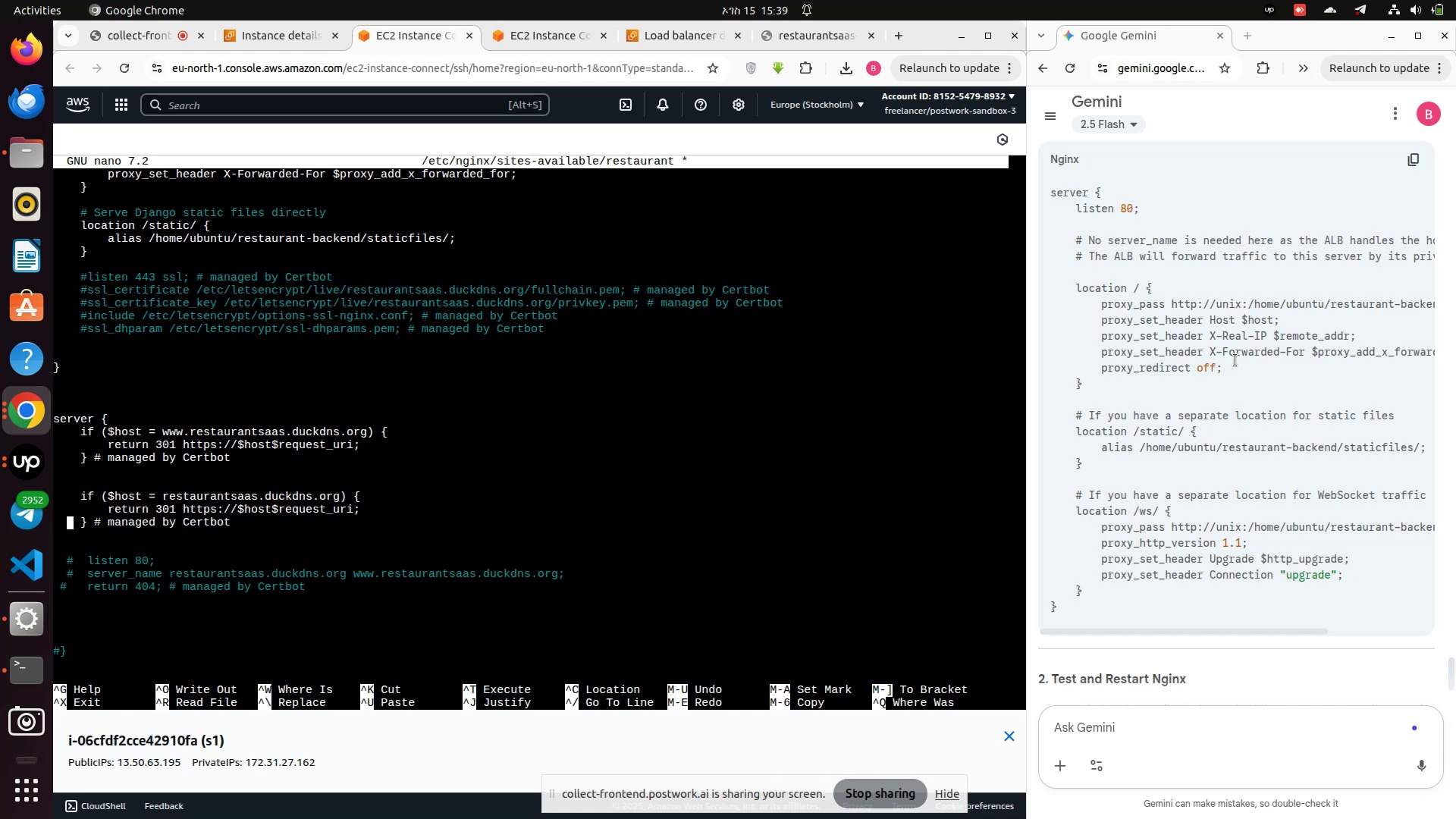 
key(Shift+3)
 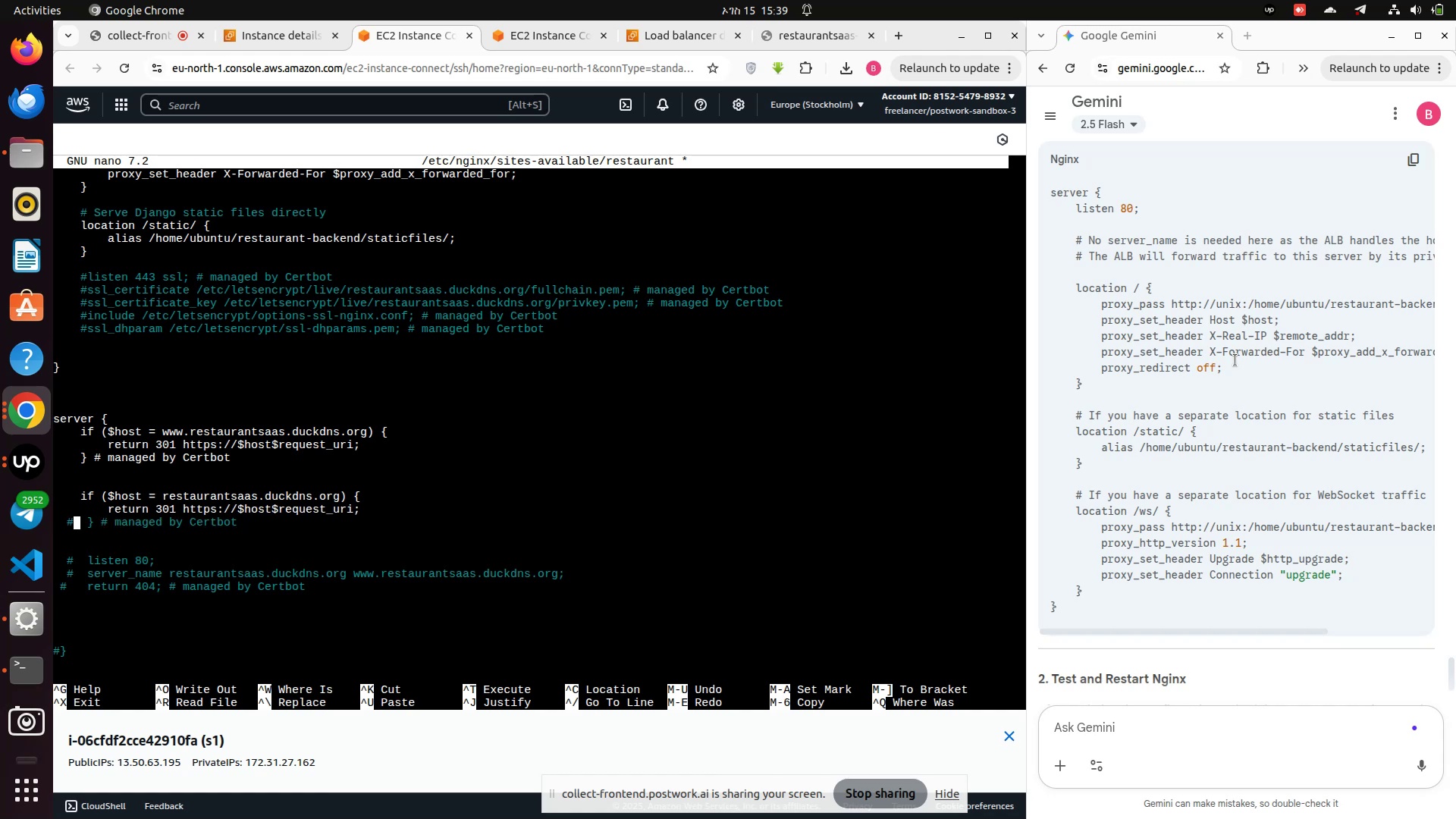 
key(ArrowUp)
 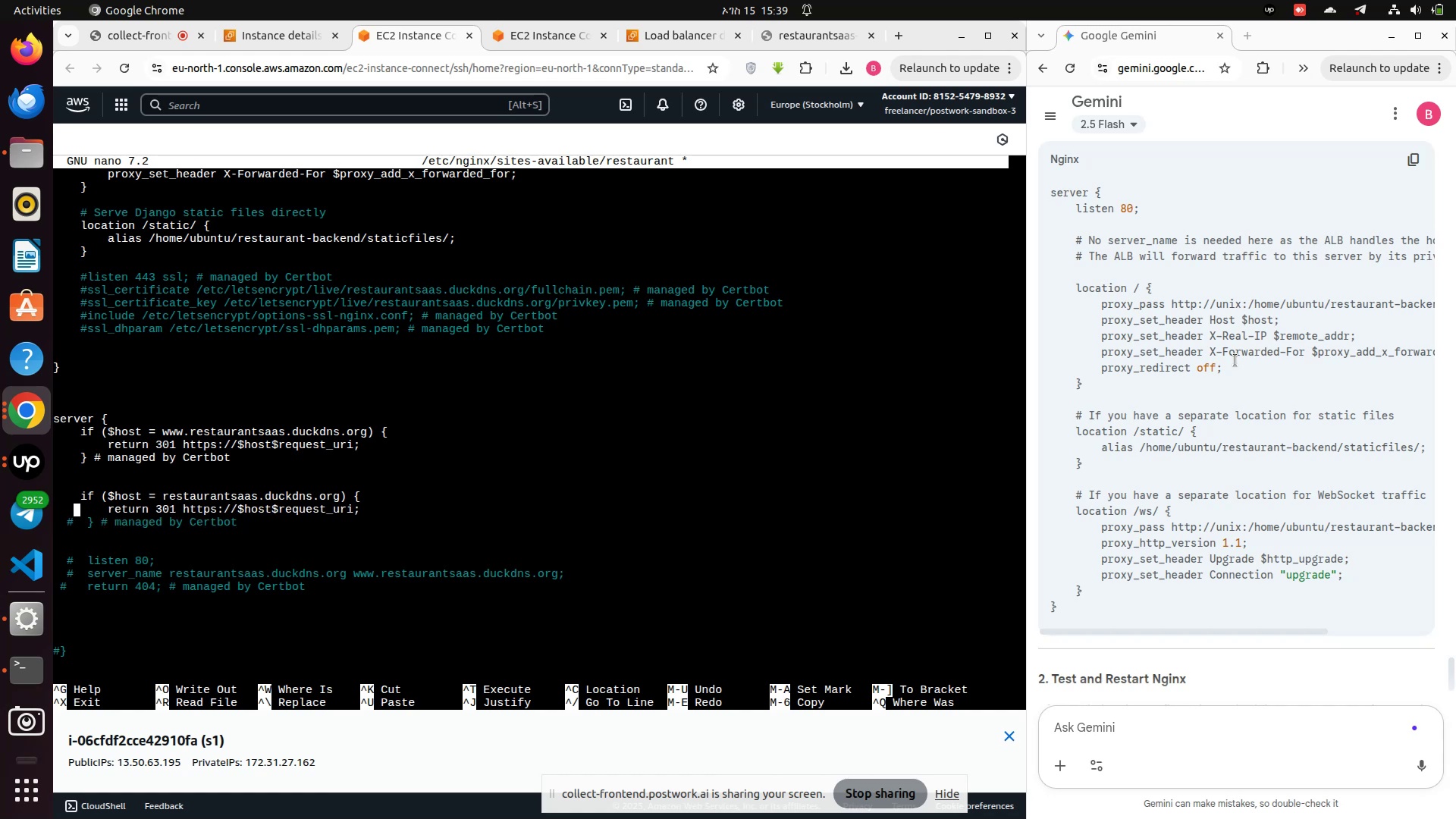 
hold_key(key=ArrowUp, duration=0.43)
 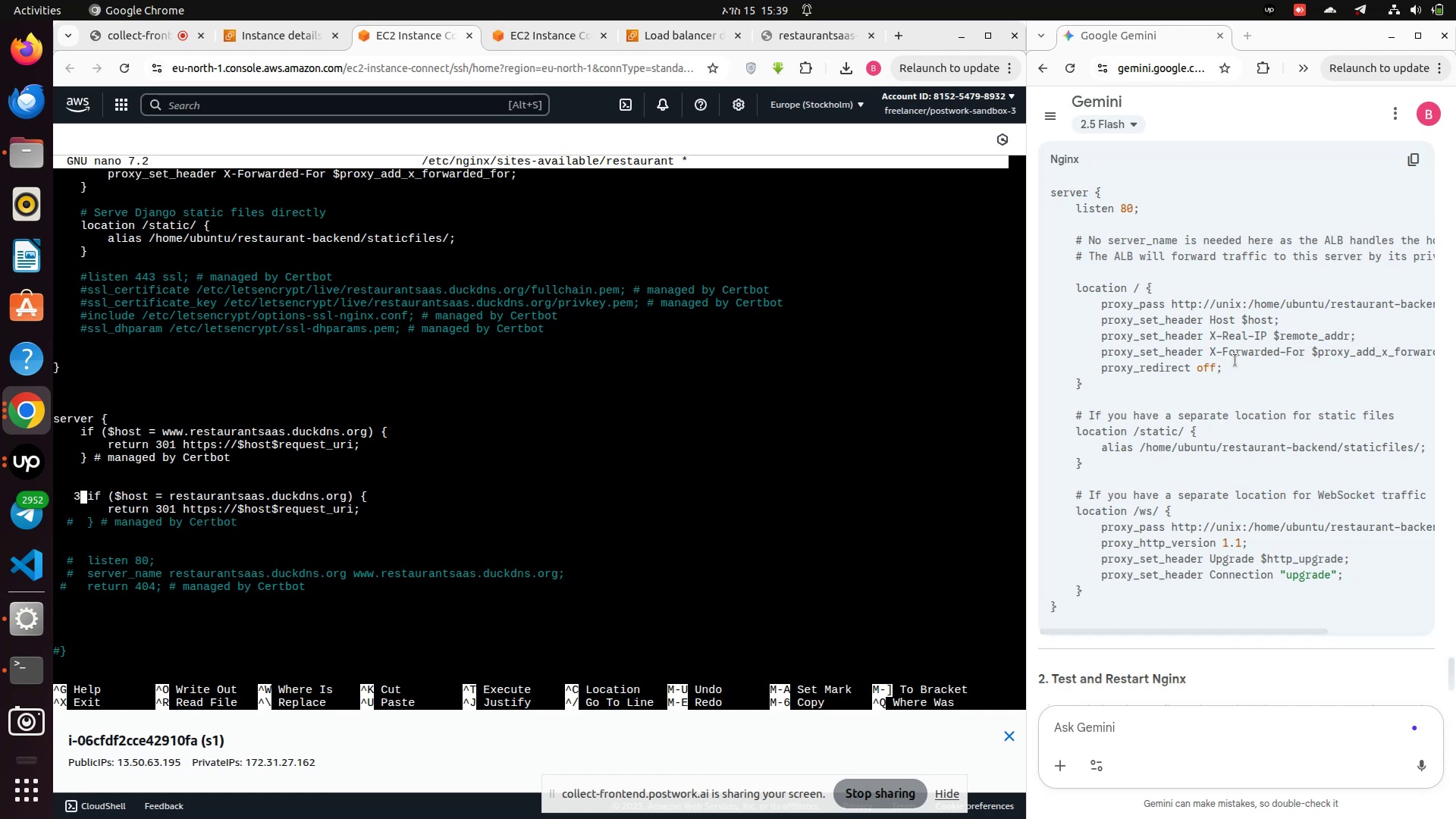 
key(3)
 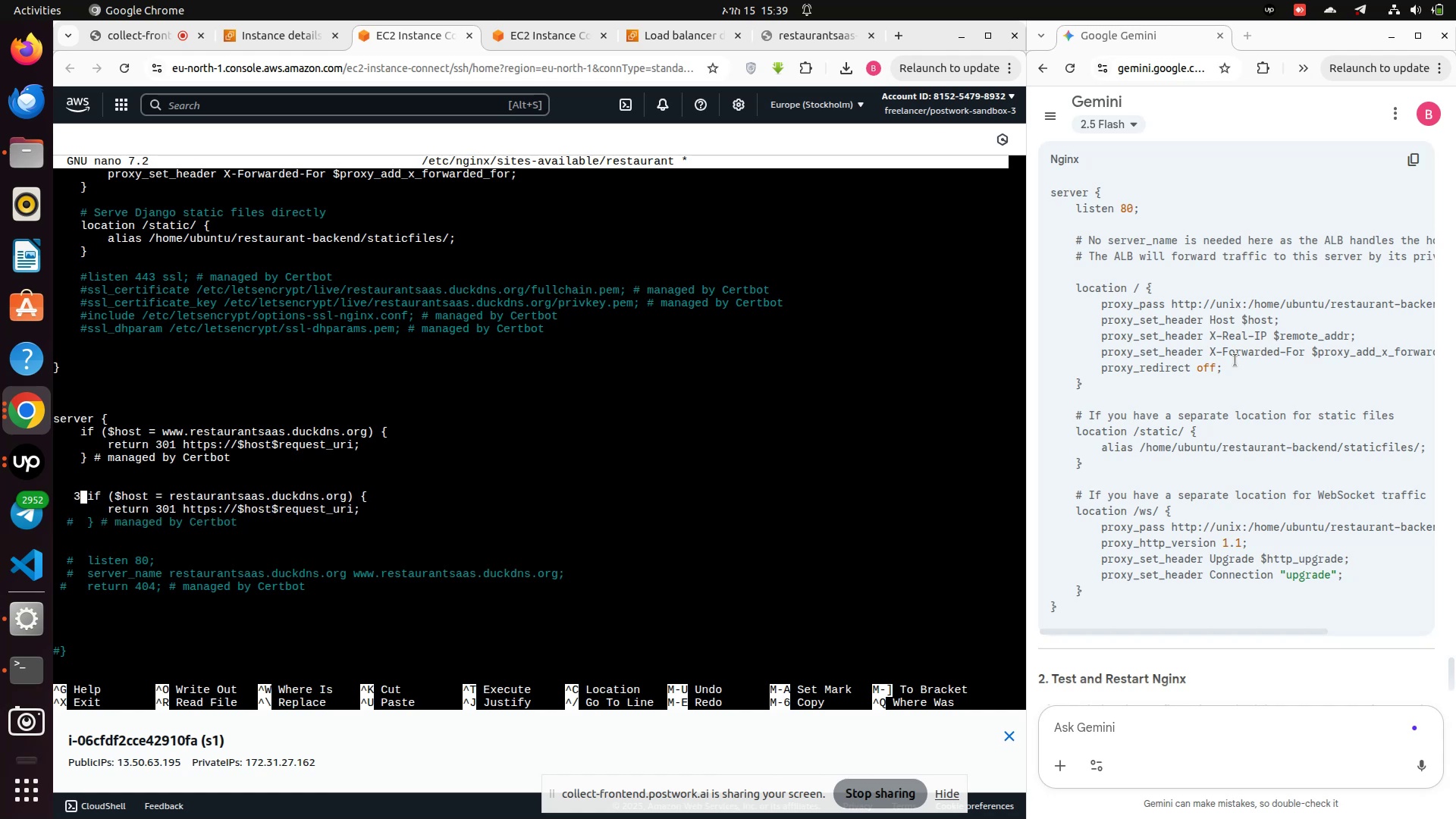 
key(Backspace)
 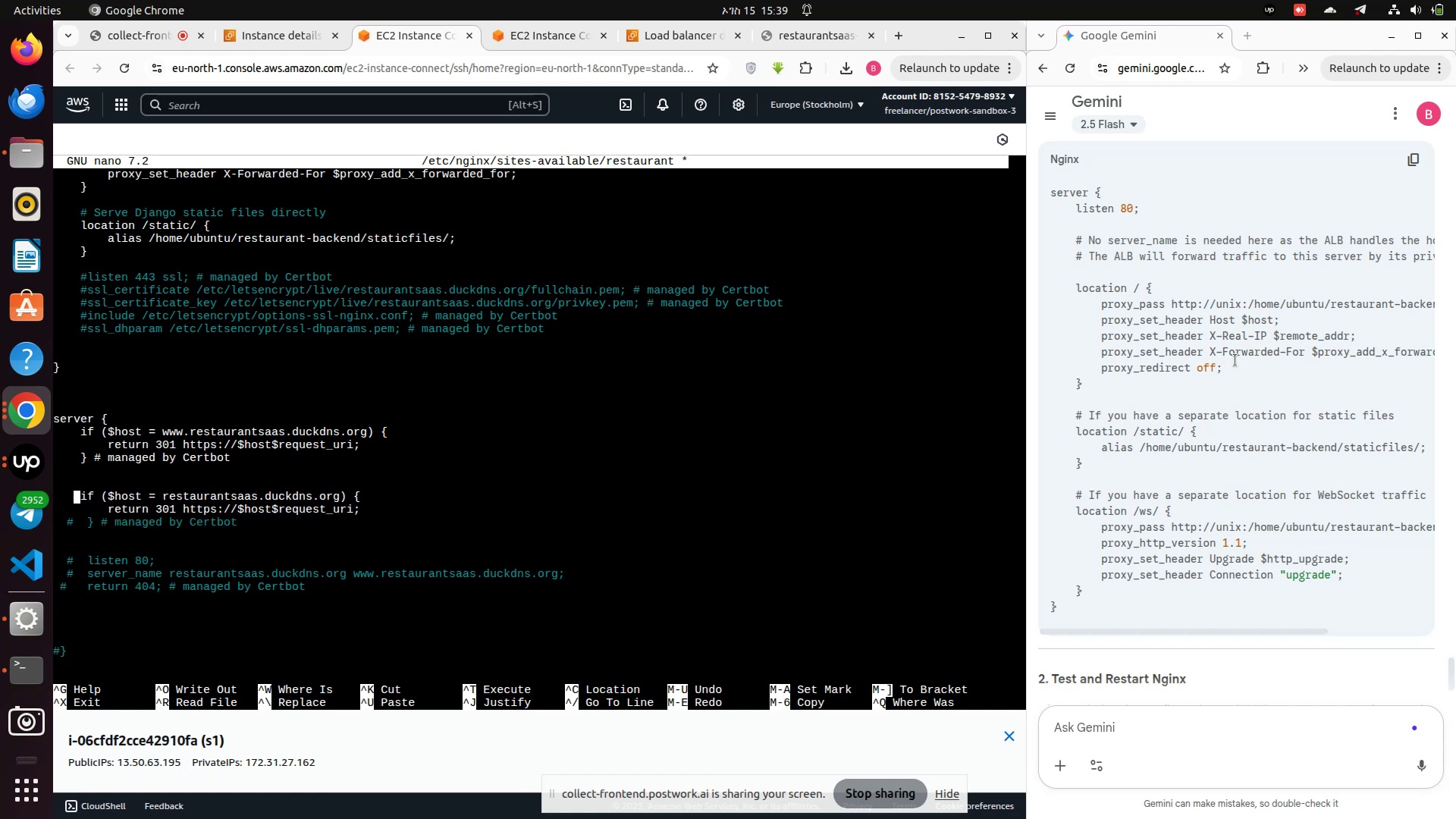 
key(Shift+3)
 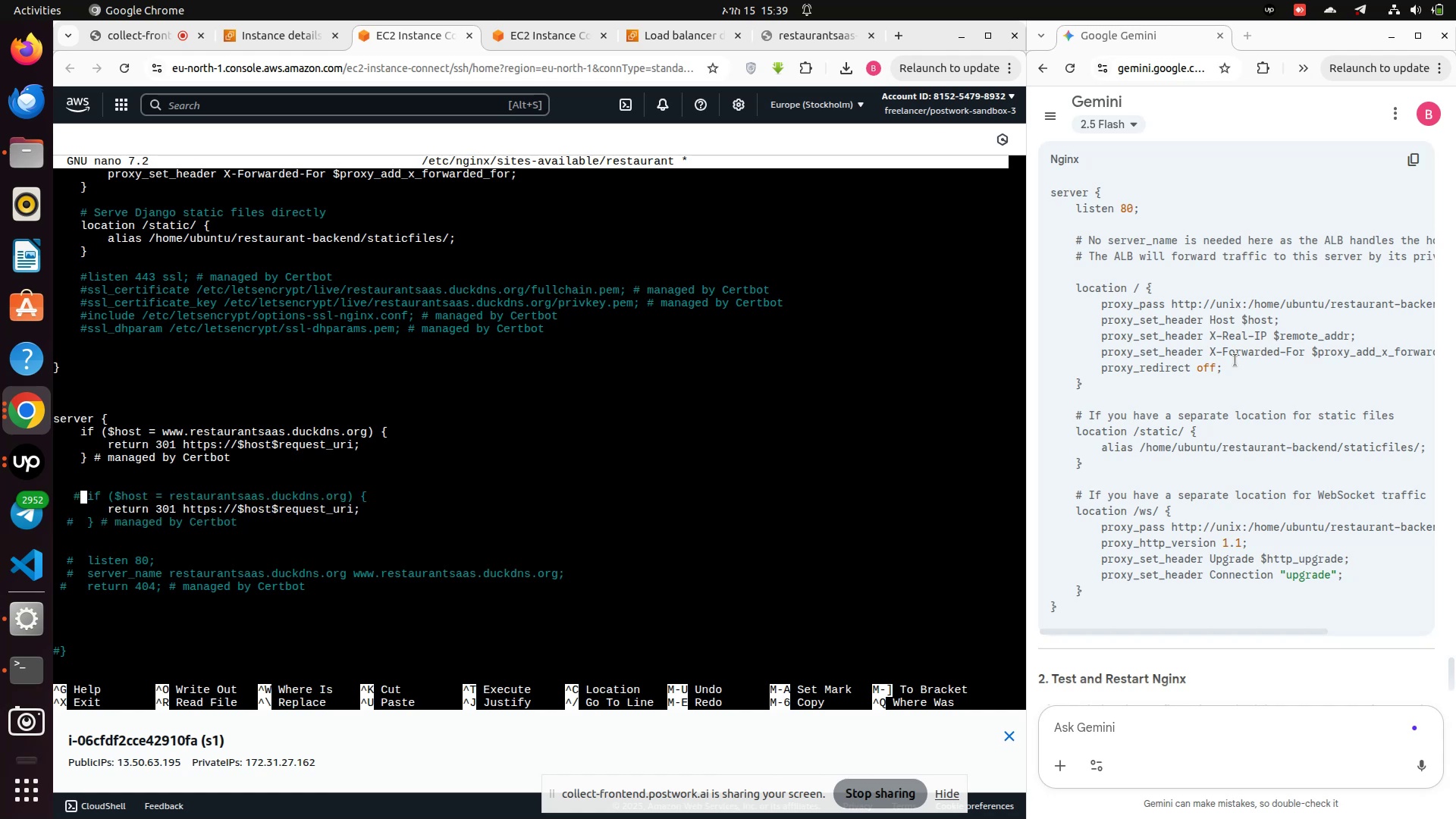 
key(ArrowDown)
 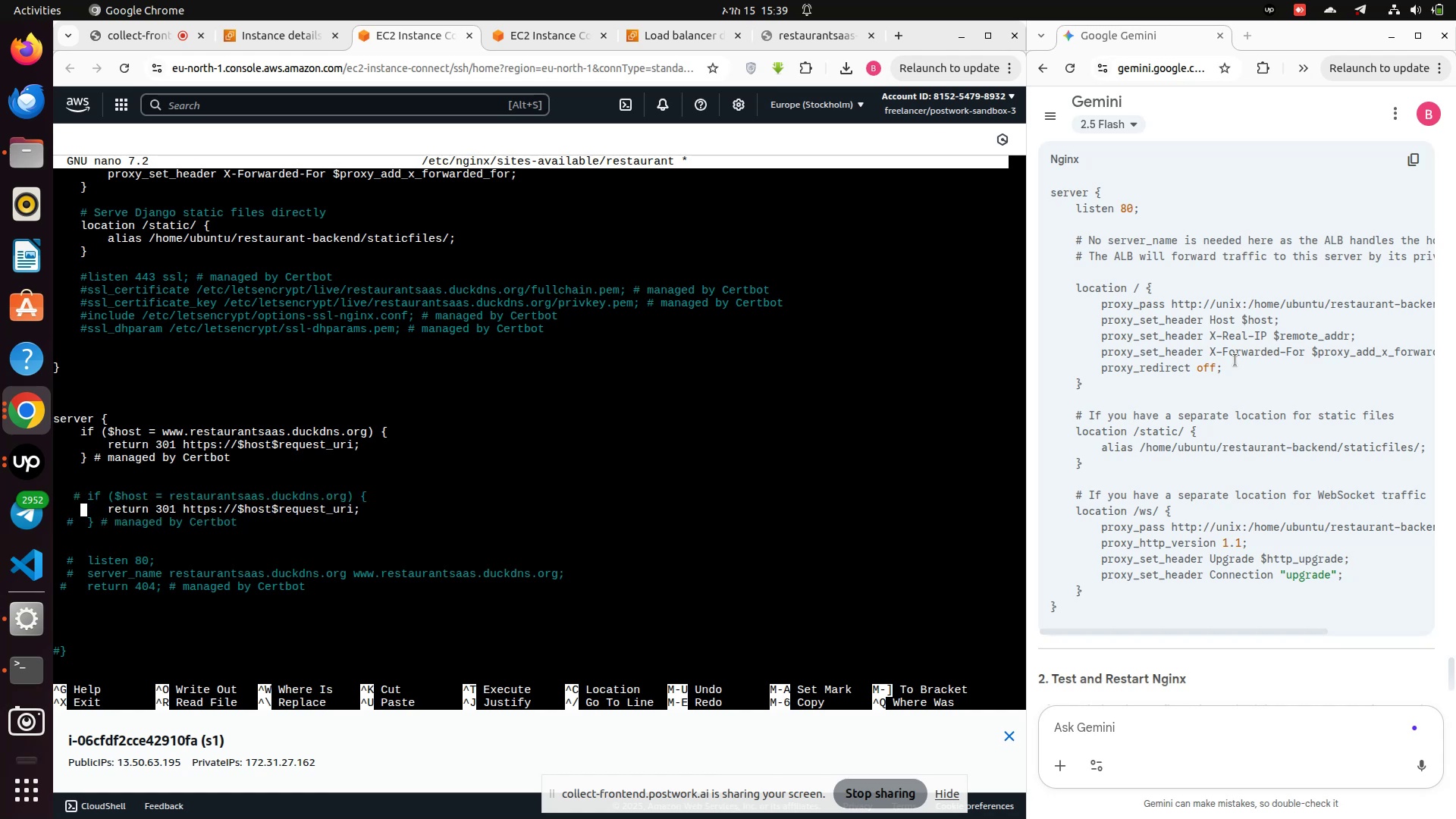 
key(ArrowLeft)
 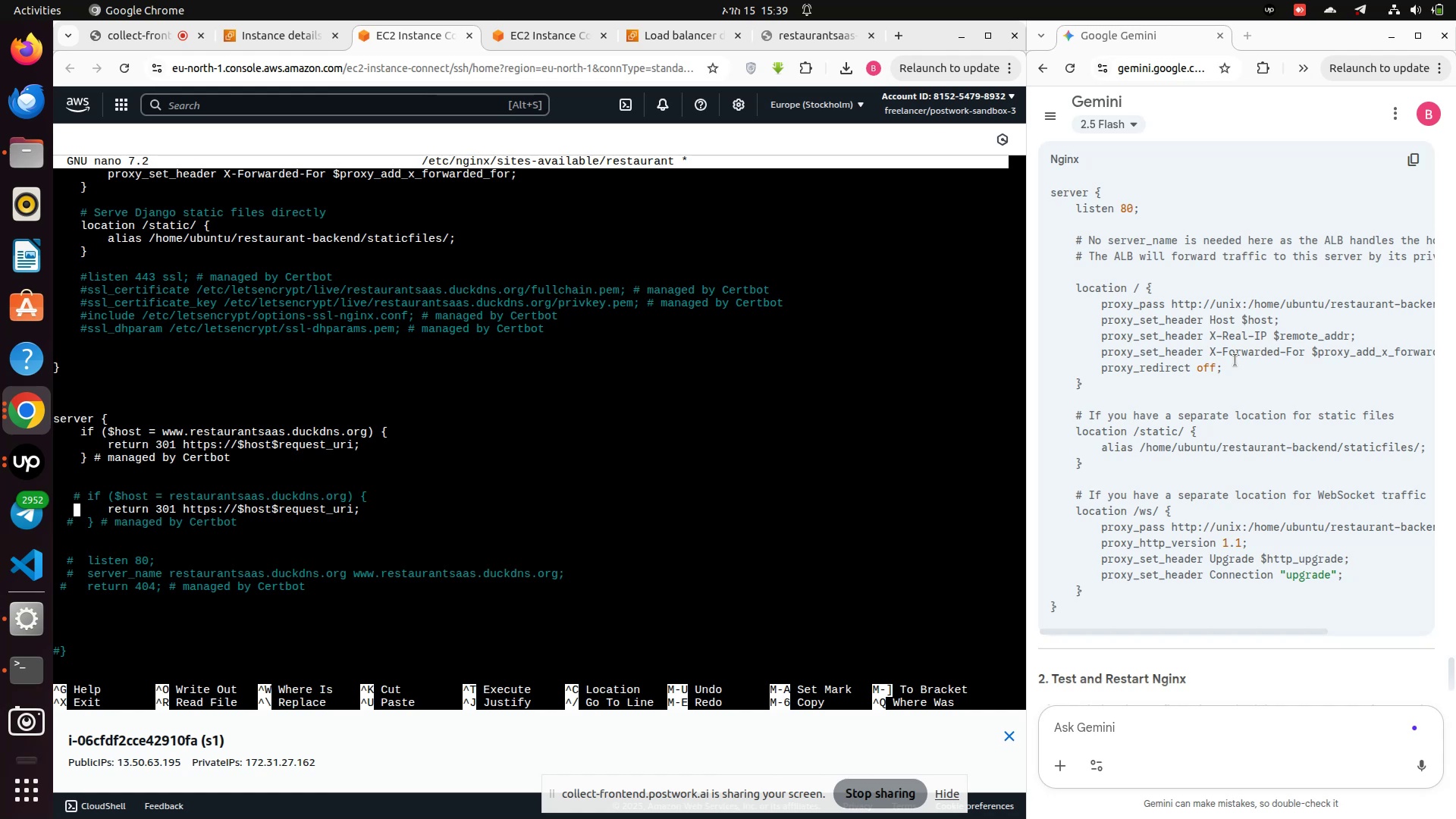 
key(Shift+3)
 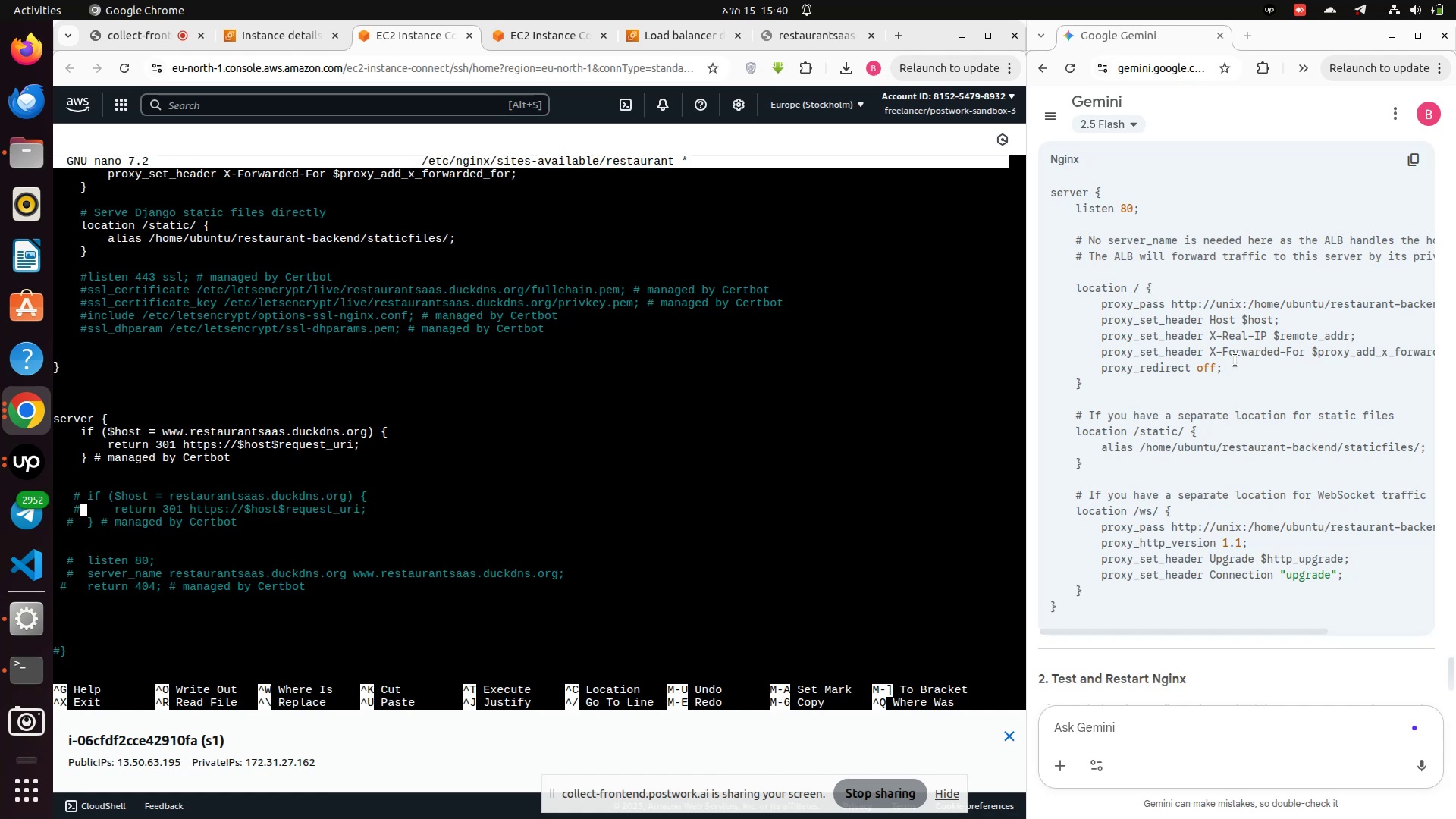 
key(ArrowUp)
 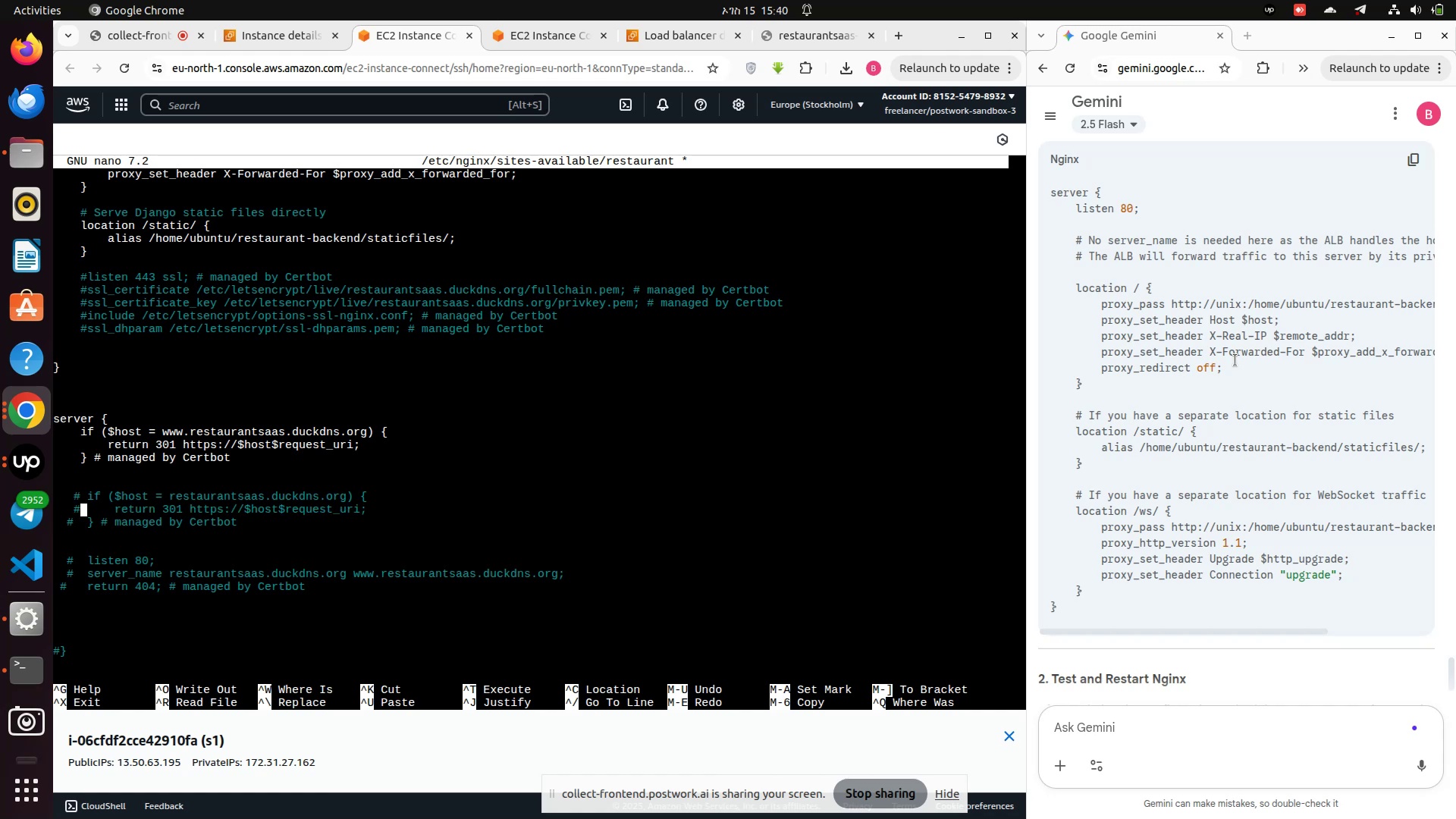 
key(ArrowUp)
 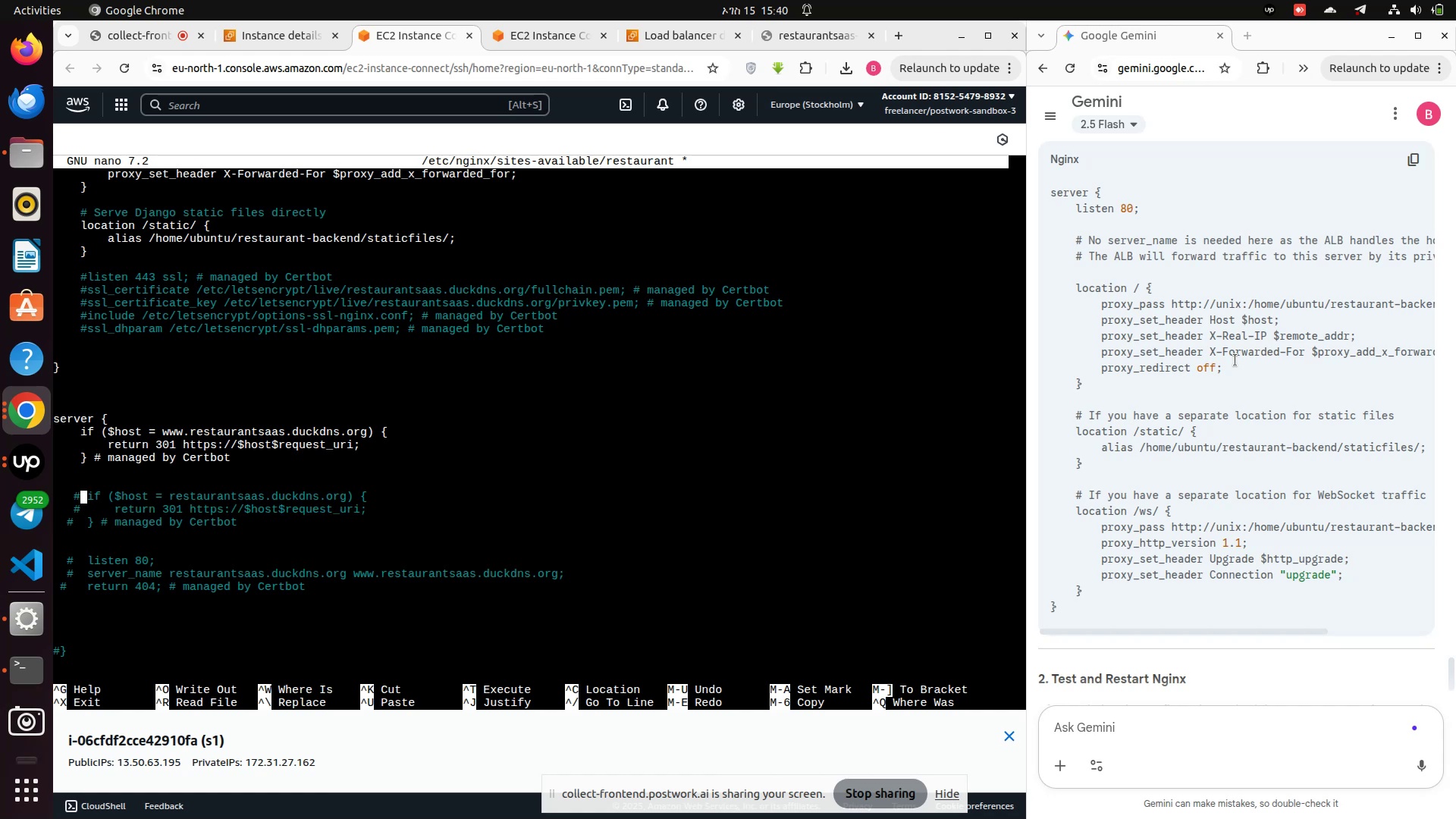 
key(ArrowUp)
 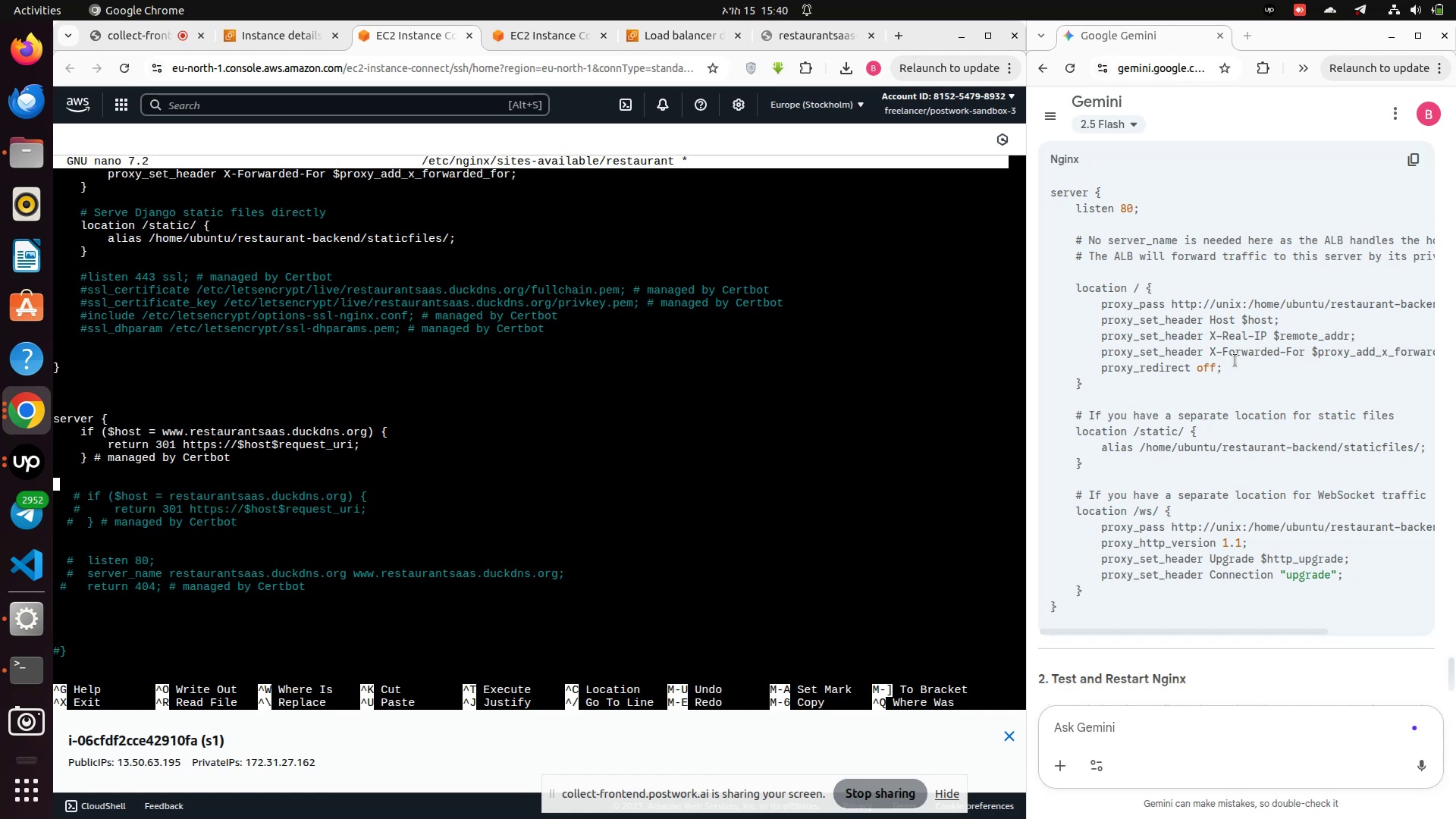 
key(ArrowUp)
 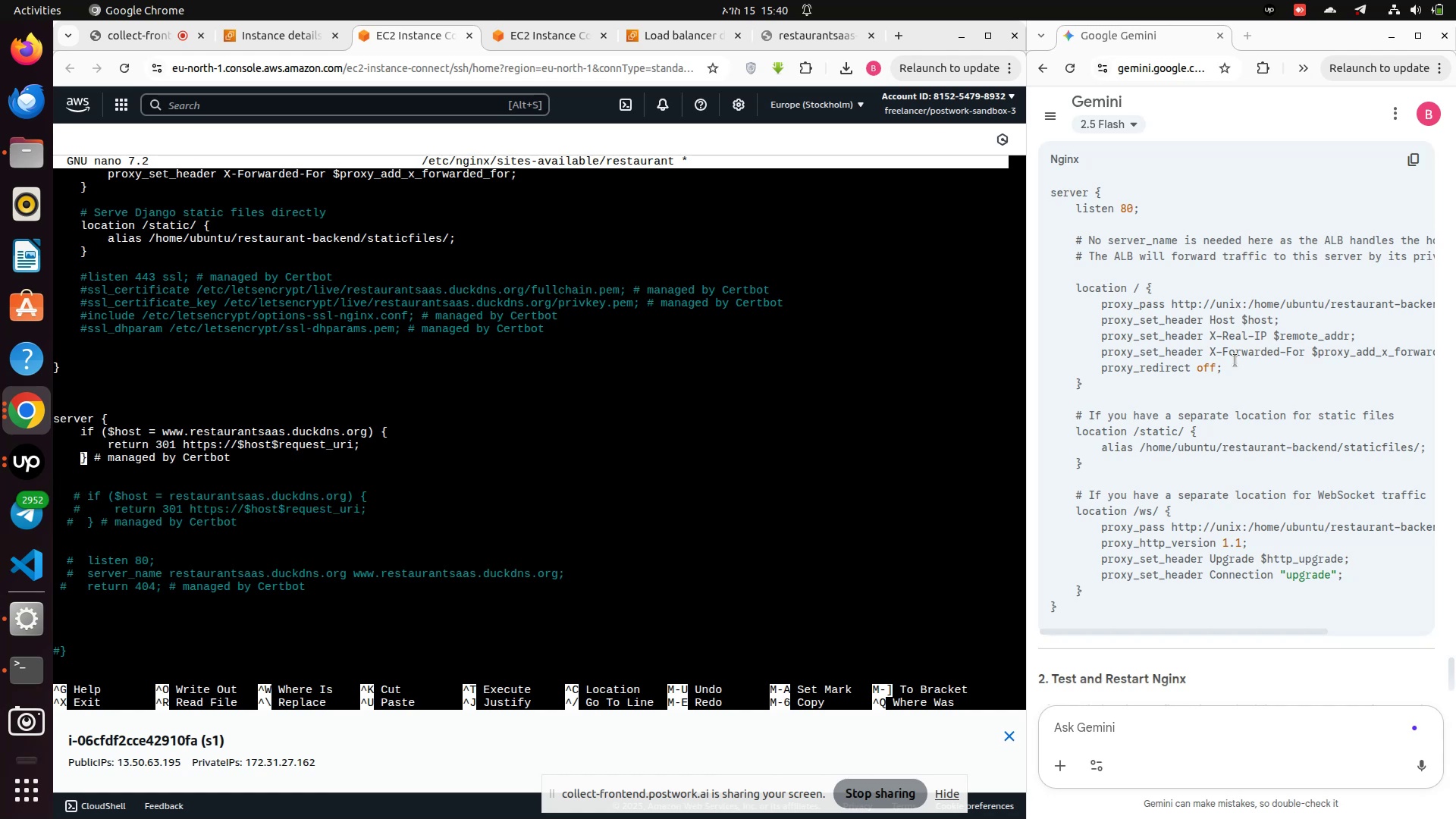 
key(ArrowLeft)
 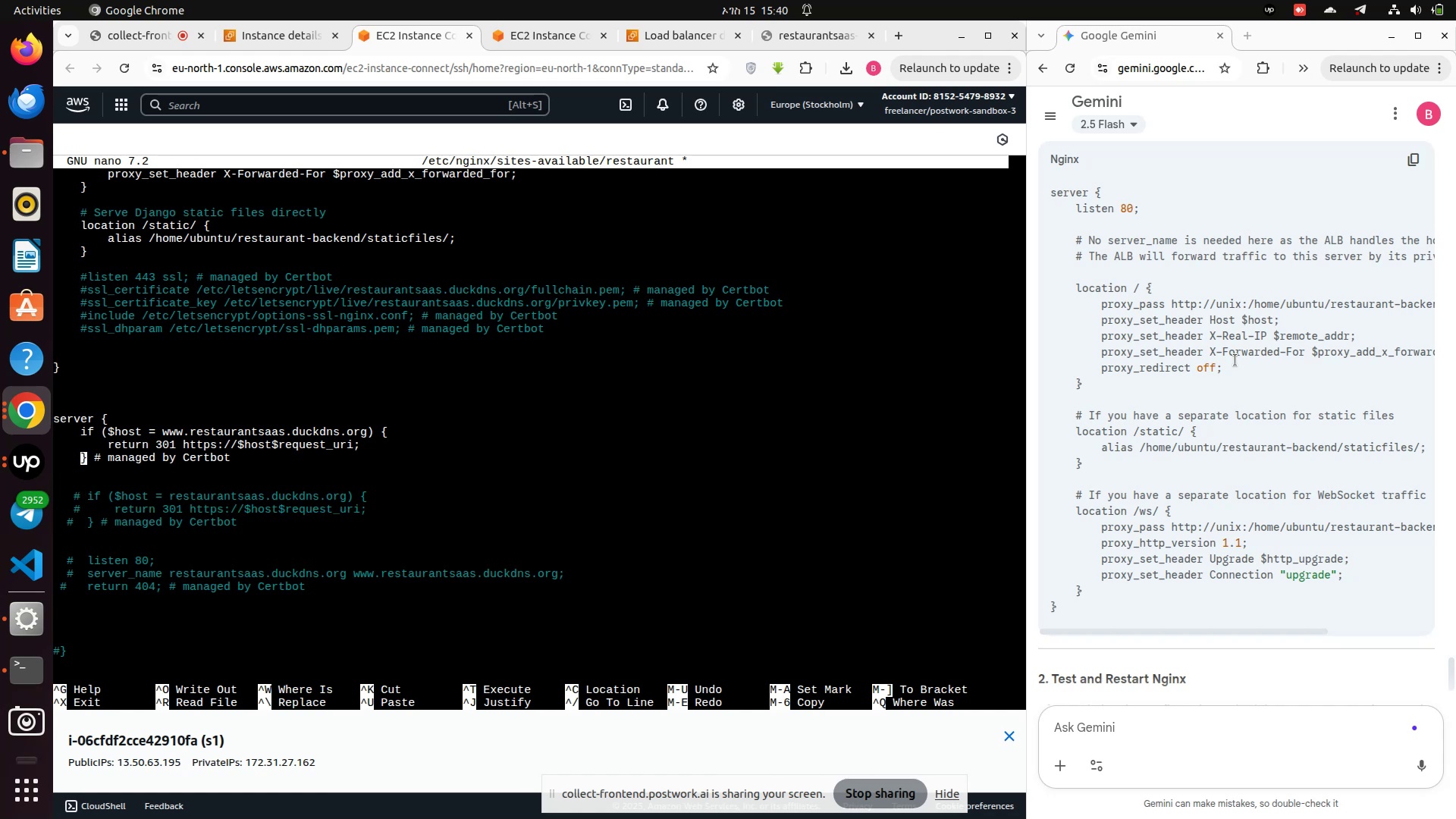 
key(ArrowLeft)
 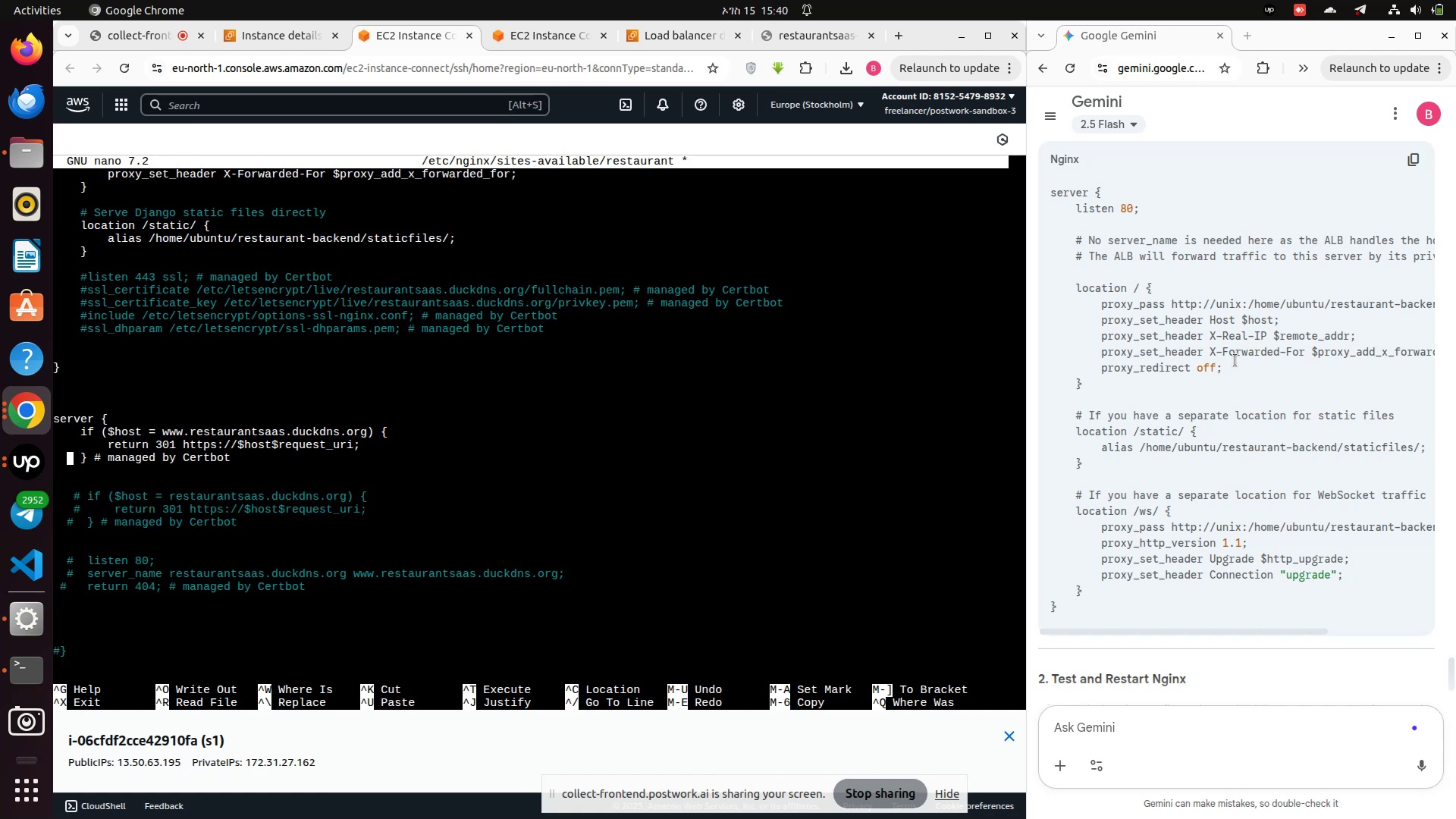 
hold_key(key=ArrowUp, duration=0.6)
 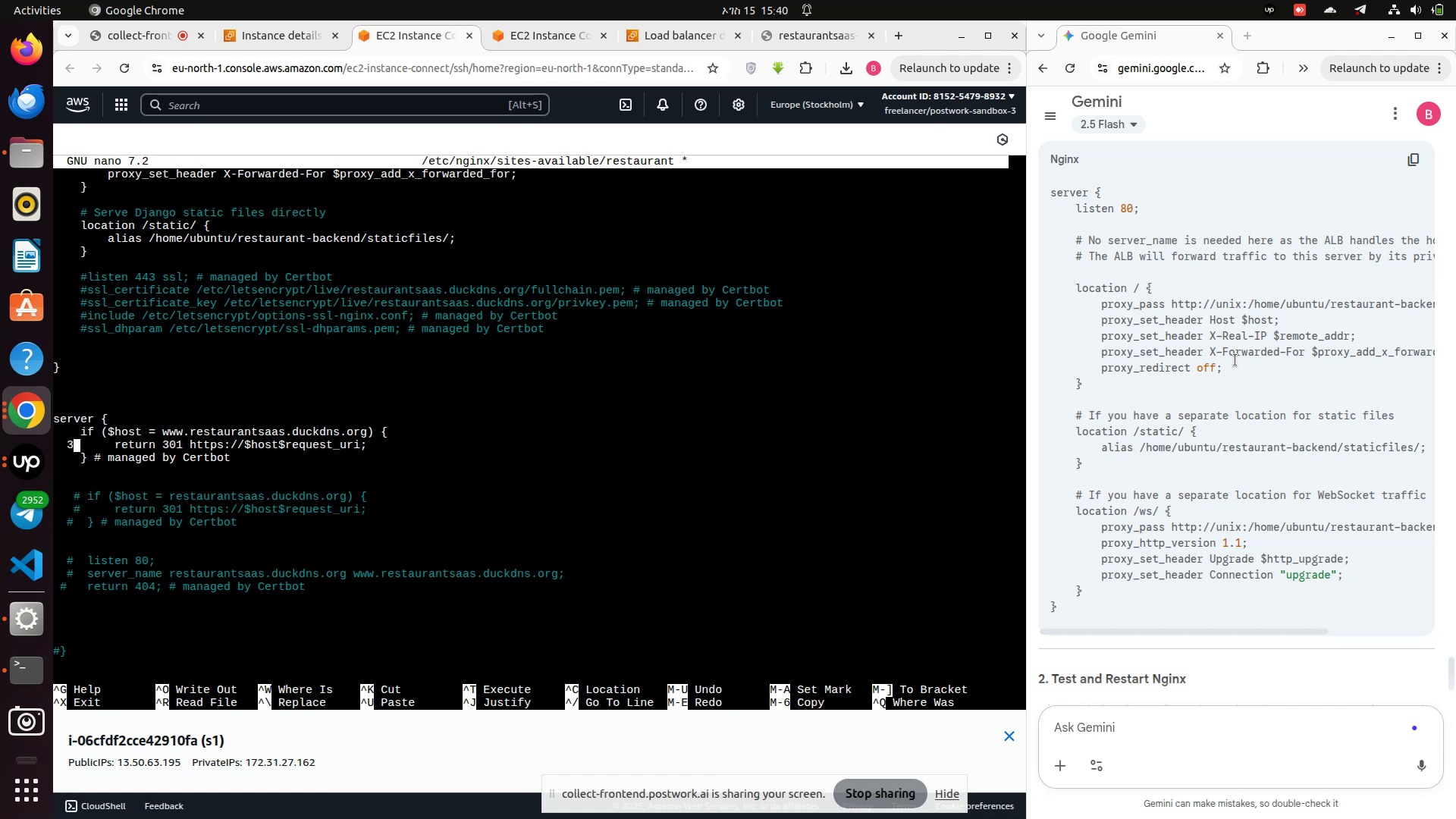 
key(3)
 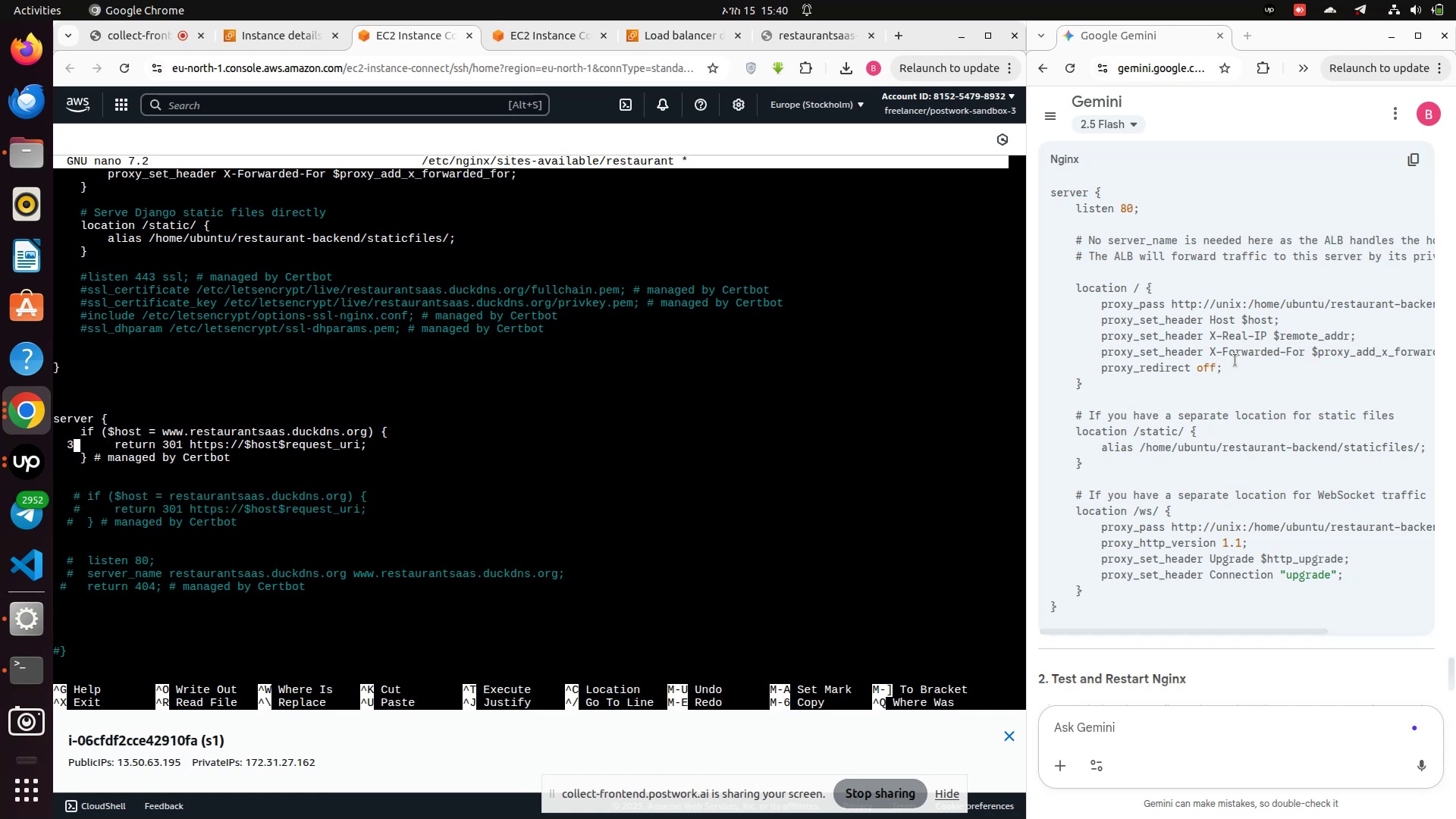 
key(Backspace)
 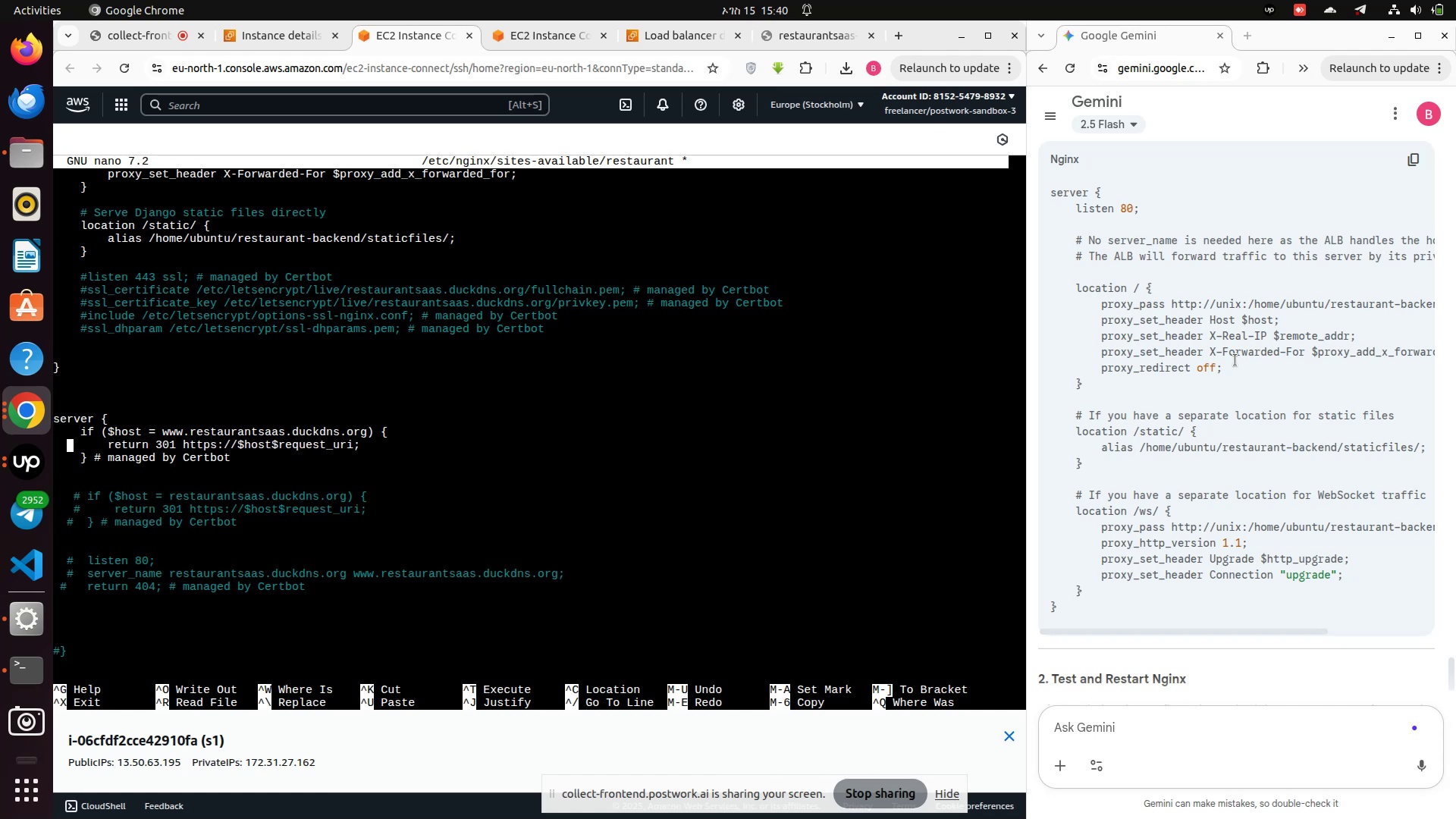 
key(ArrowDown)
 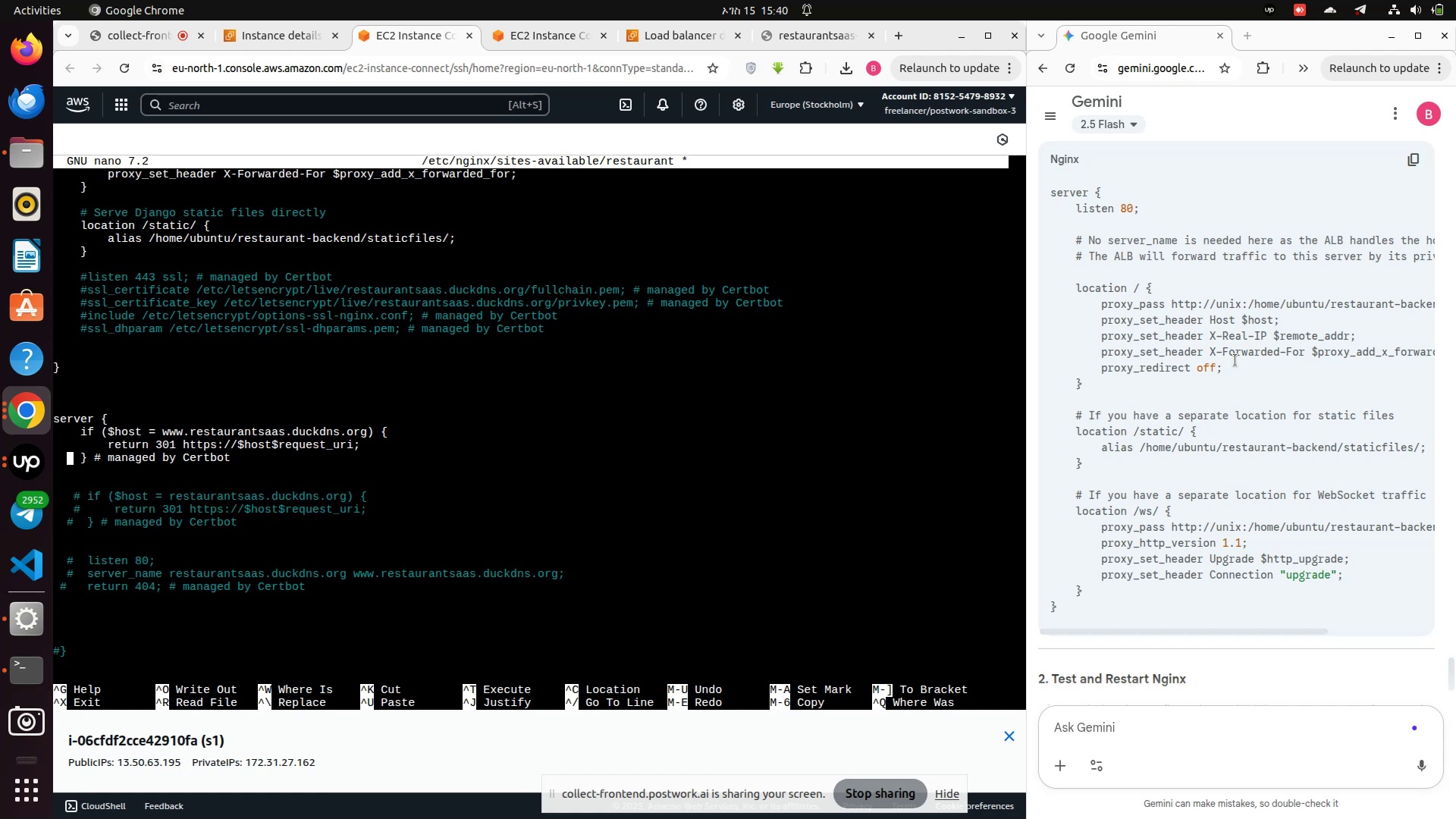 
key(Shift+ShiftRight)
 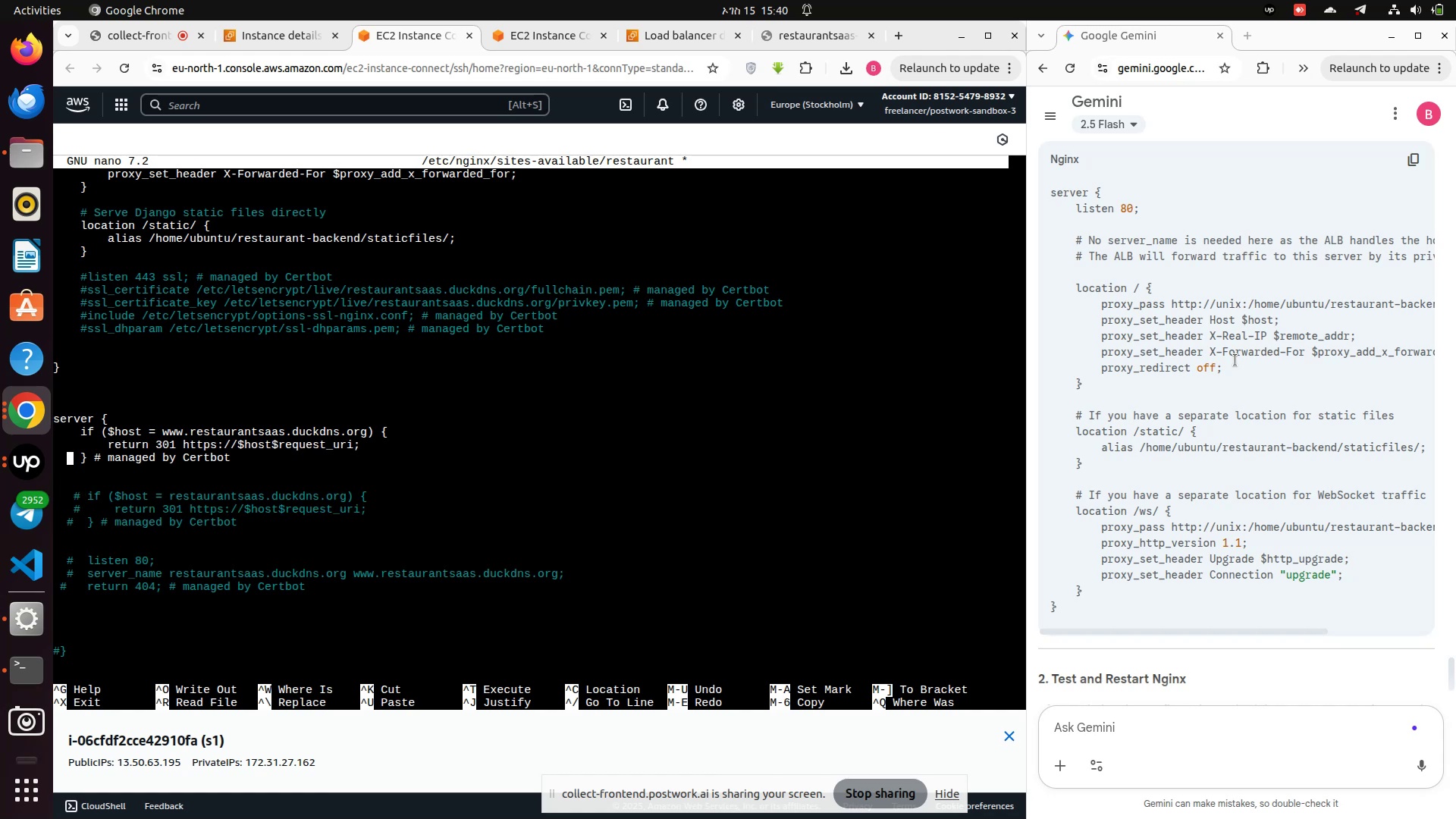 
key(Shift+3)
 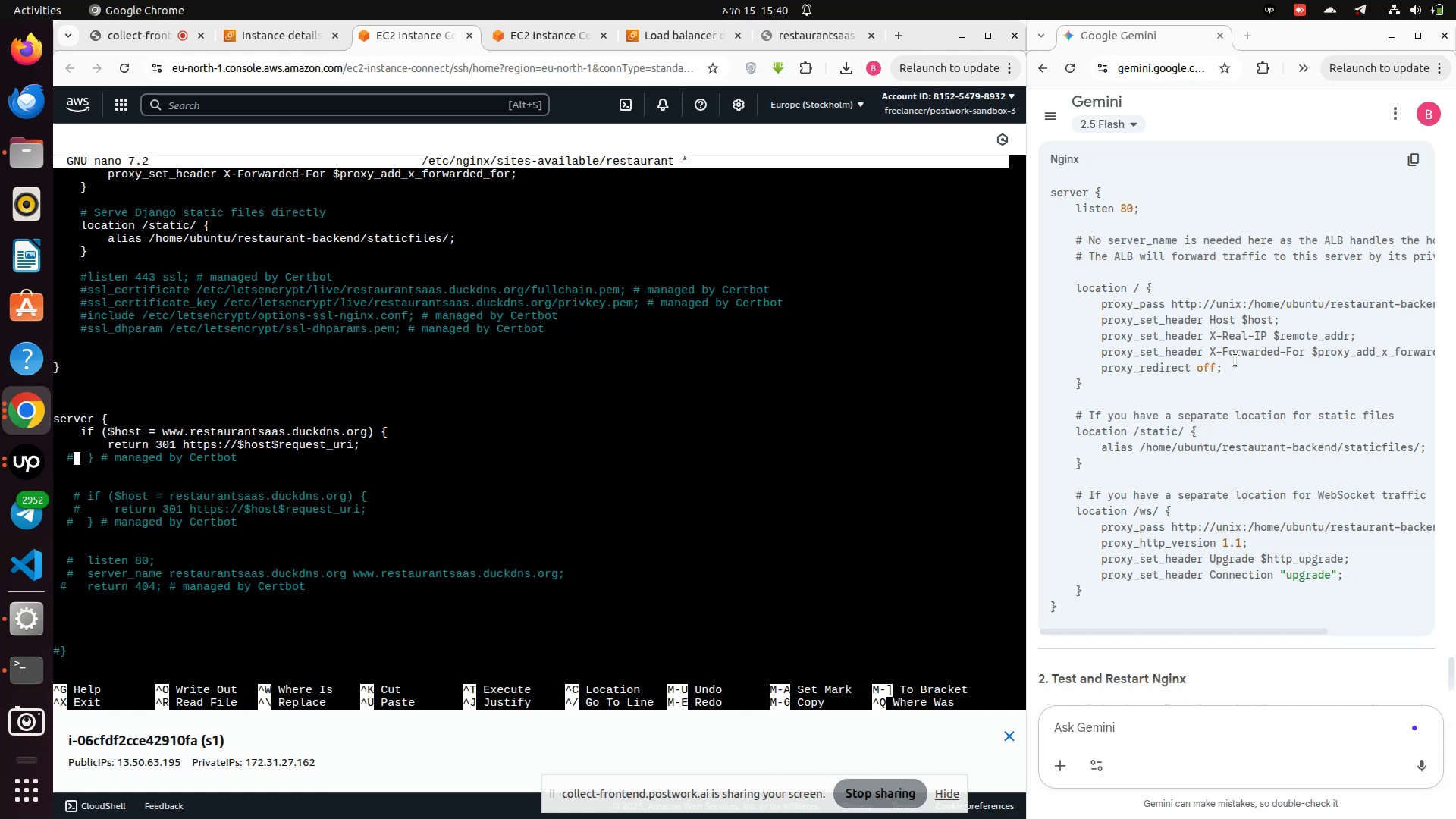 
key(ArrowUp)
 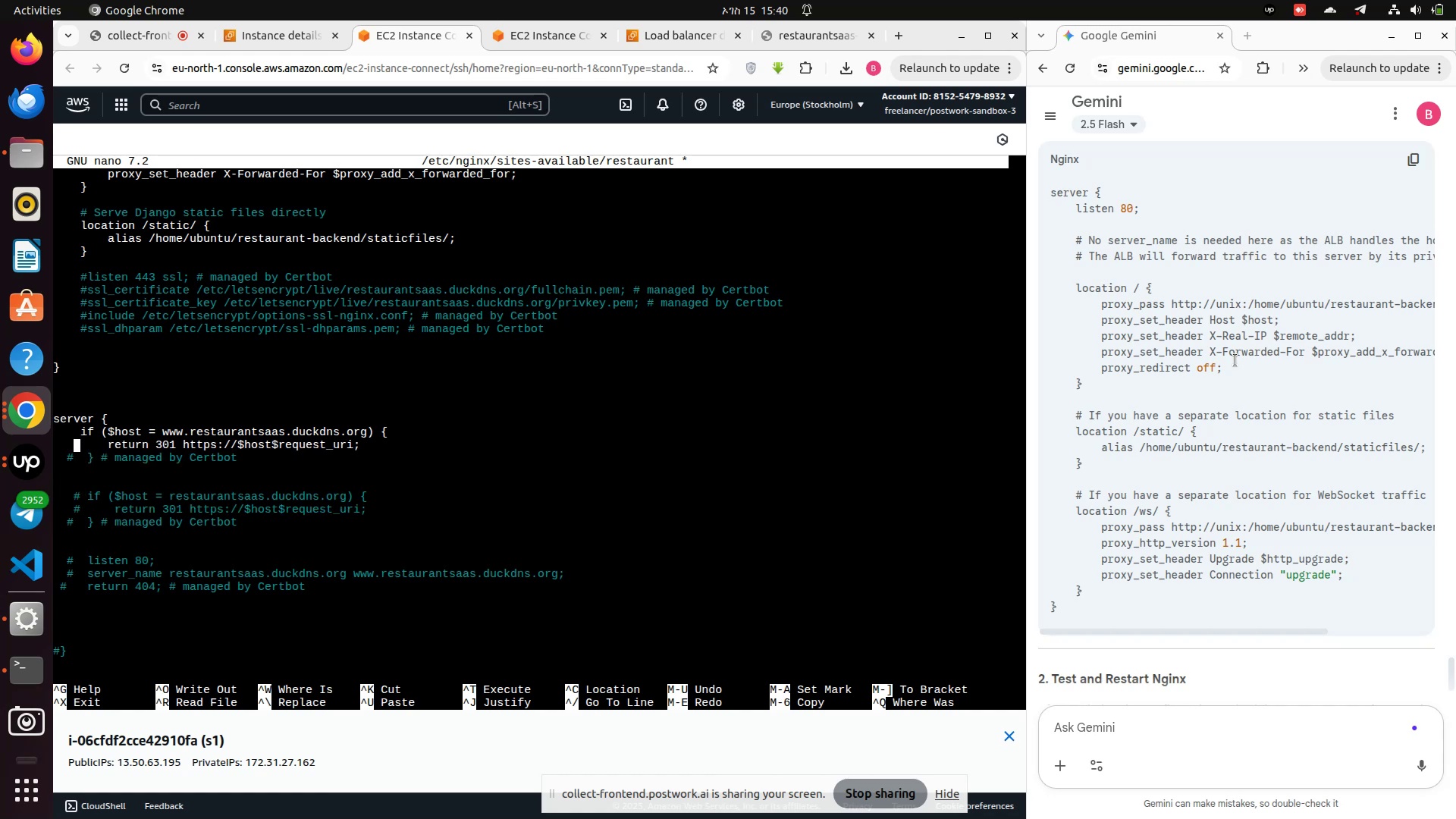 
key(ArrowLeft)
 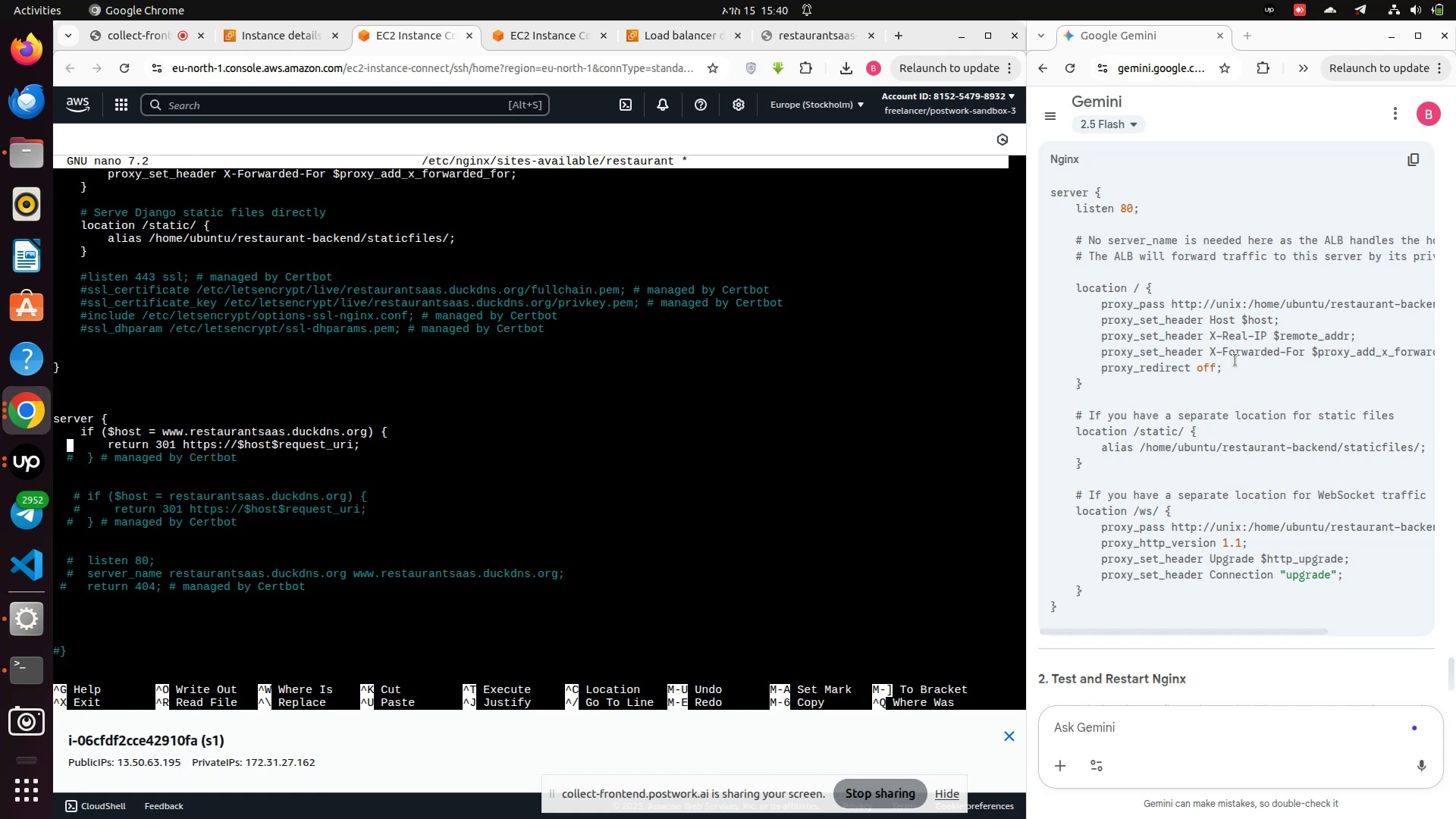 
key(Shift+3)
 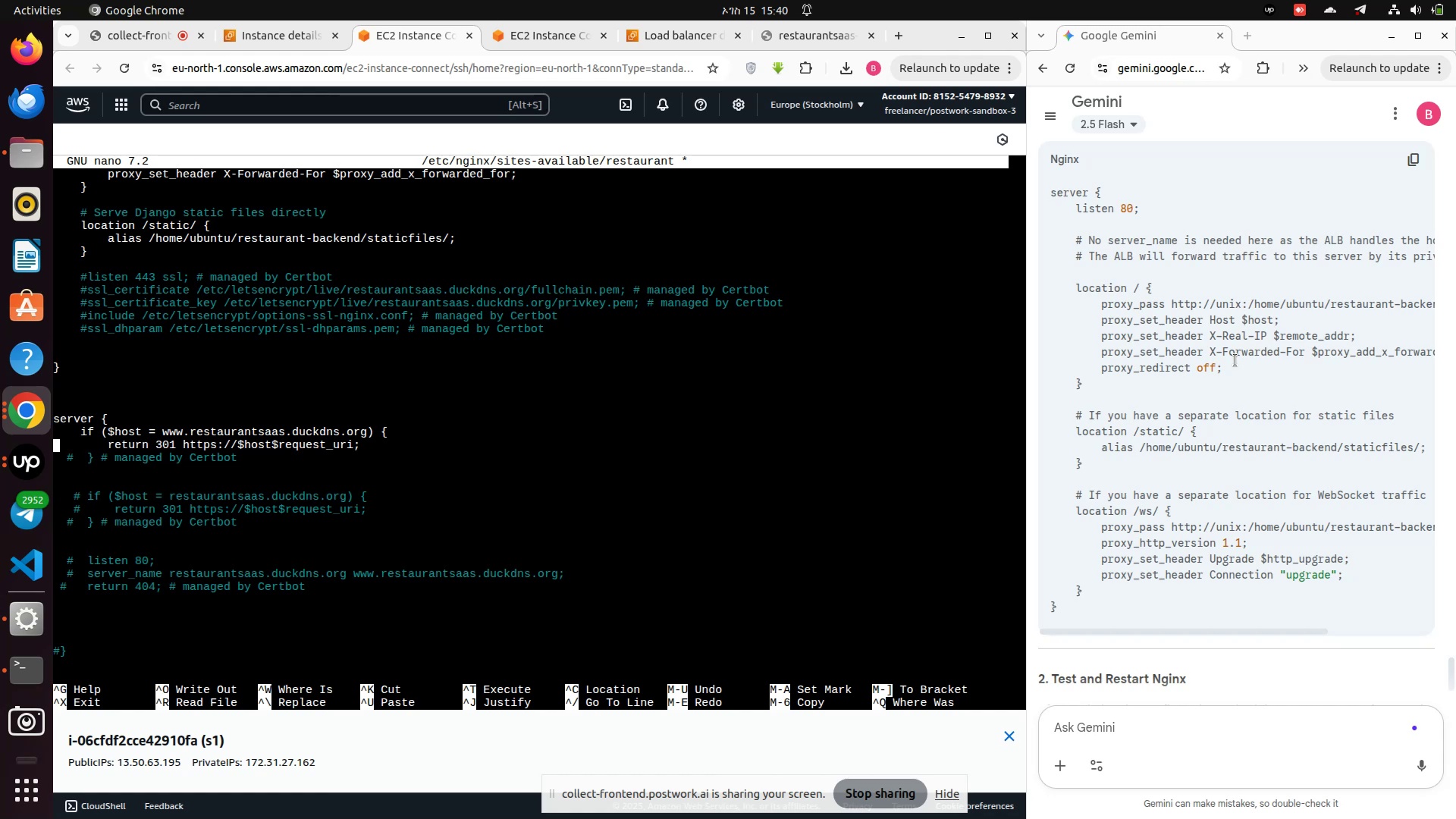 
key(ArrowUp)
 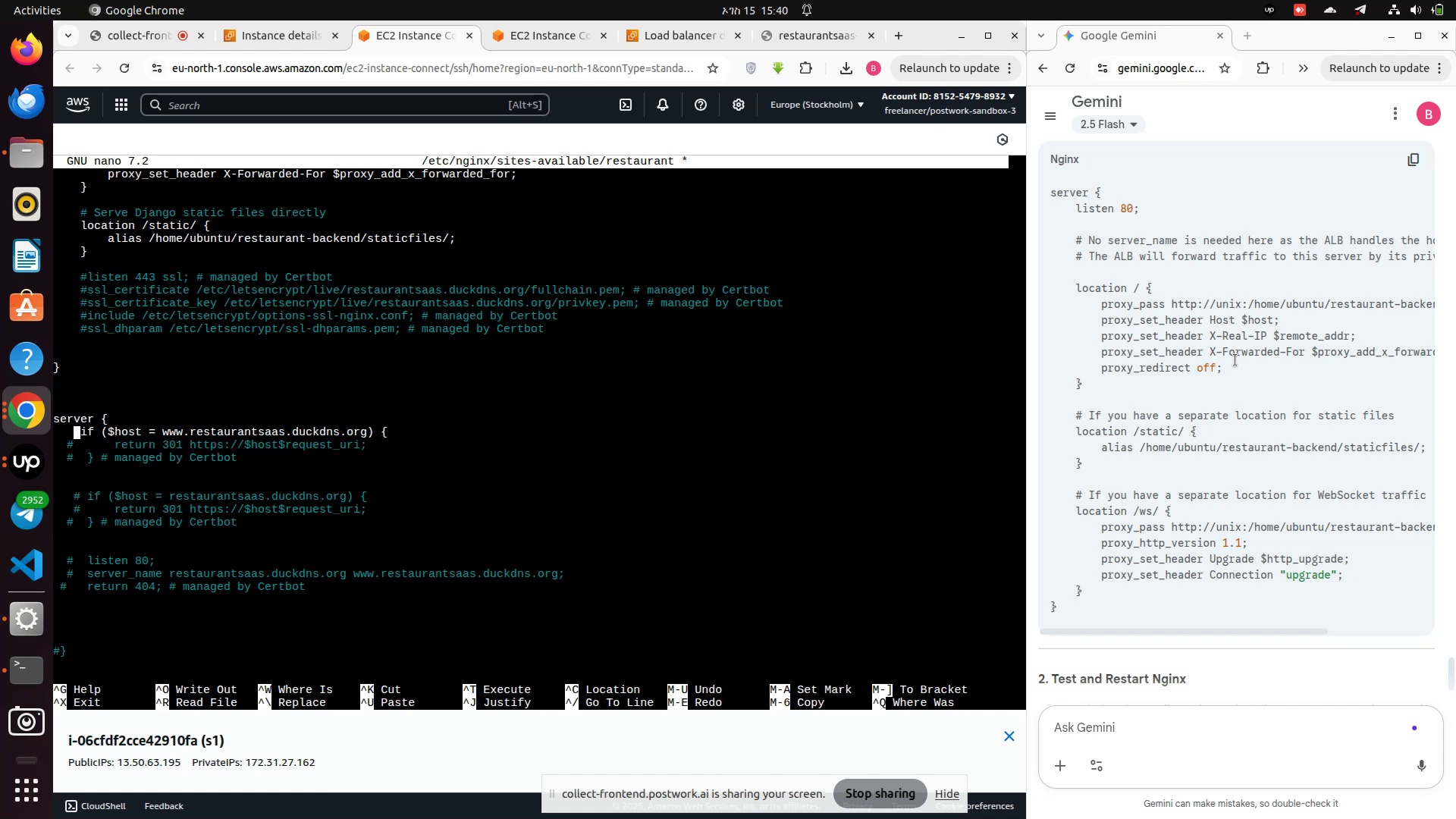 
key(ArrowLeft)
 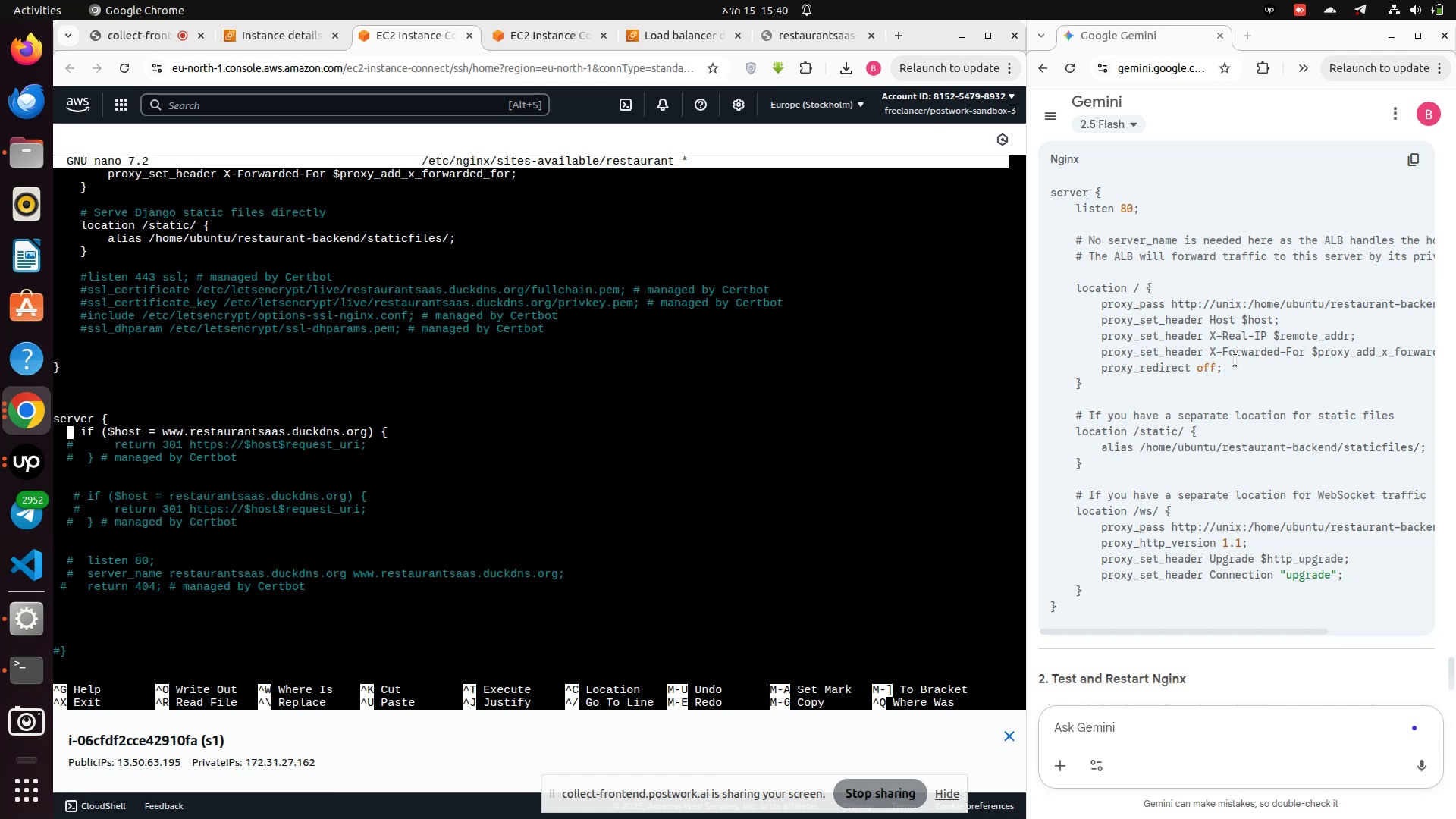 
key(Shift+3)
 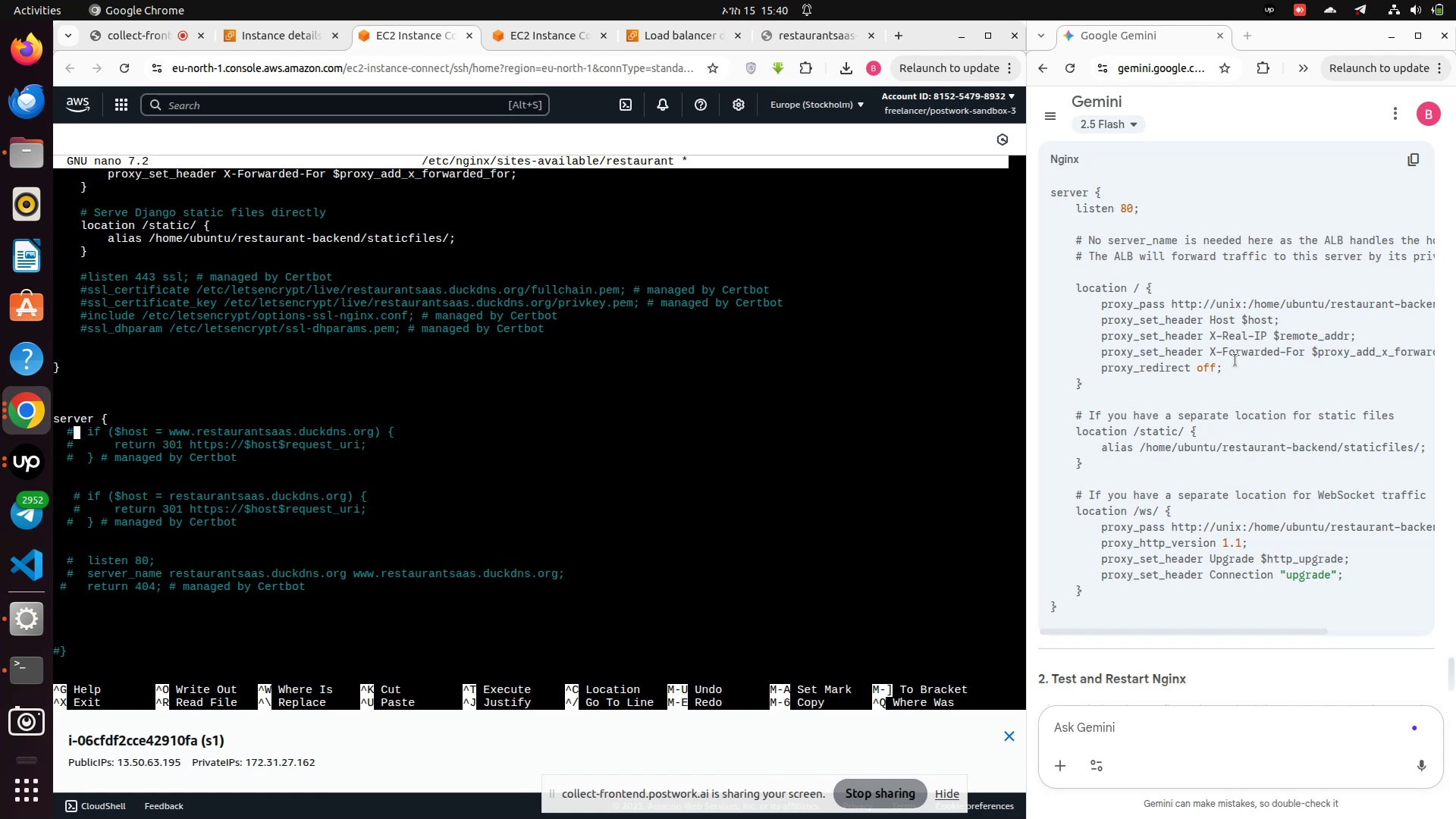 
key(ArrowUp)
 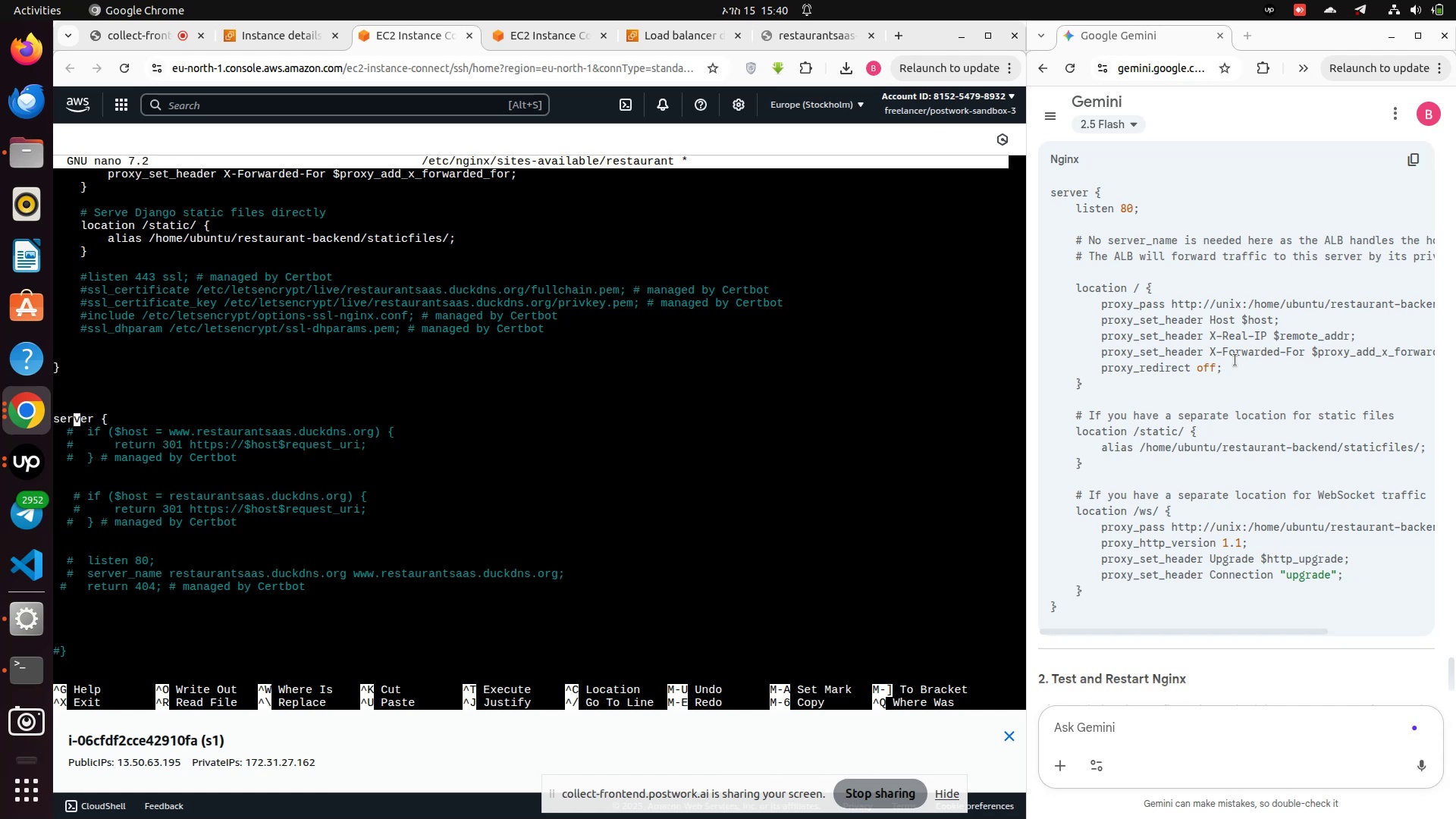 
key(ArrowLeft)
 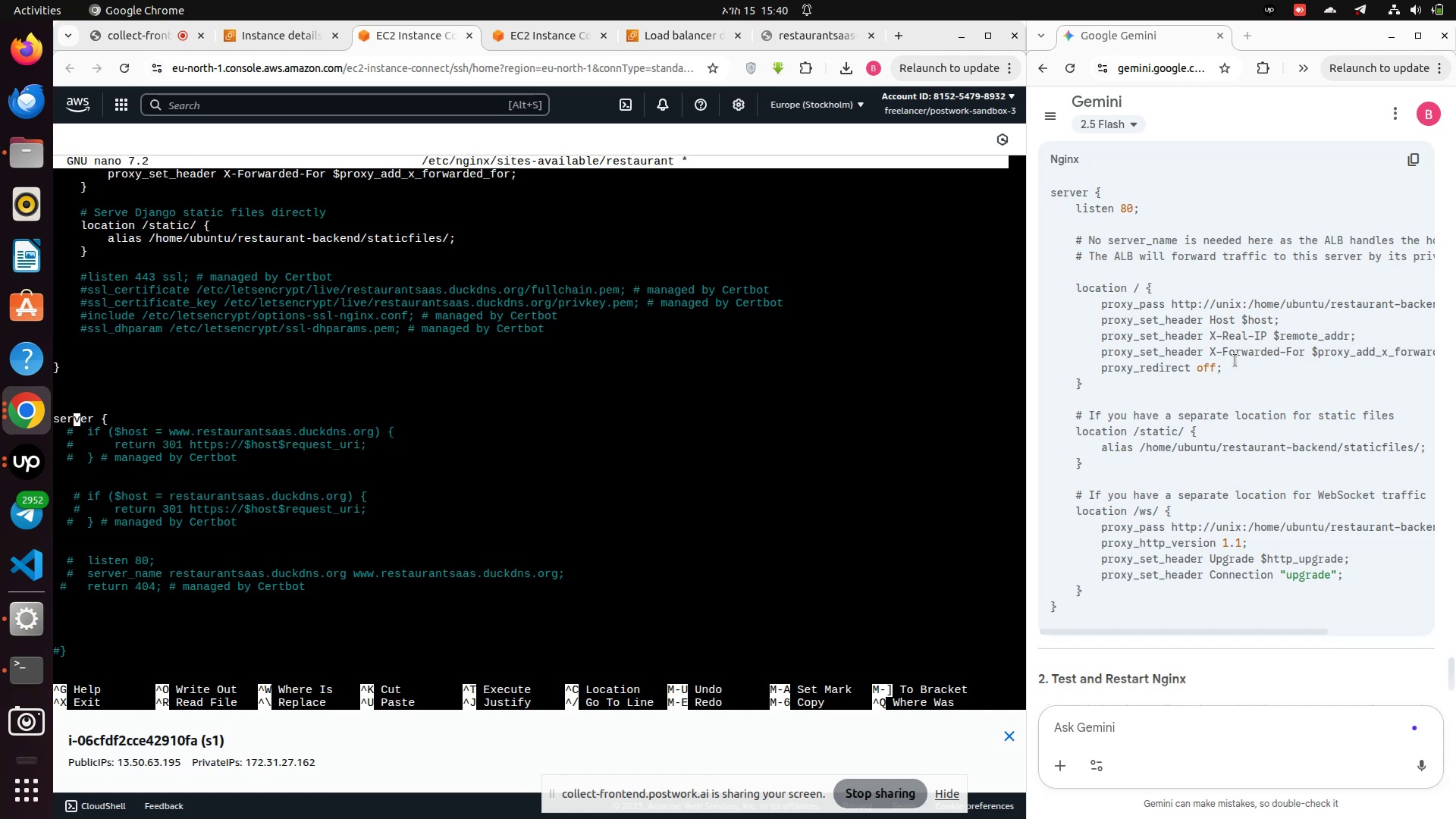 
key(ArrowLeft)
 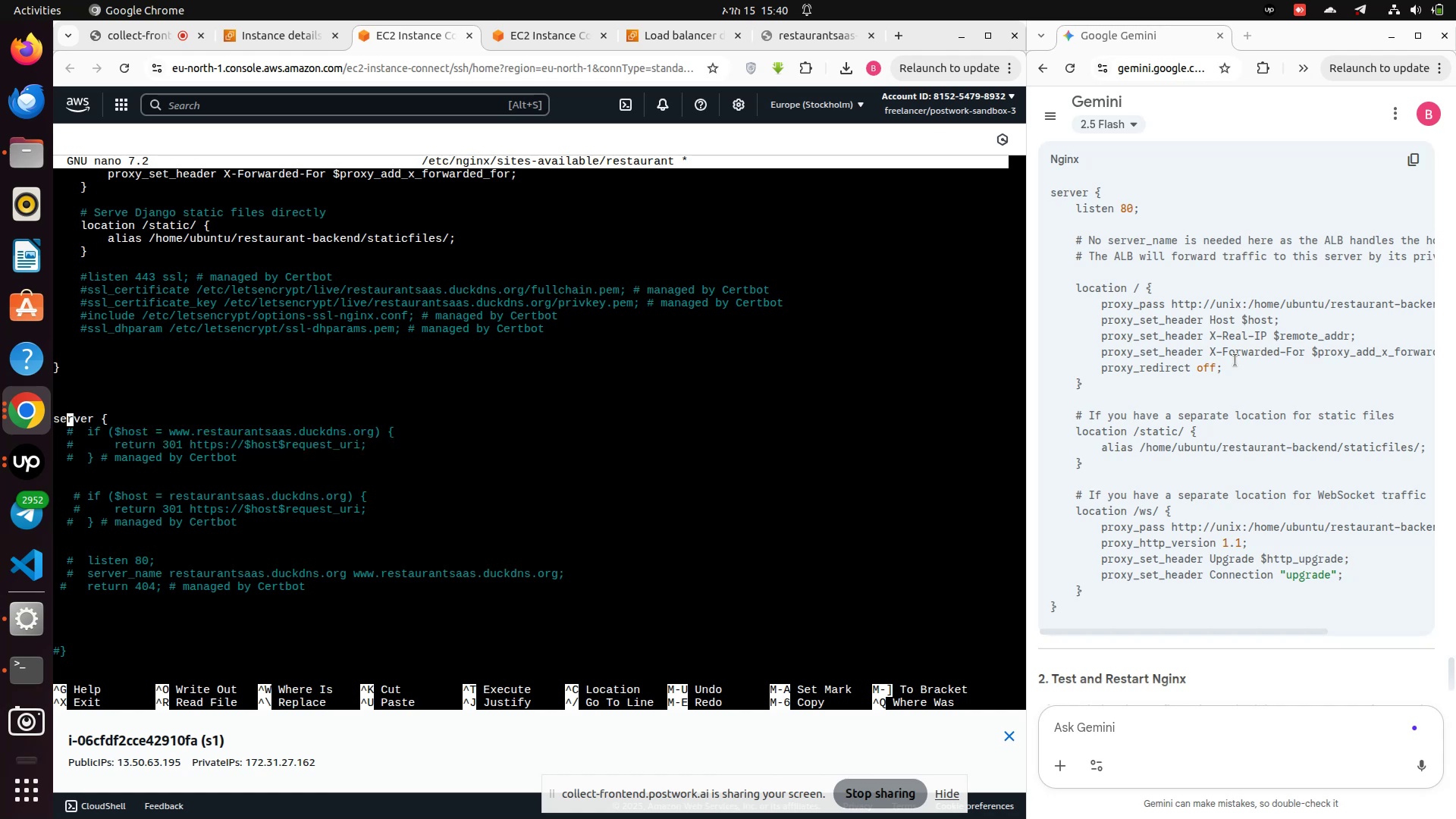 
key(ArrowLeft)
 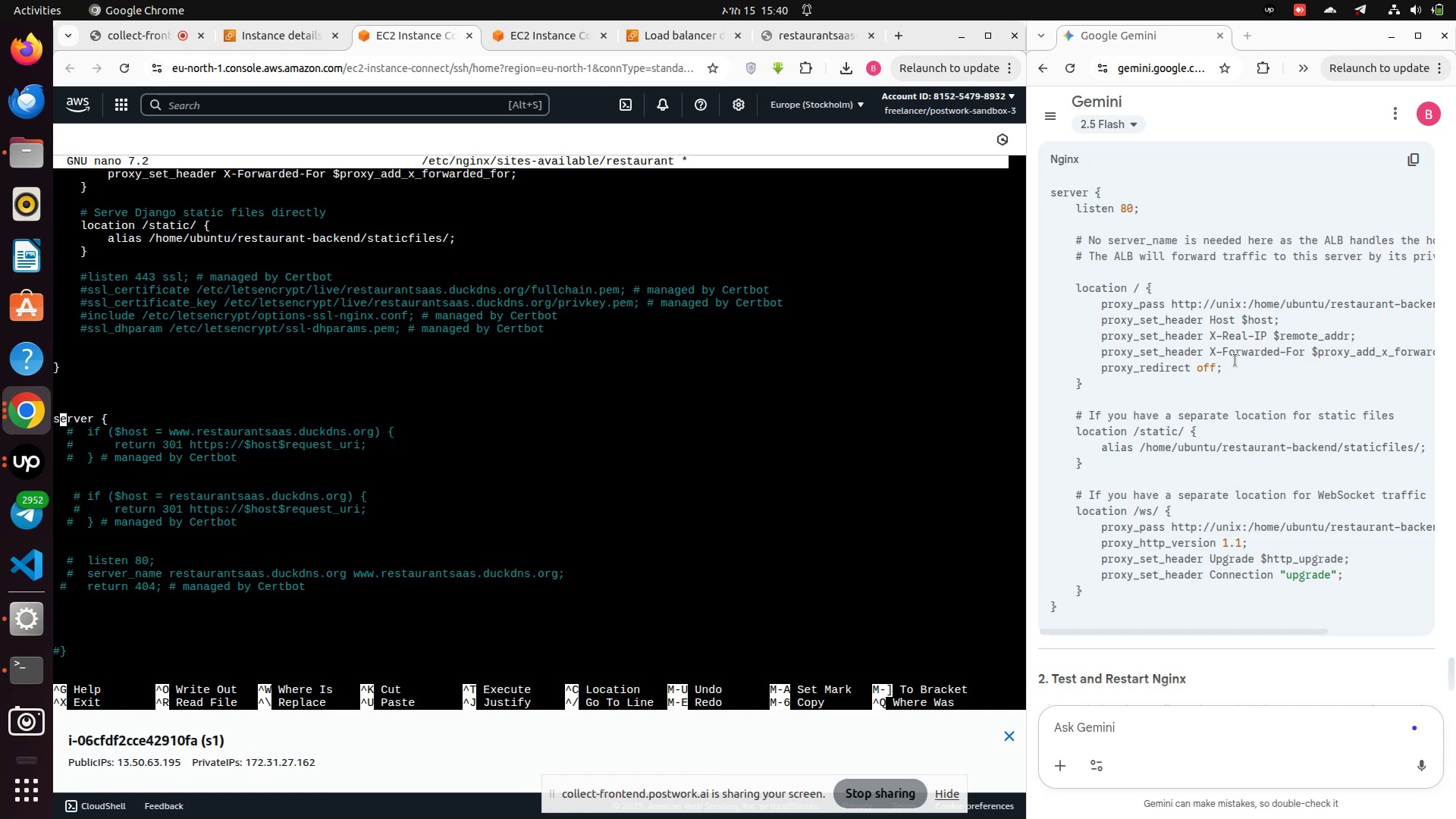 
key(ArrowLeft)
 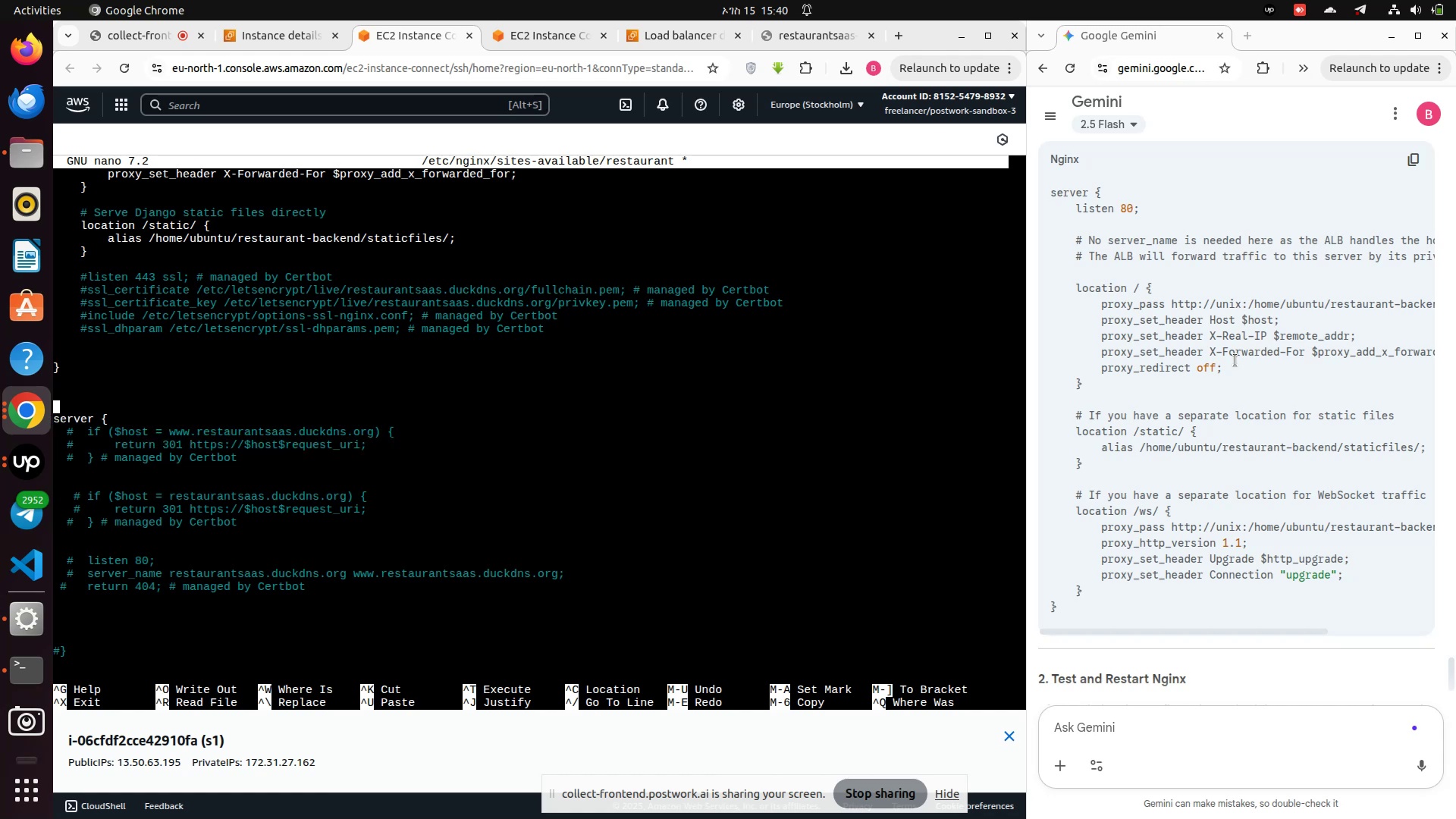 
key(Shift+3)
 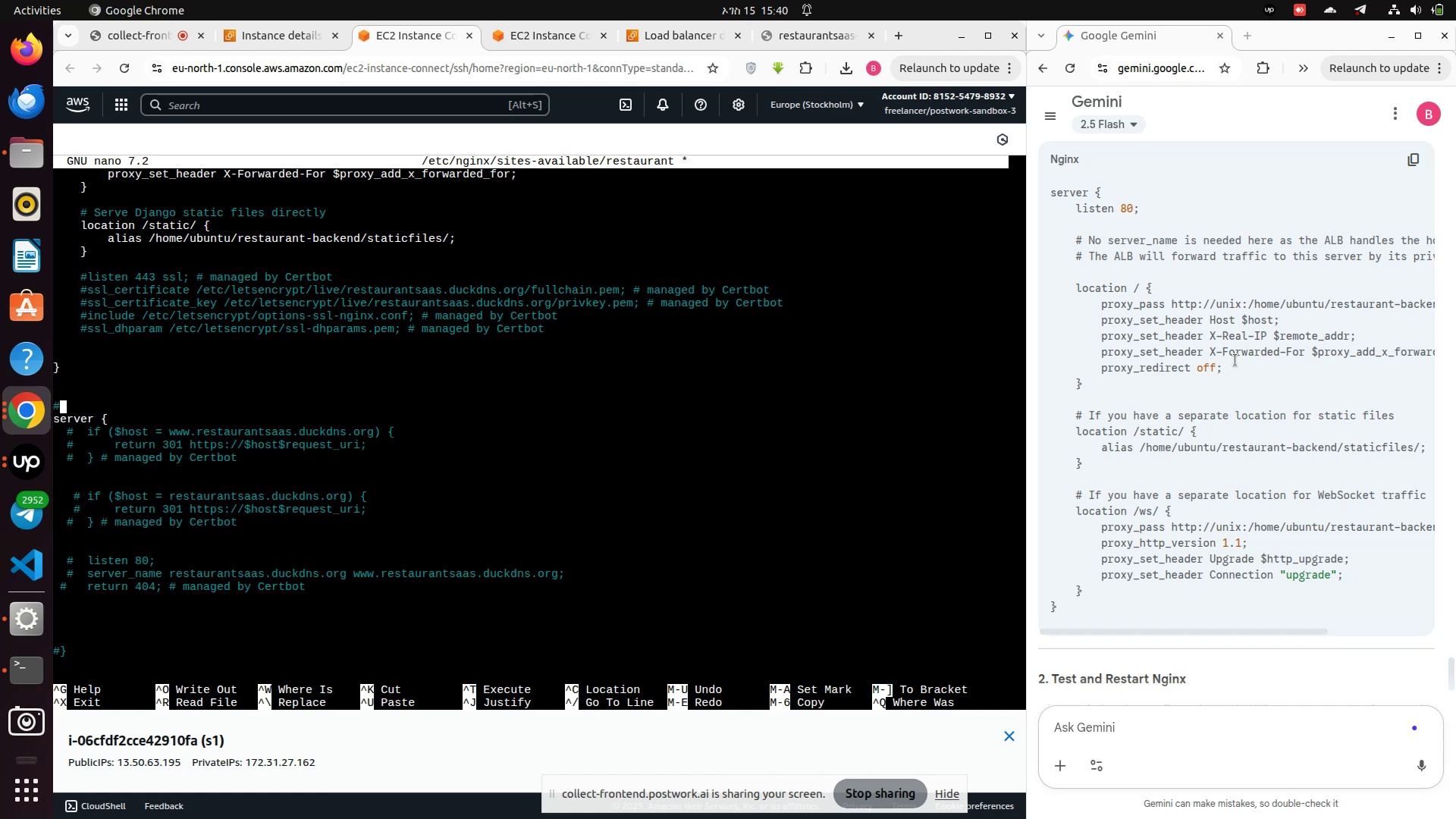 
key(Backspace)
 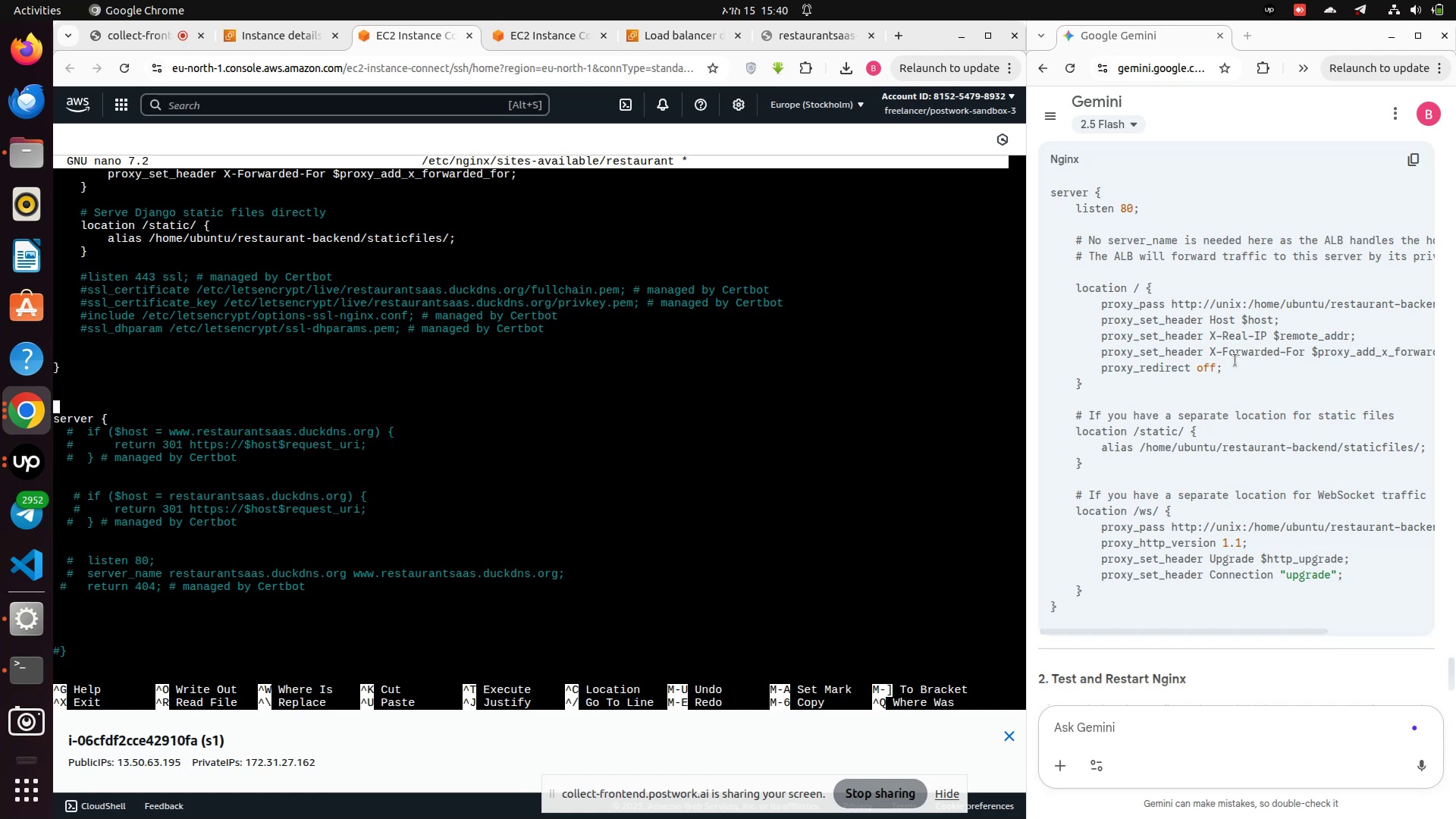 
key(ArrowDown)
 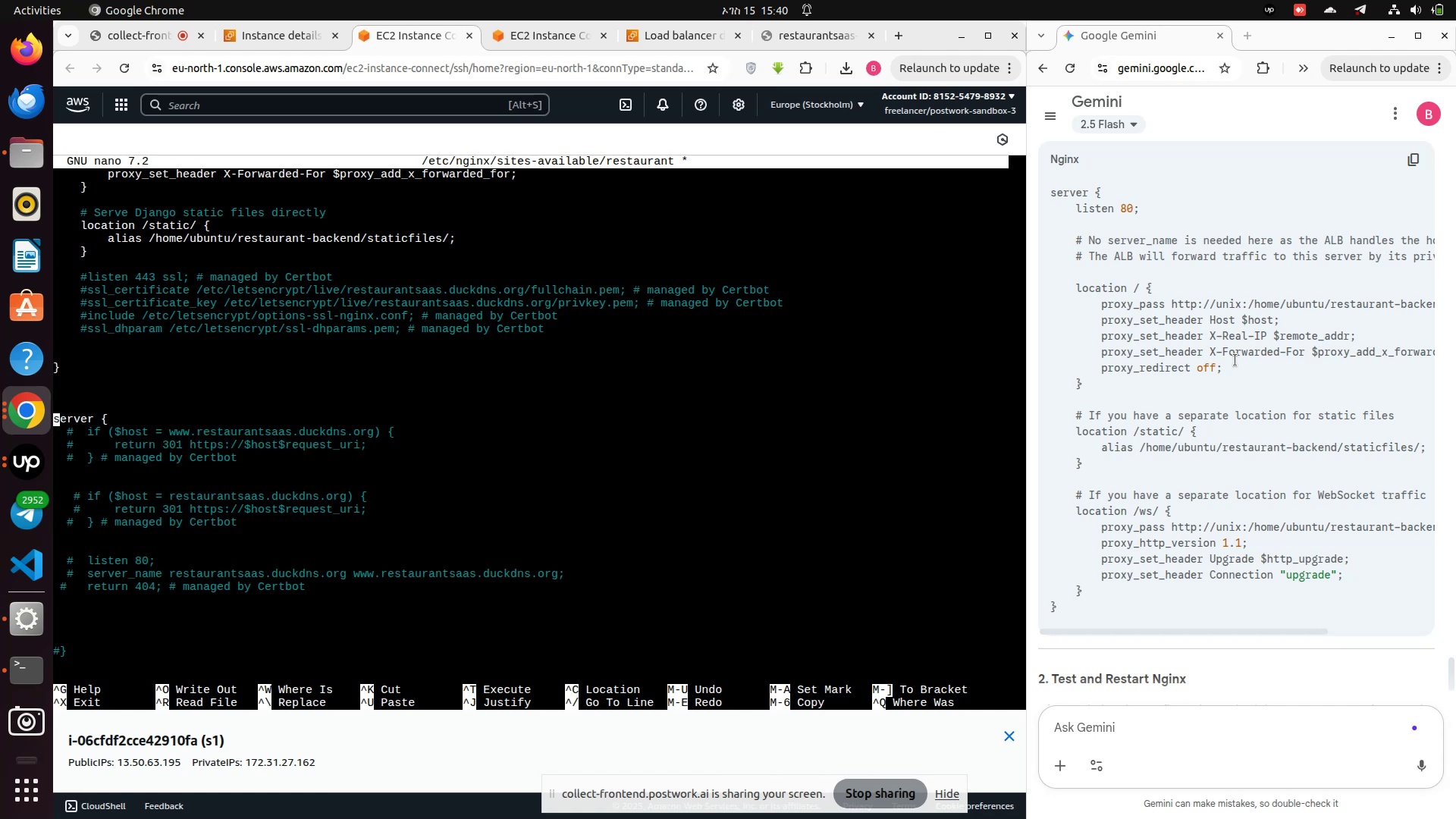 
key(Shift+3)
 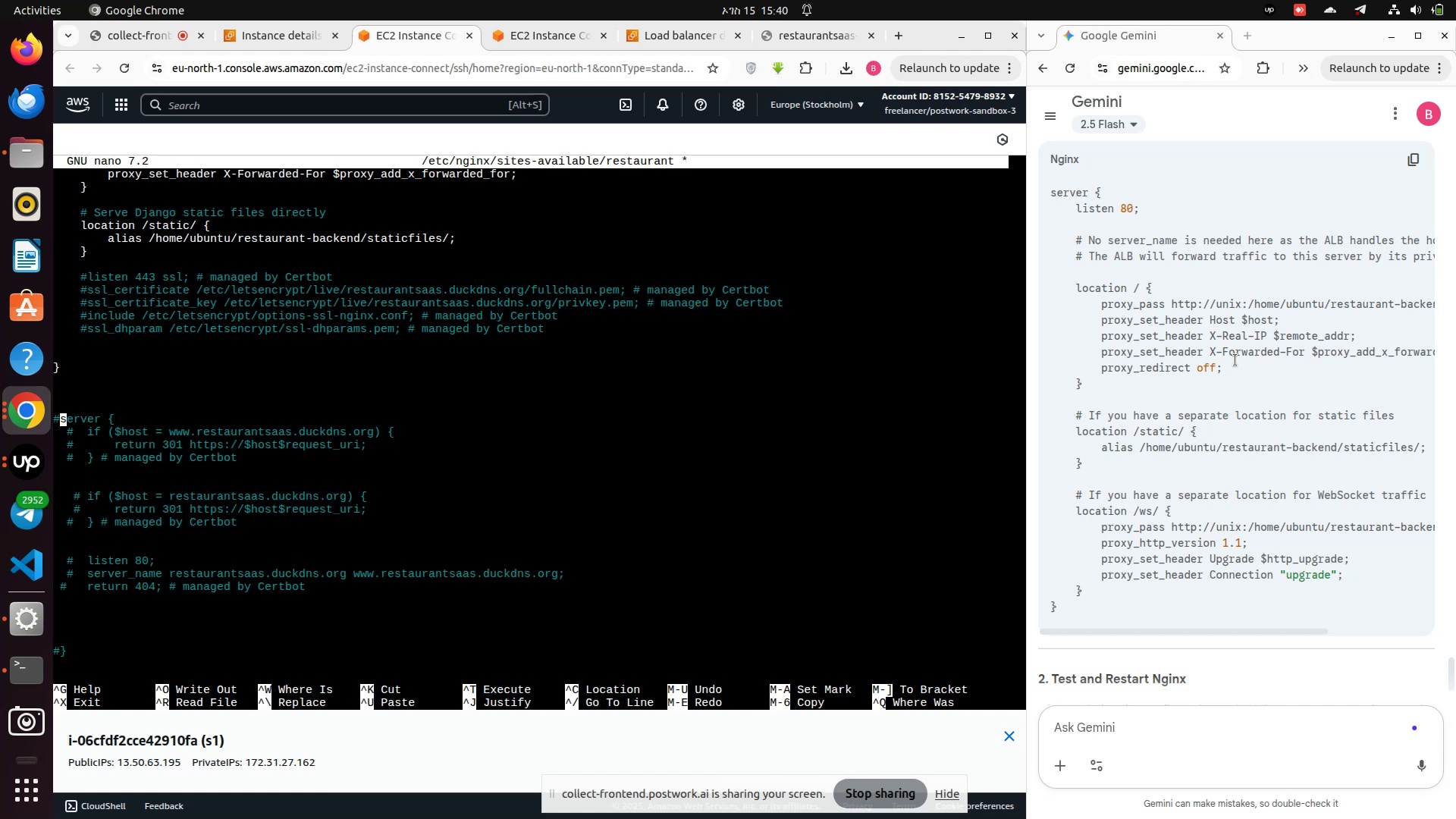 
hold_key(key=ControlLeft, duration=1.98)
 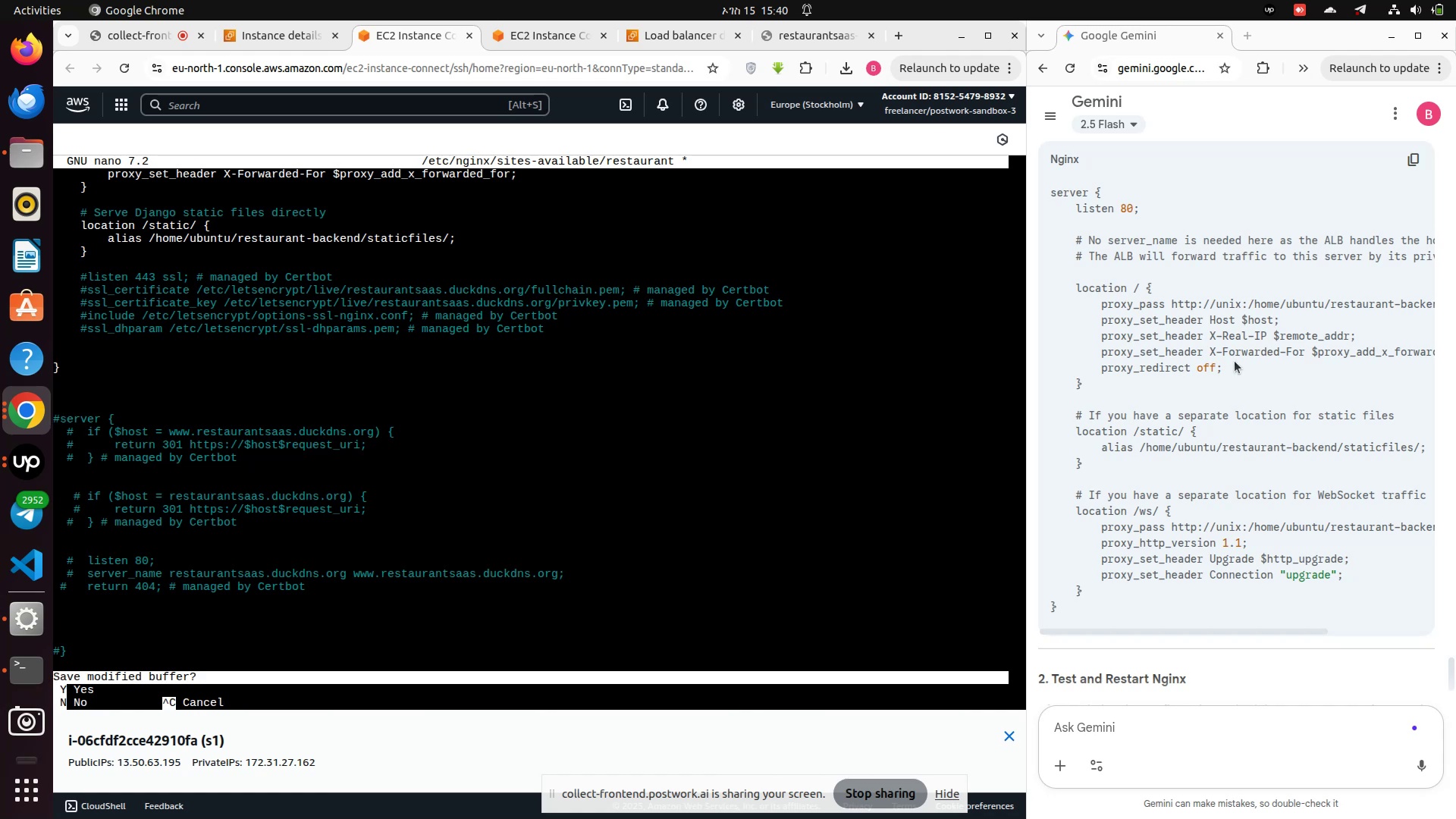 
hold_key(key=X, duration=0.37)
 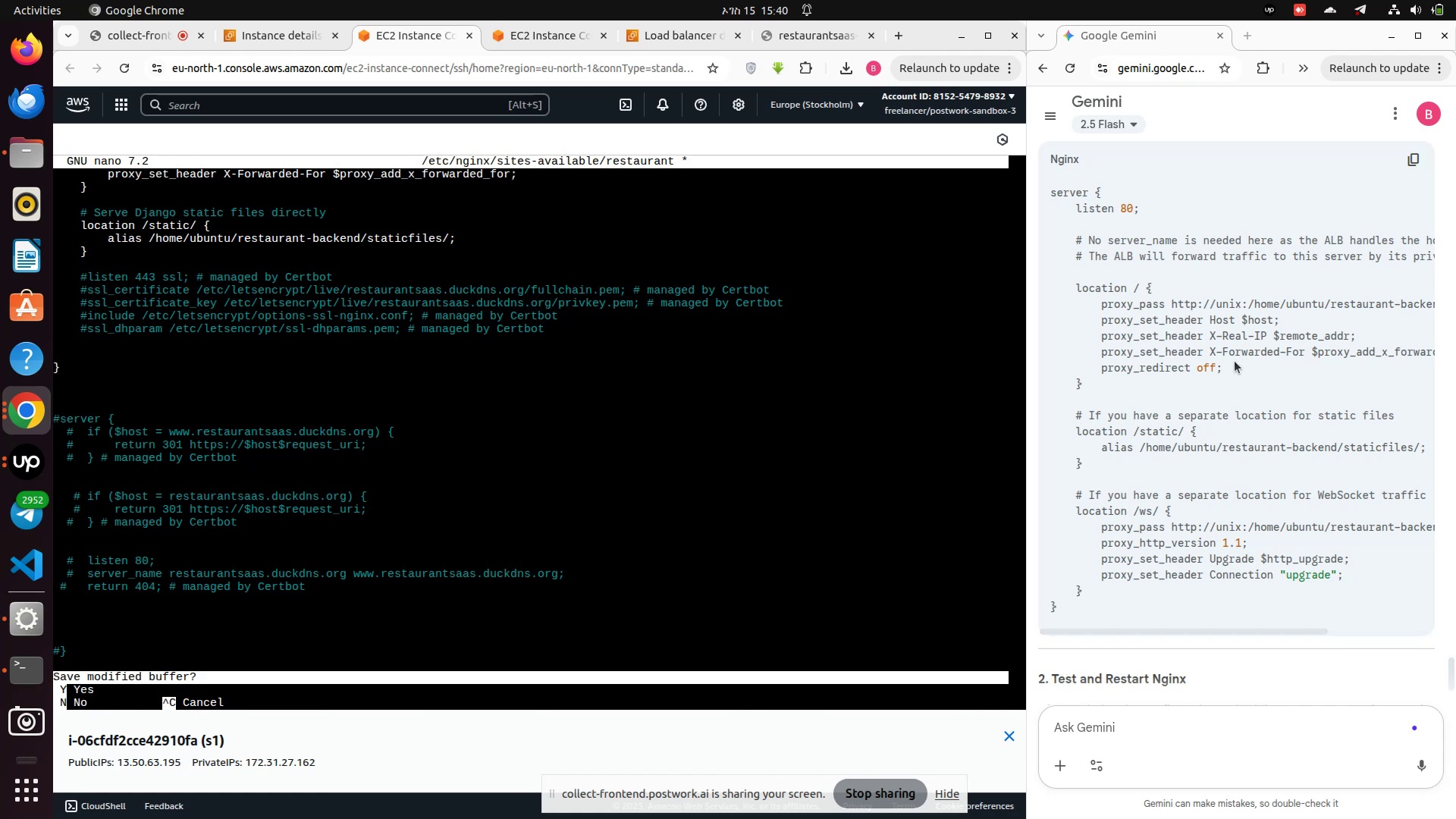 
key(Y)
 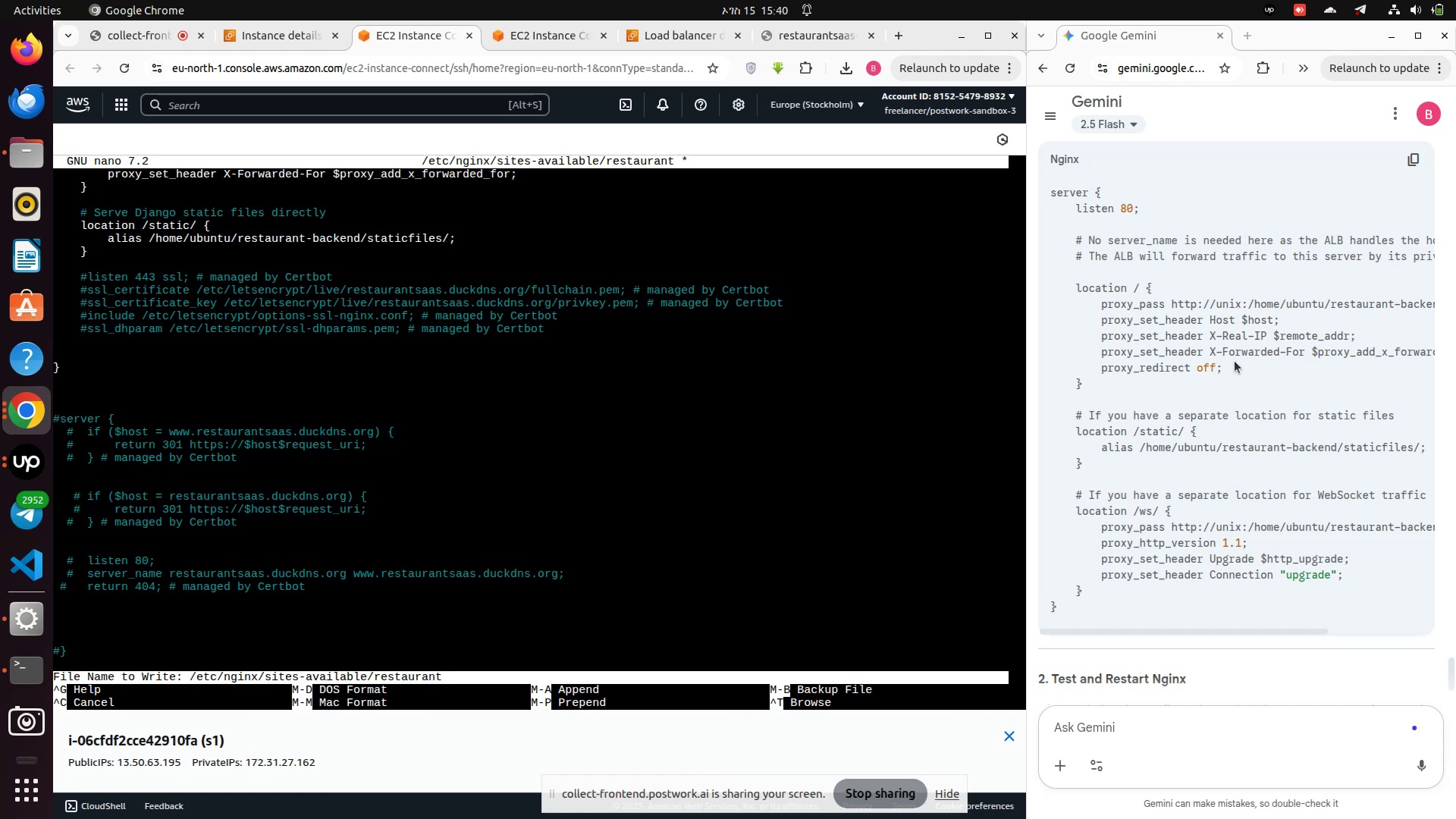 
hold_key(key=ControlLeft, duration=0.67)
 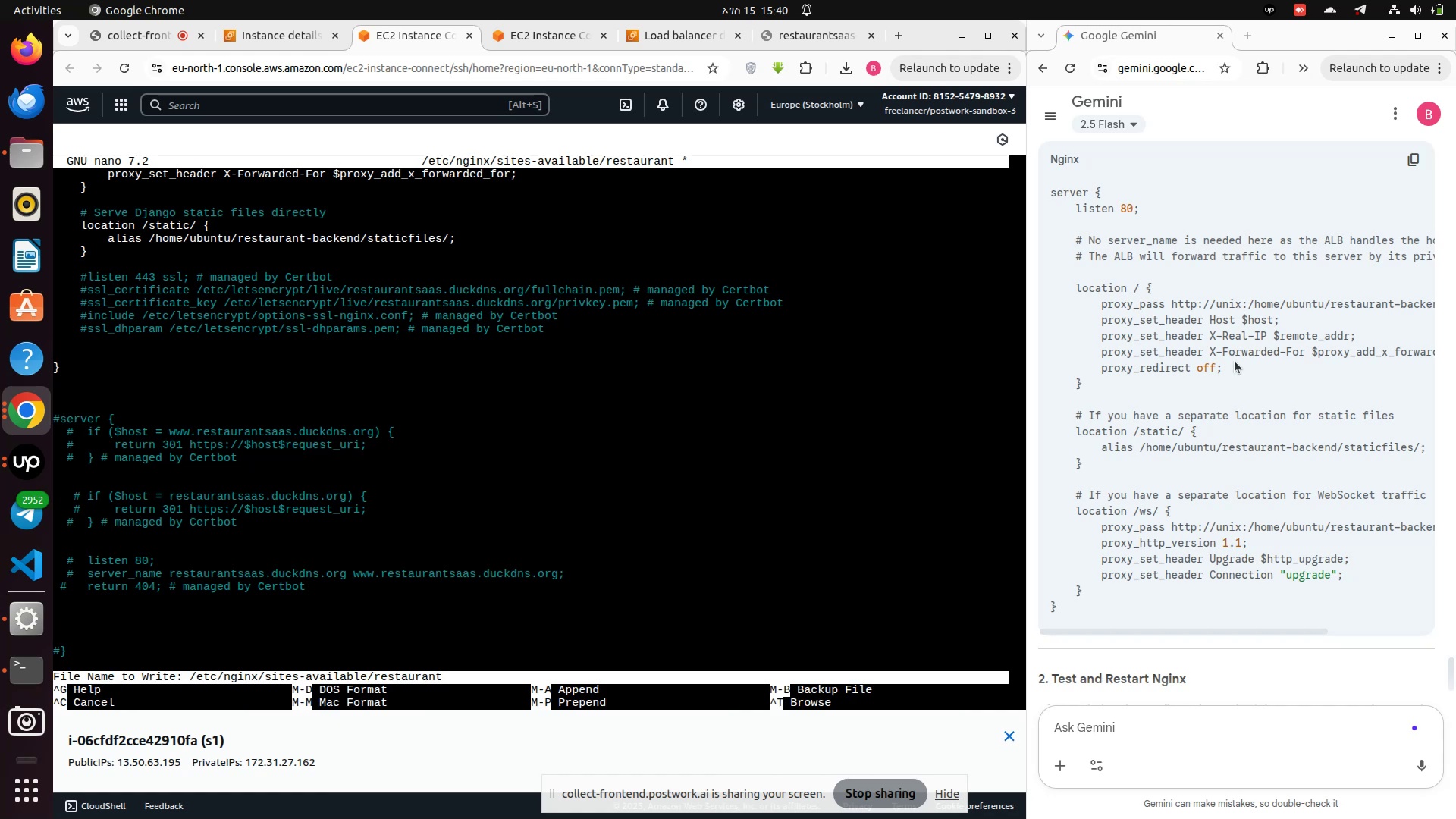 
key(Control+X)
 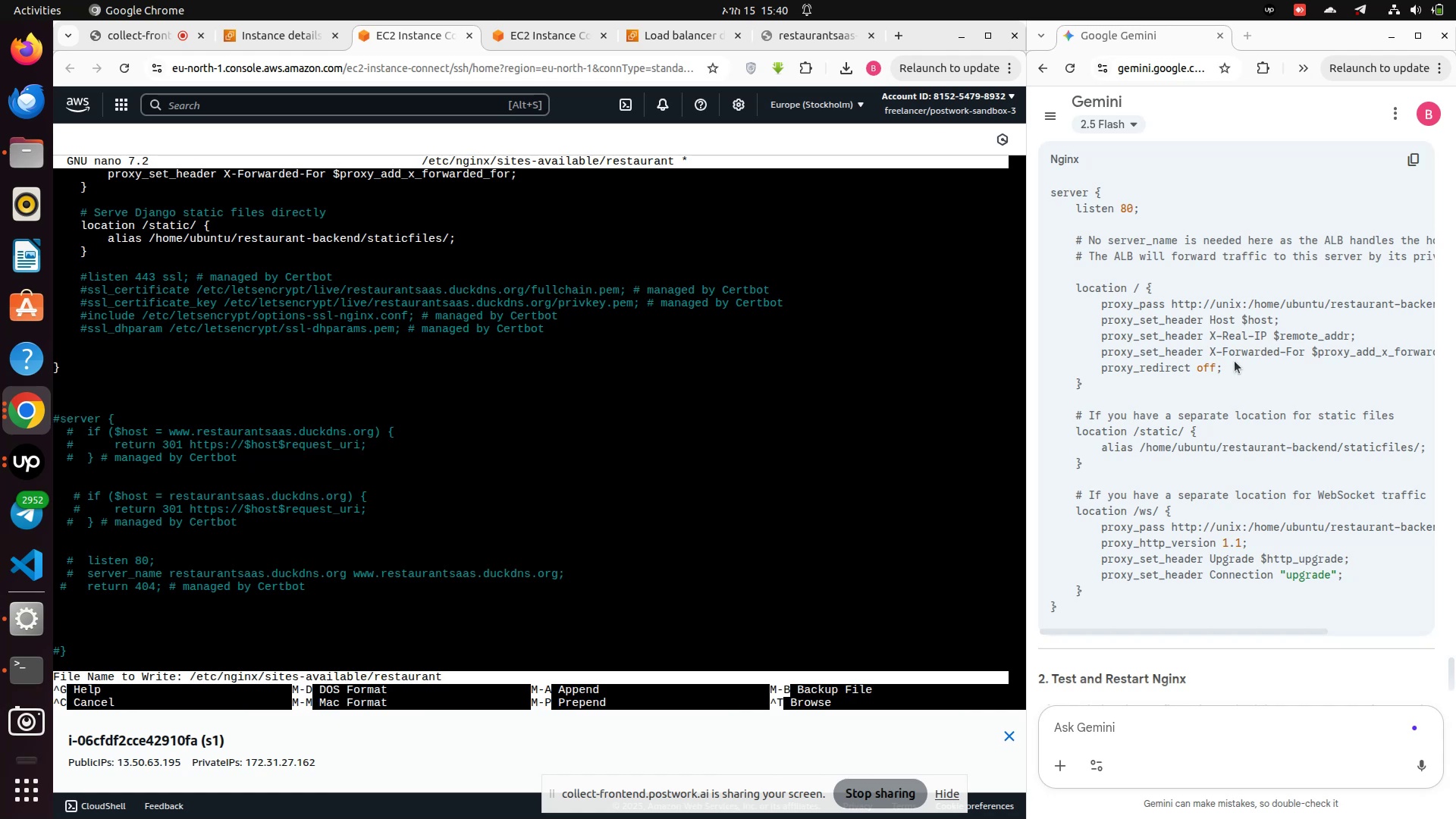 
key(Control+S)
 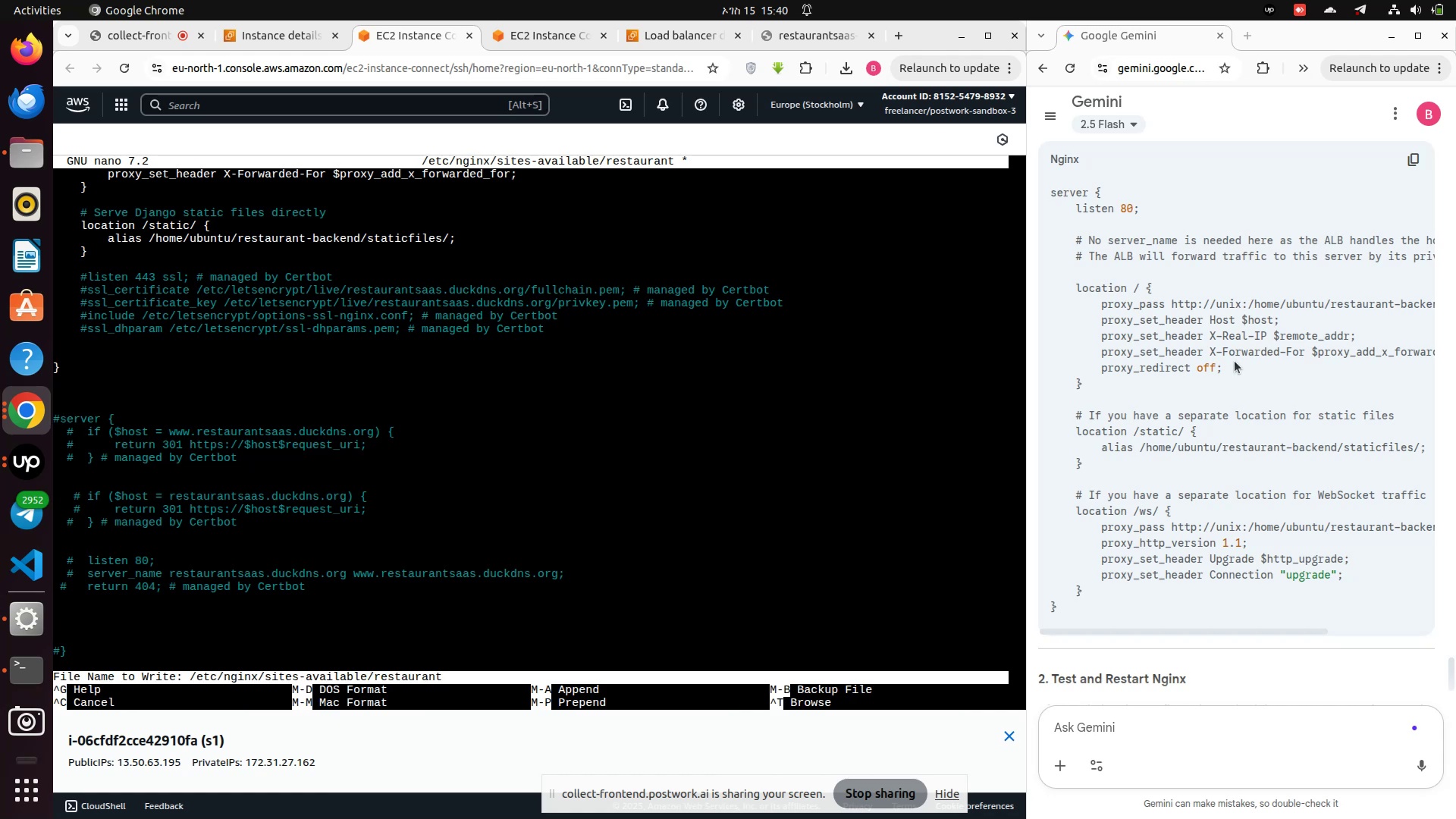 
key(Control+Z)
 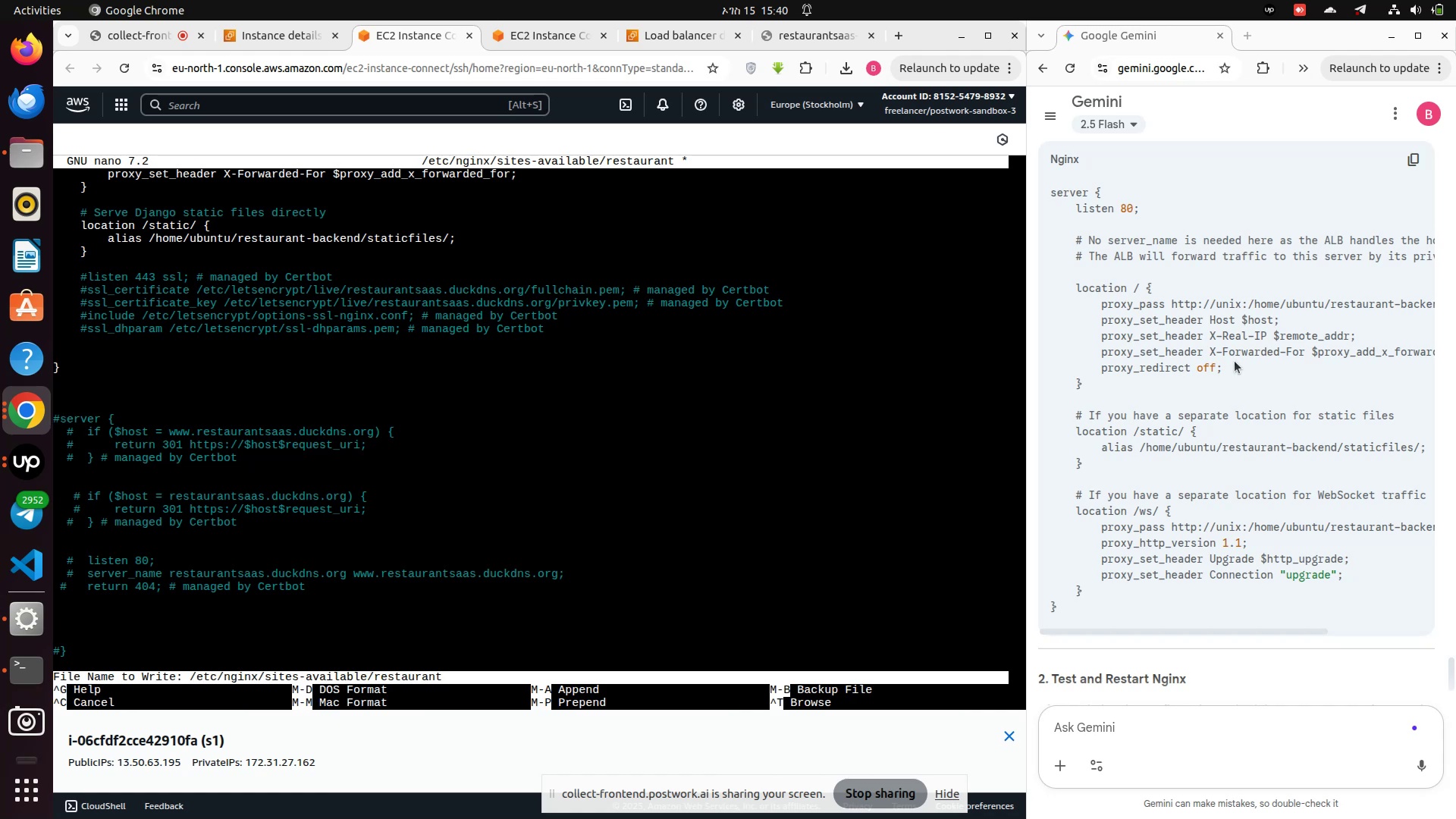 
key(Control+S)
 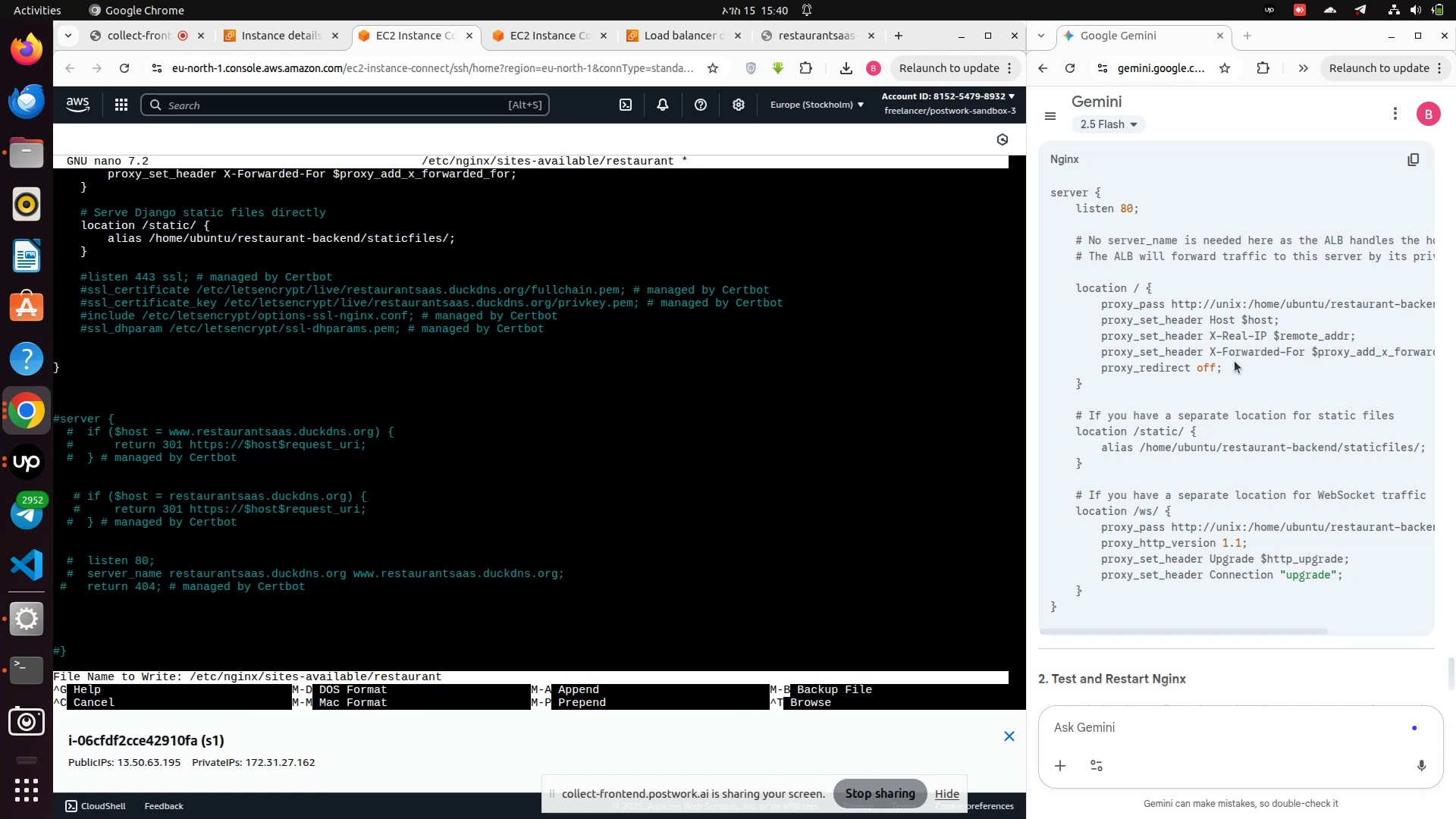 
key(Control+S)
 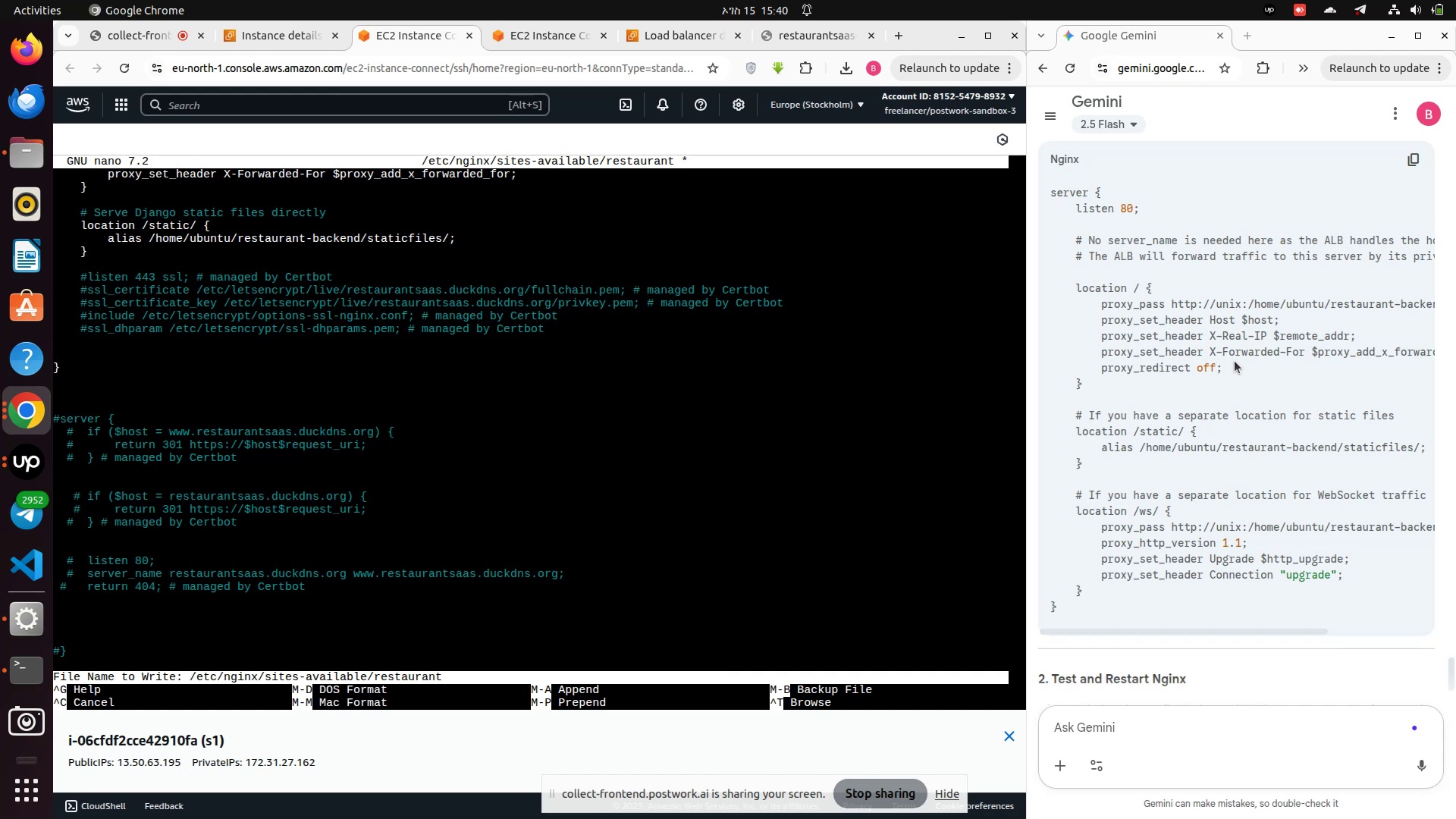 
key(Enter)
 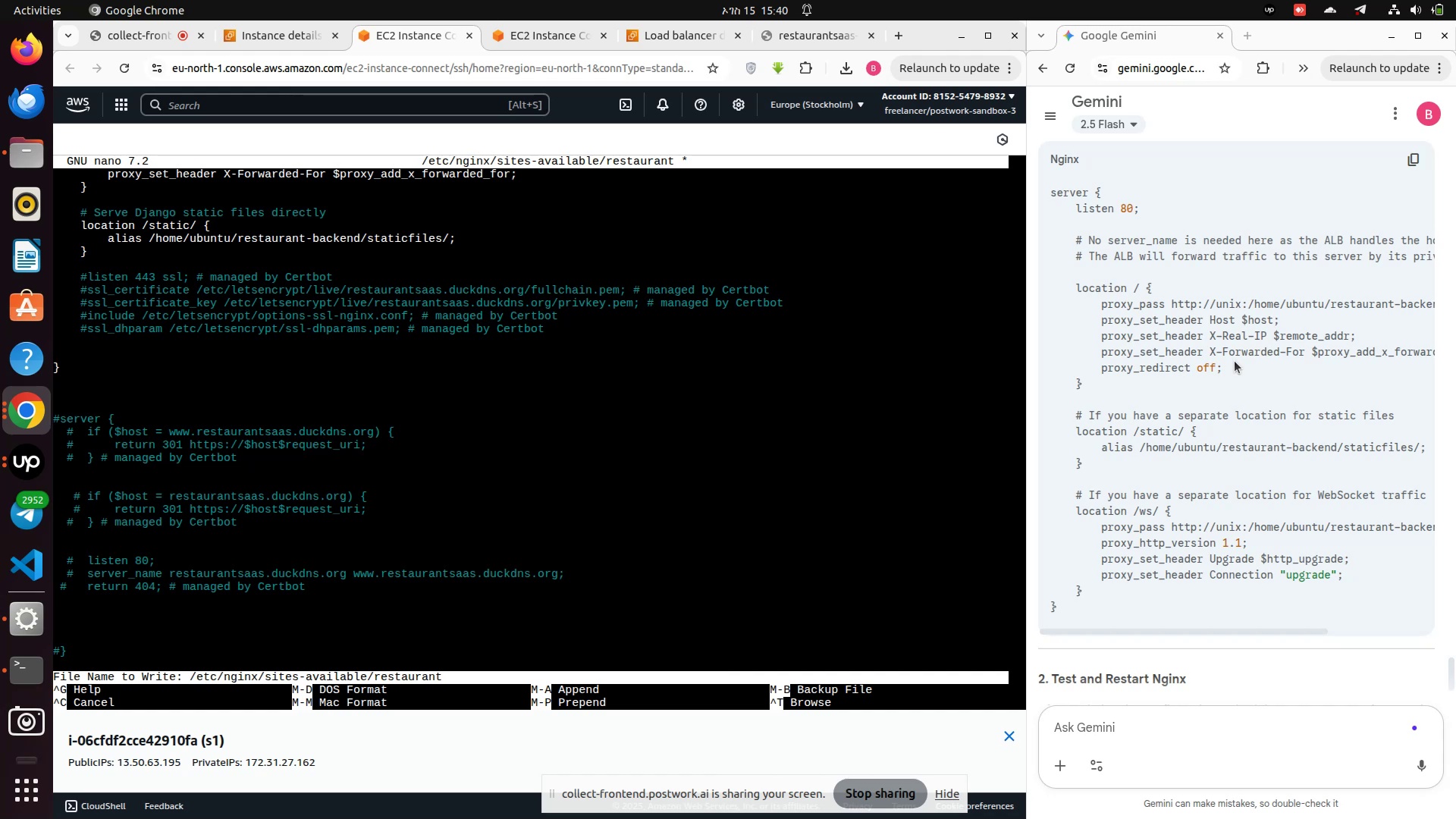 
hold_key(key=ControlLeft, duration=0.46)
 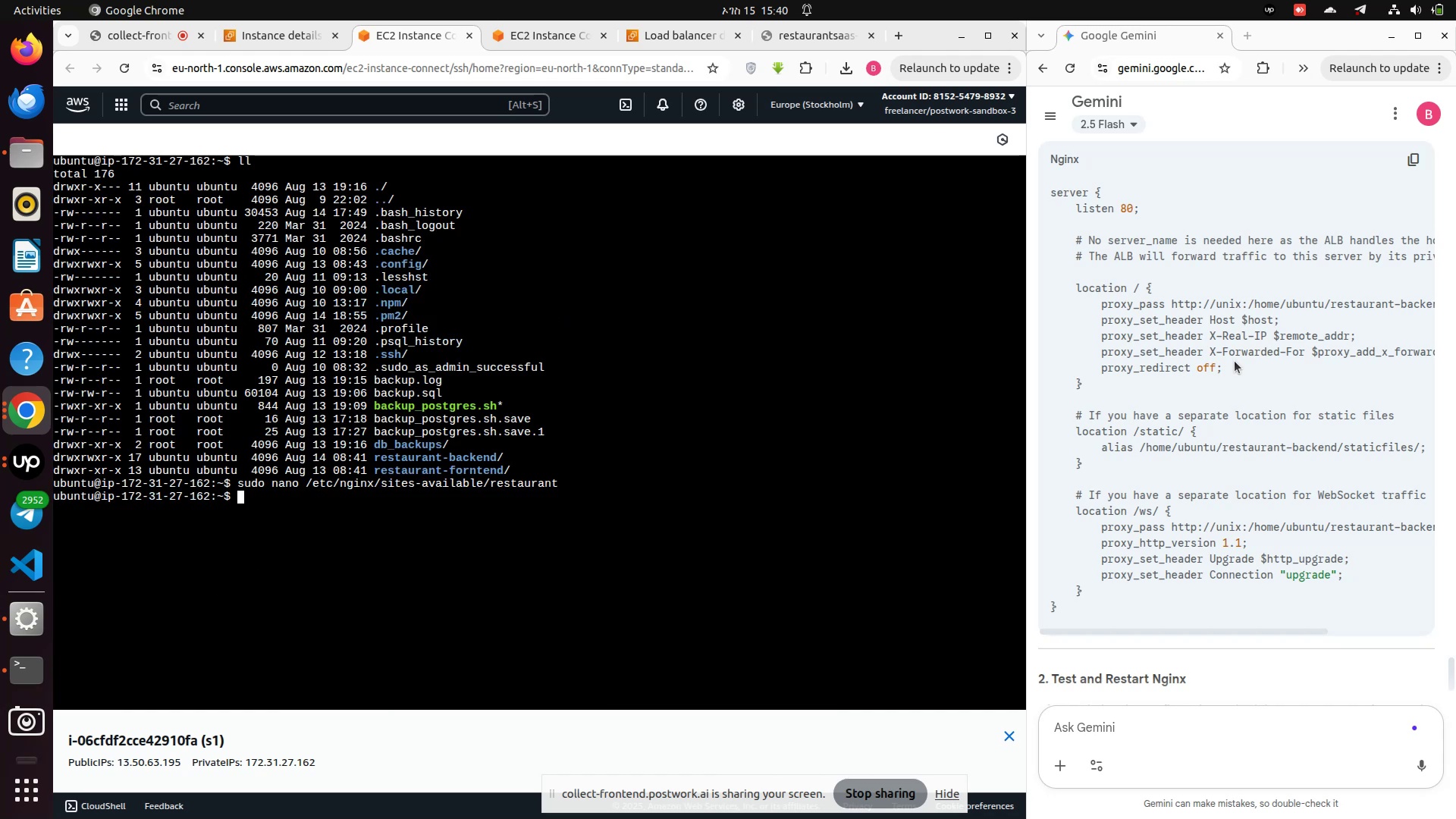 
scroll: coordinate [1252, 551], scroll_direction: down, amount: 2.0
 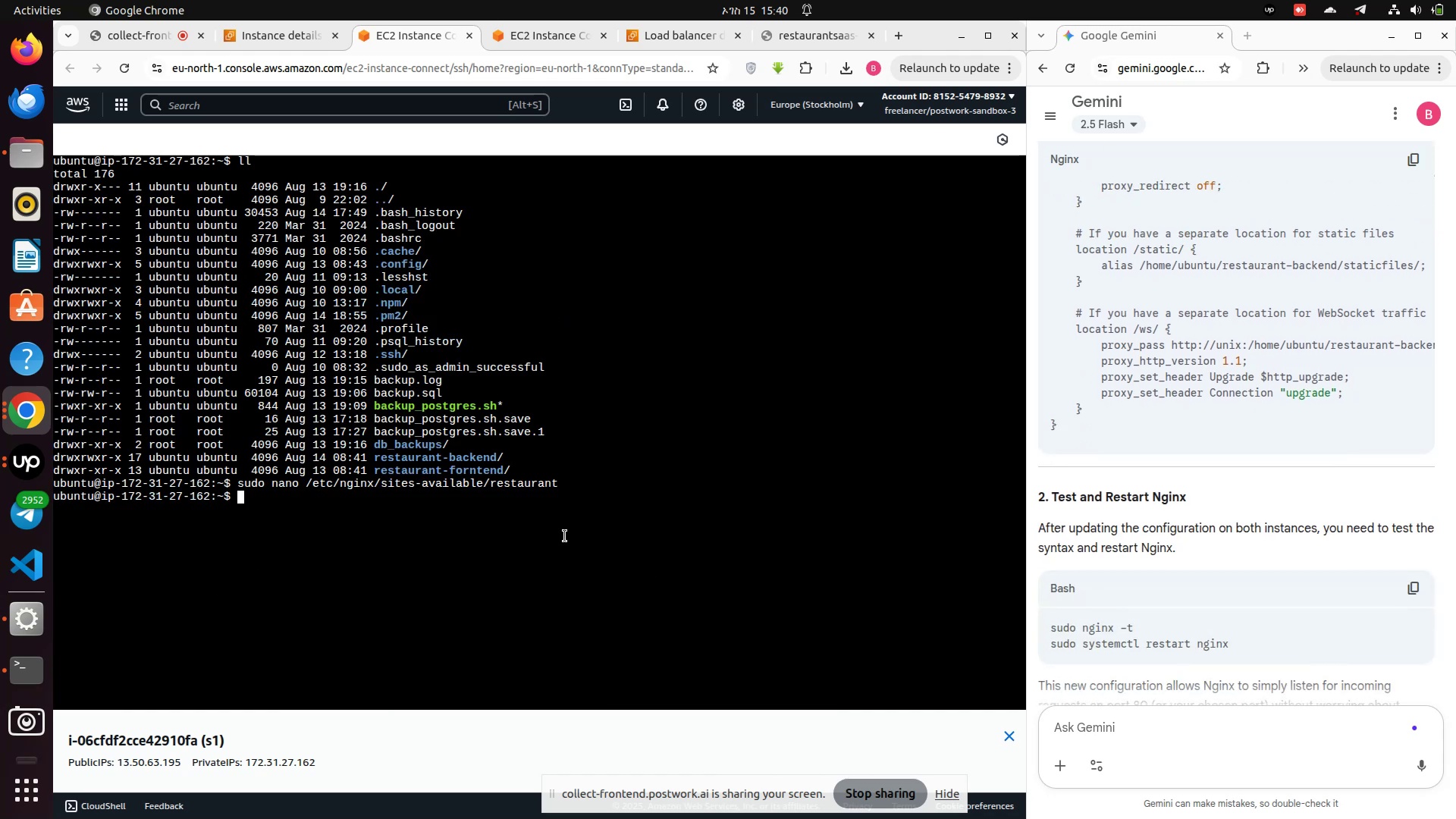 
type(clear)
 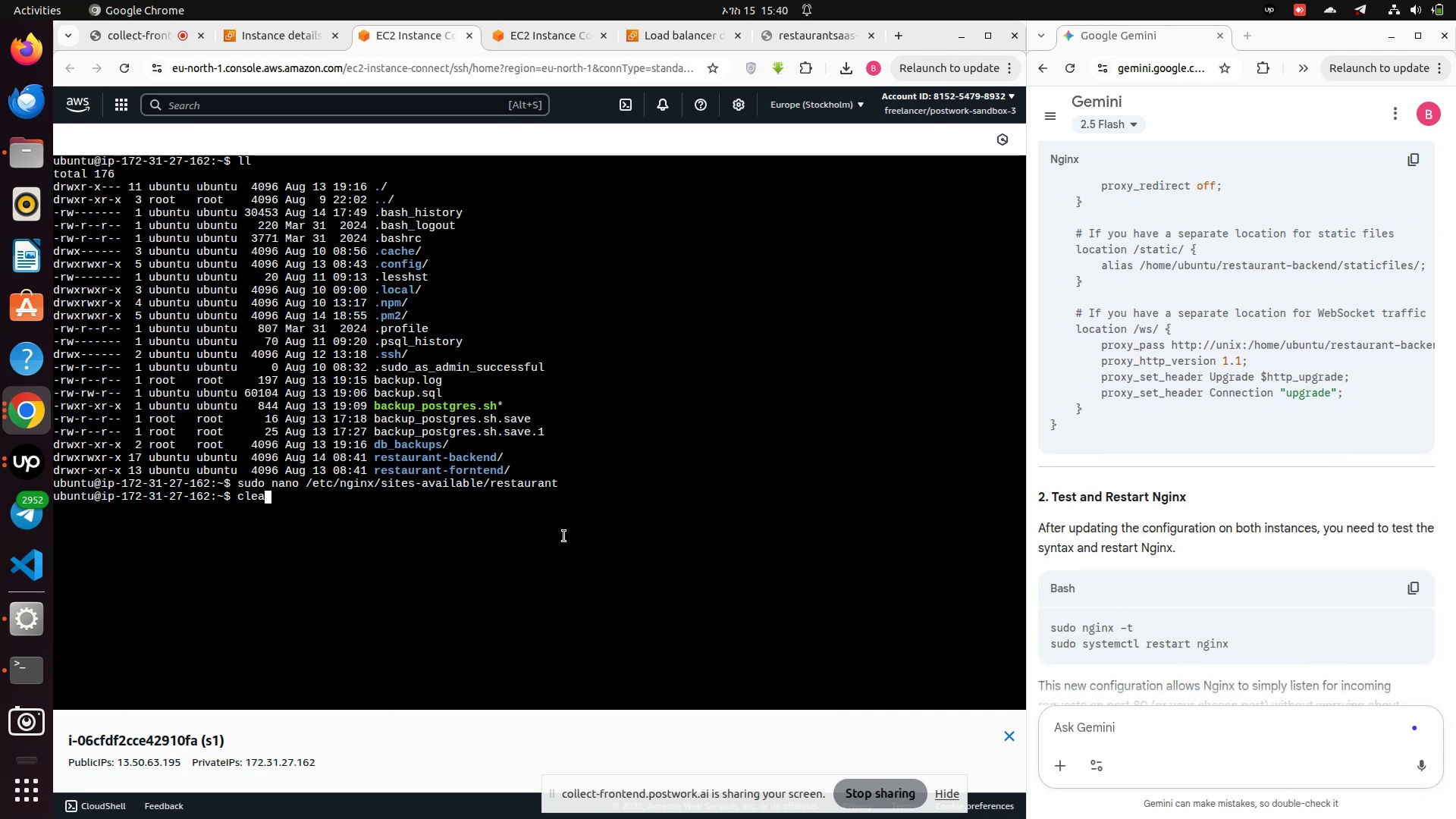 
key(Enter)
 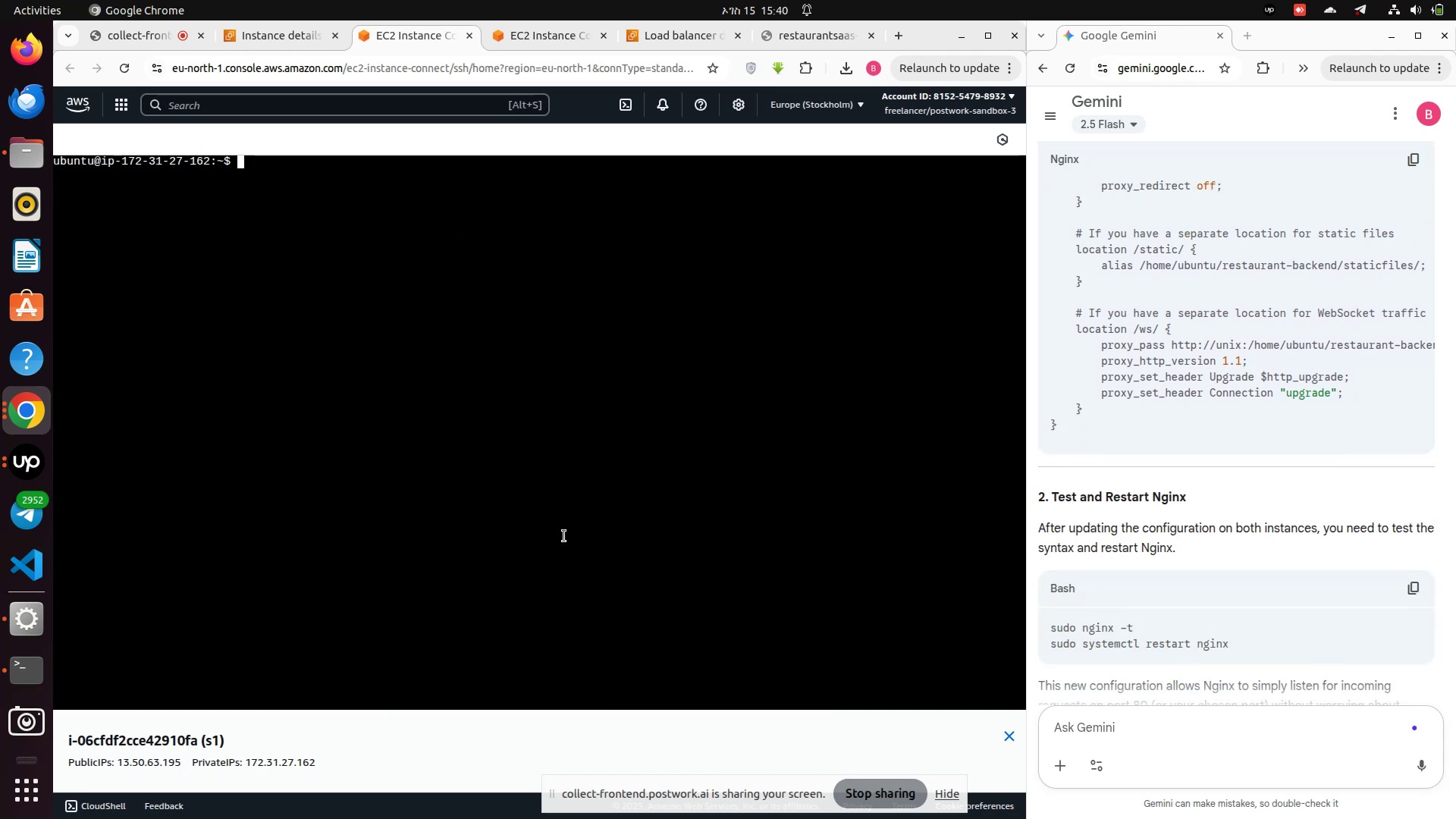 
type(sudo nginx -t)
 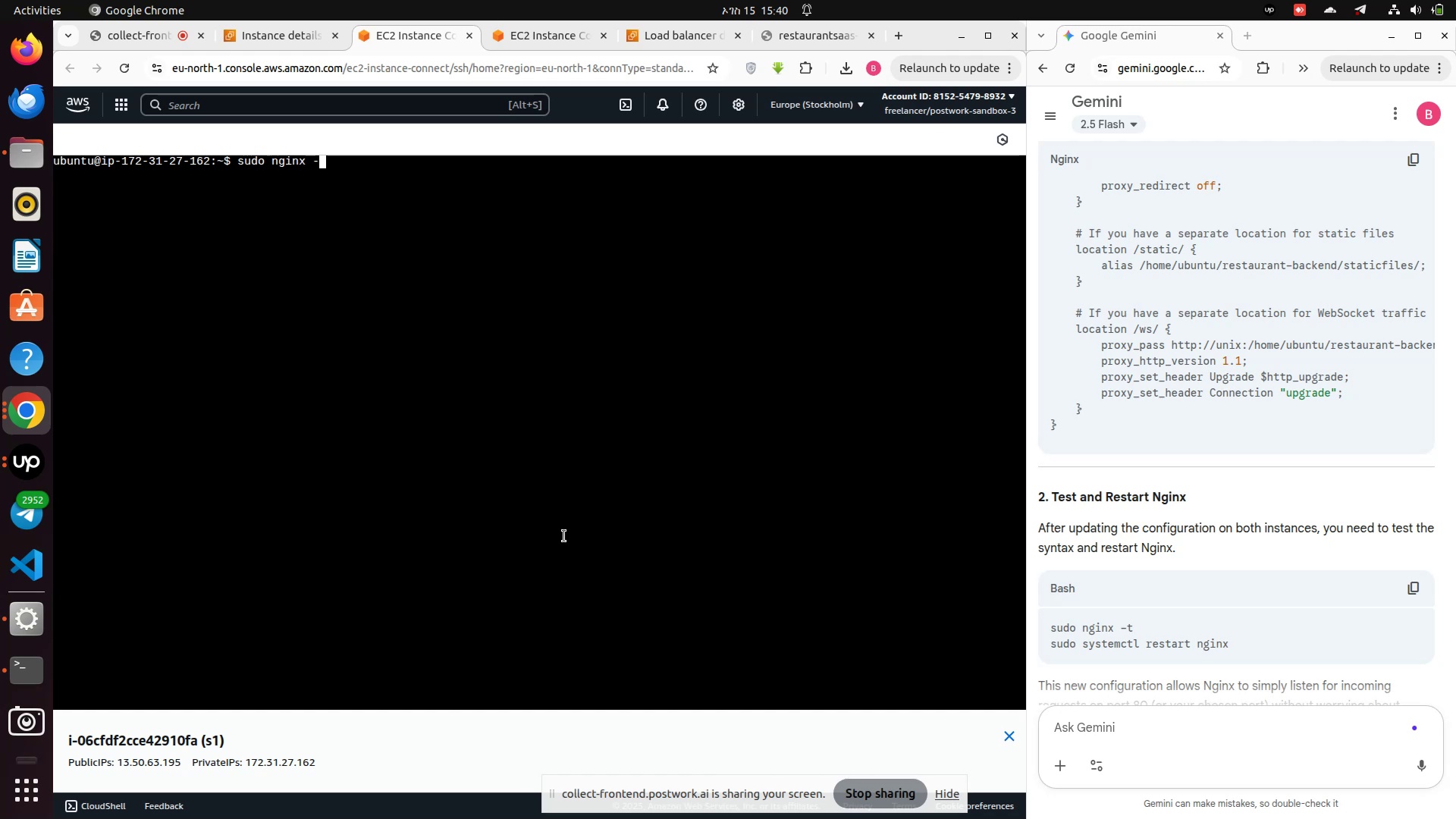 
key(Enter)
 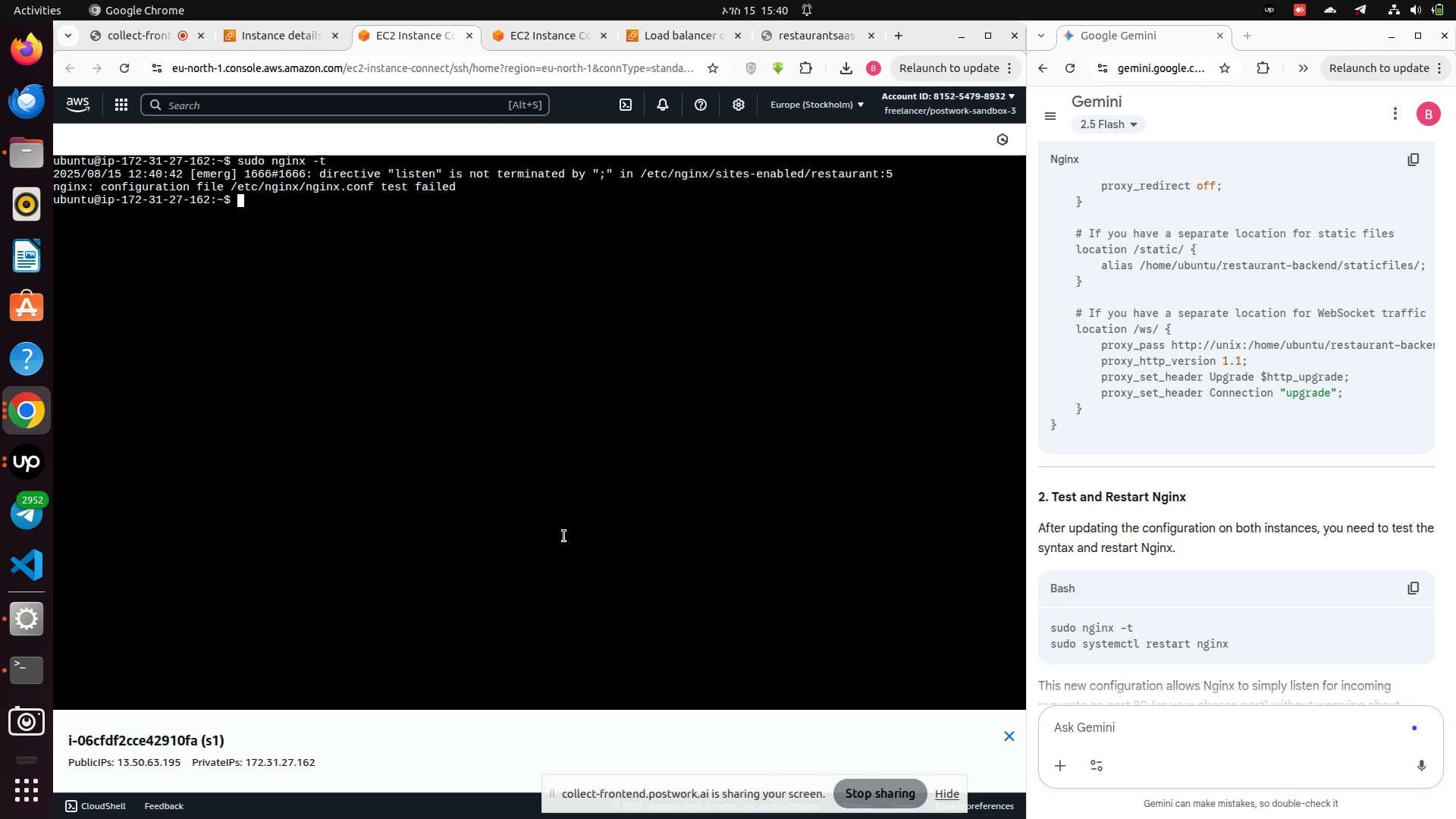 
wait(8.15)
 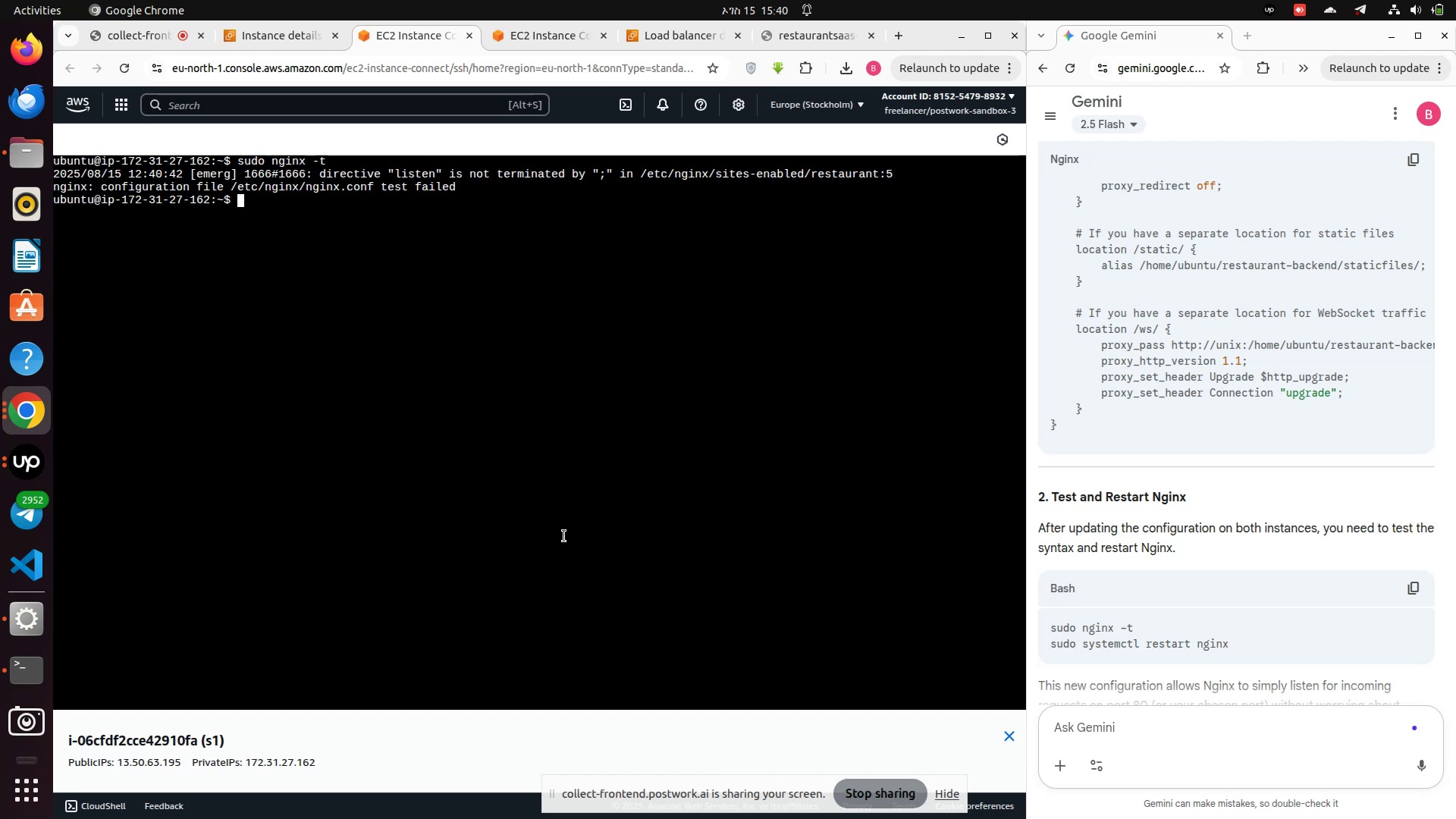 
key(ArrowUp)
 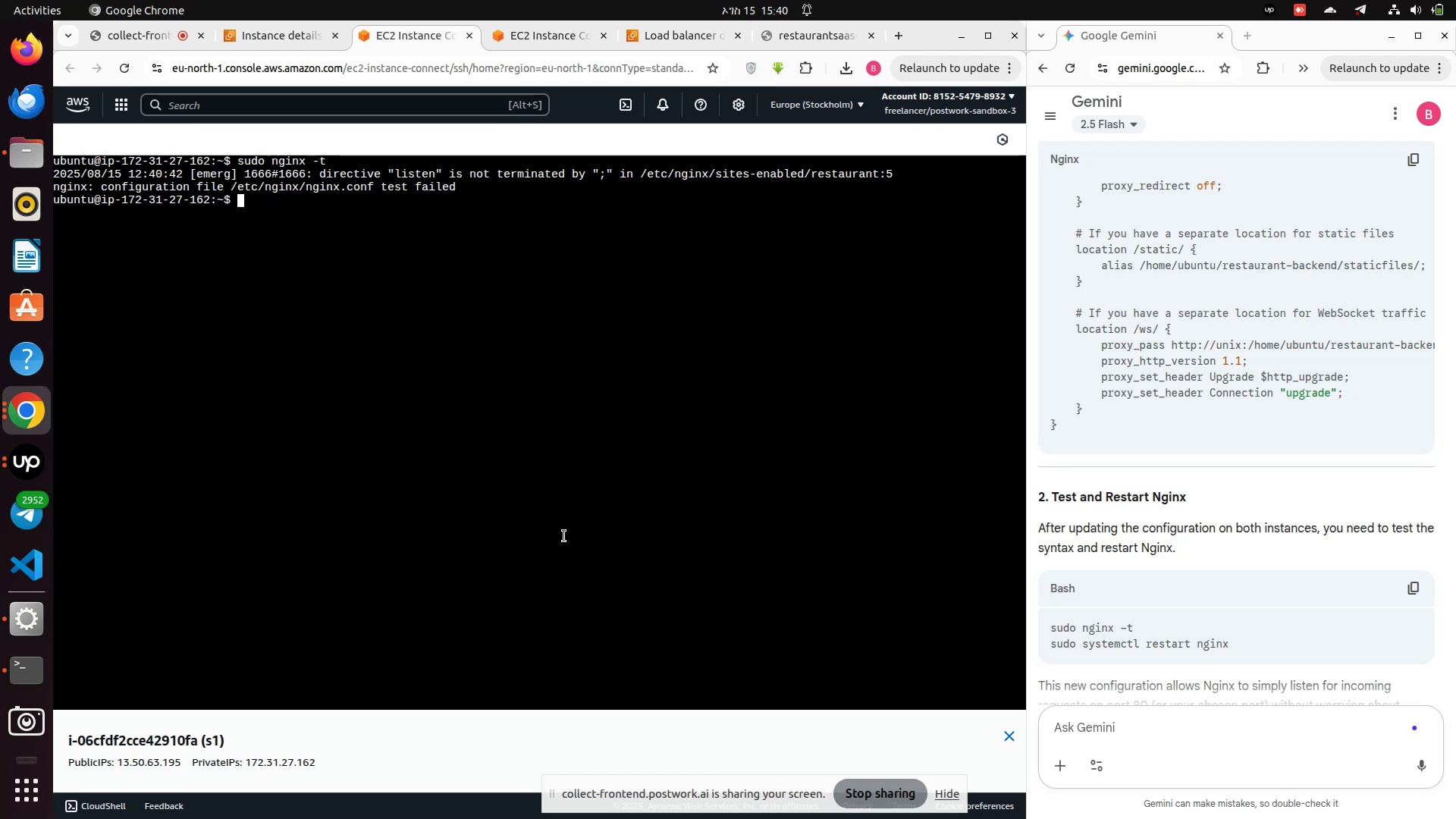 
key(ArrowUp)
 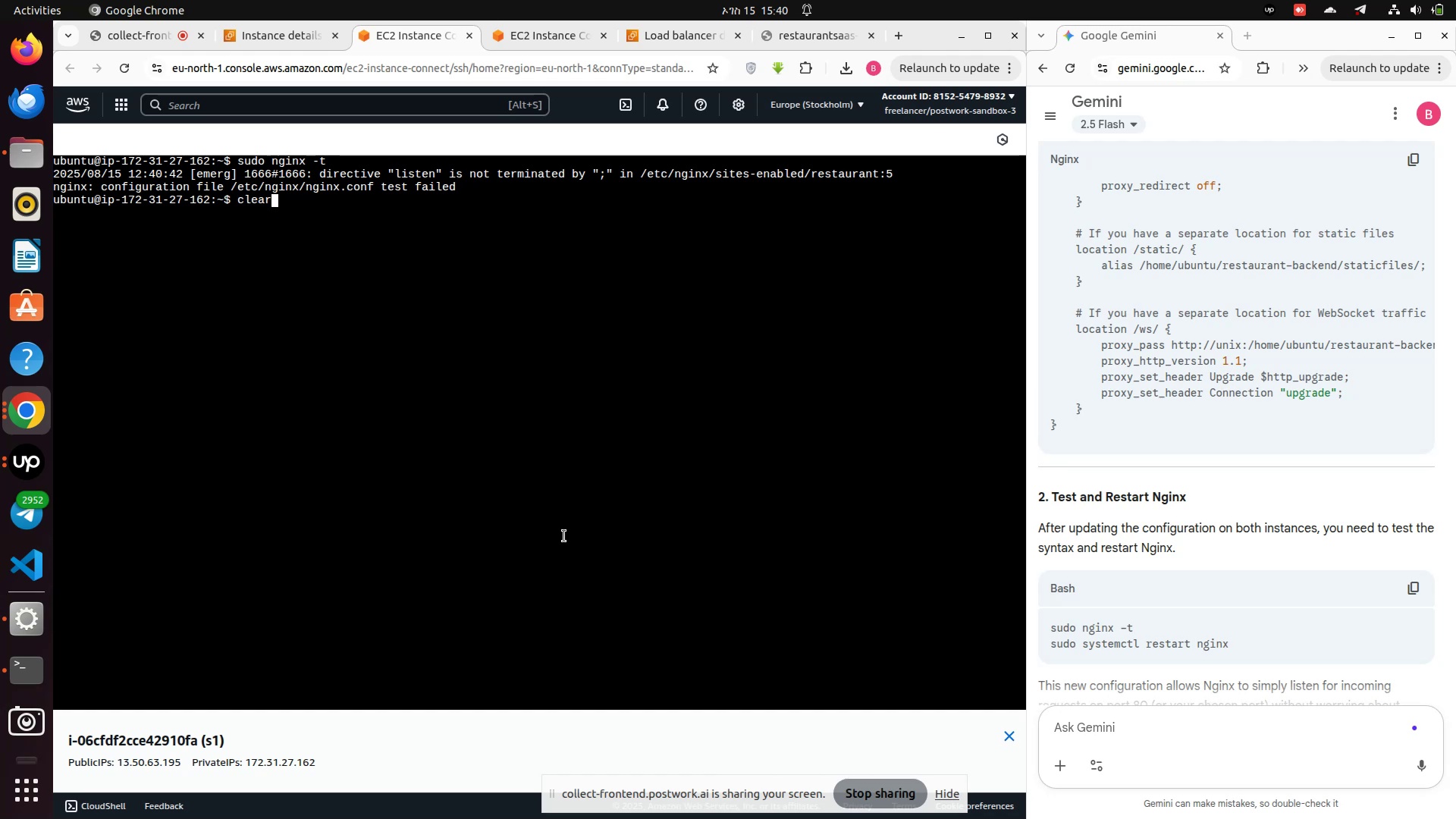 
key(ArrowUp)
 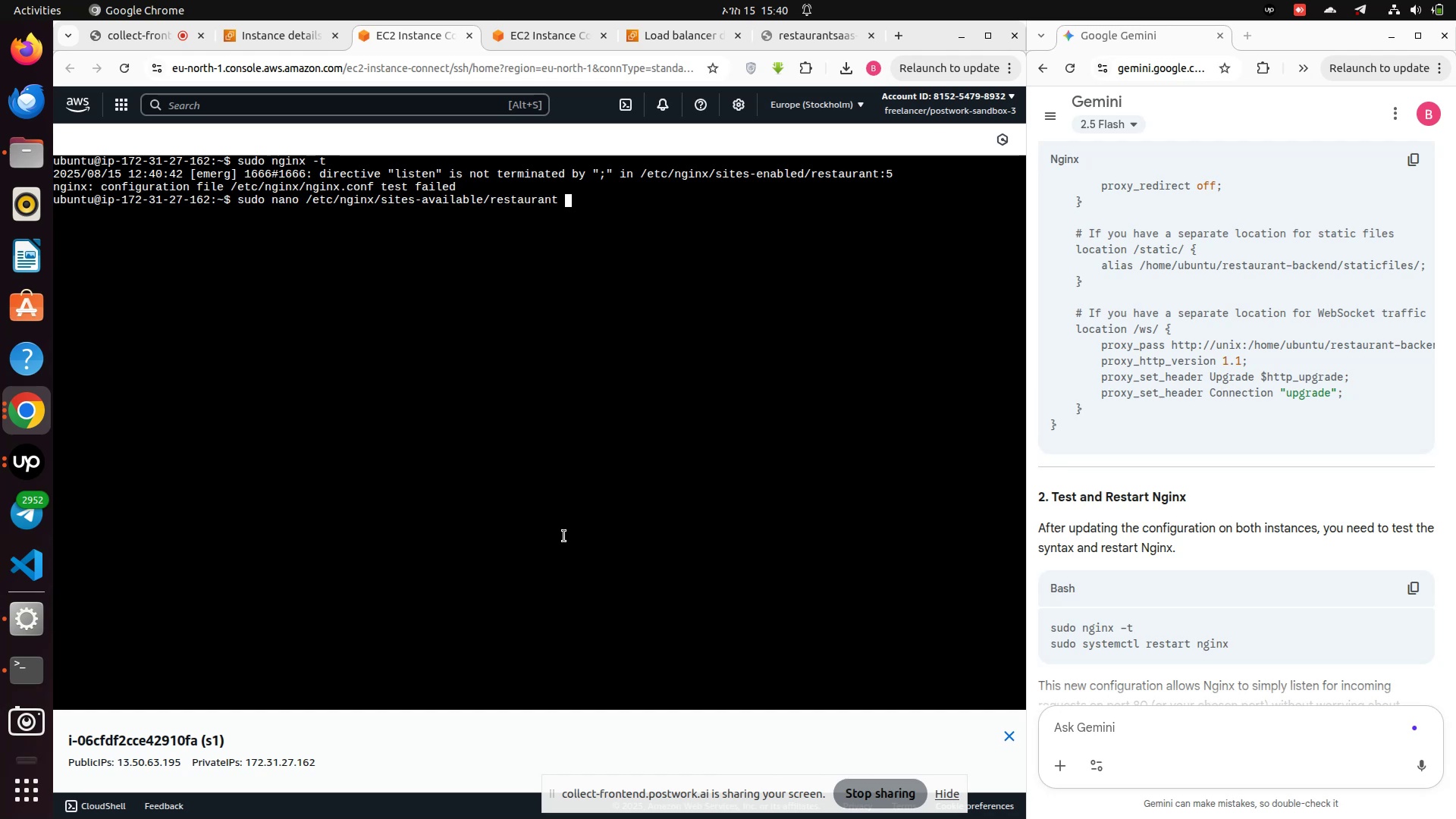 
key(Enter)
 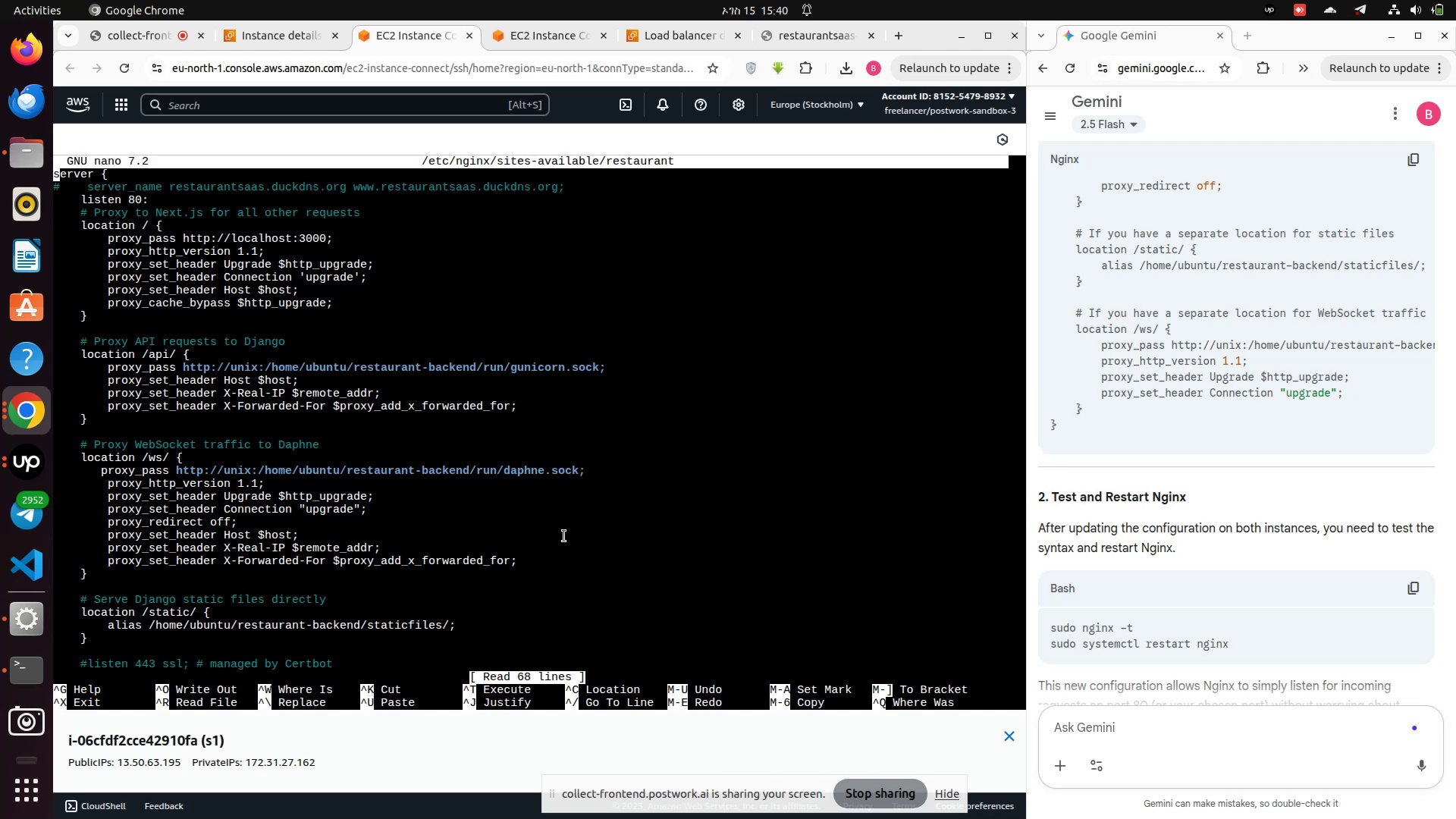 
key(ArrowDown)
 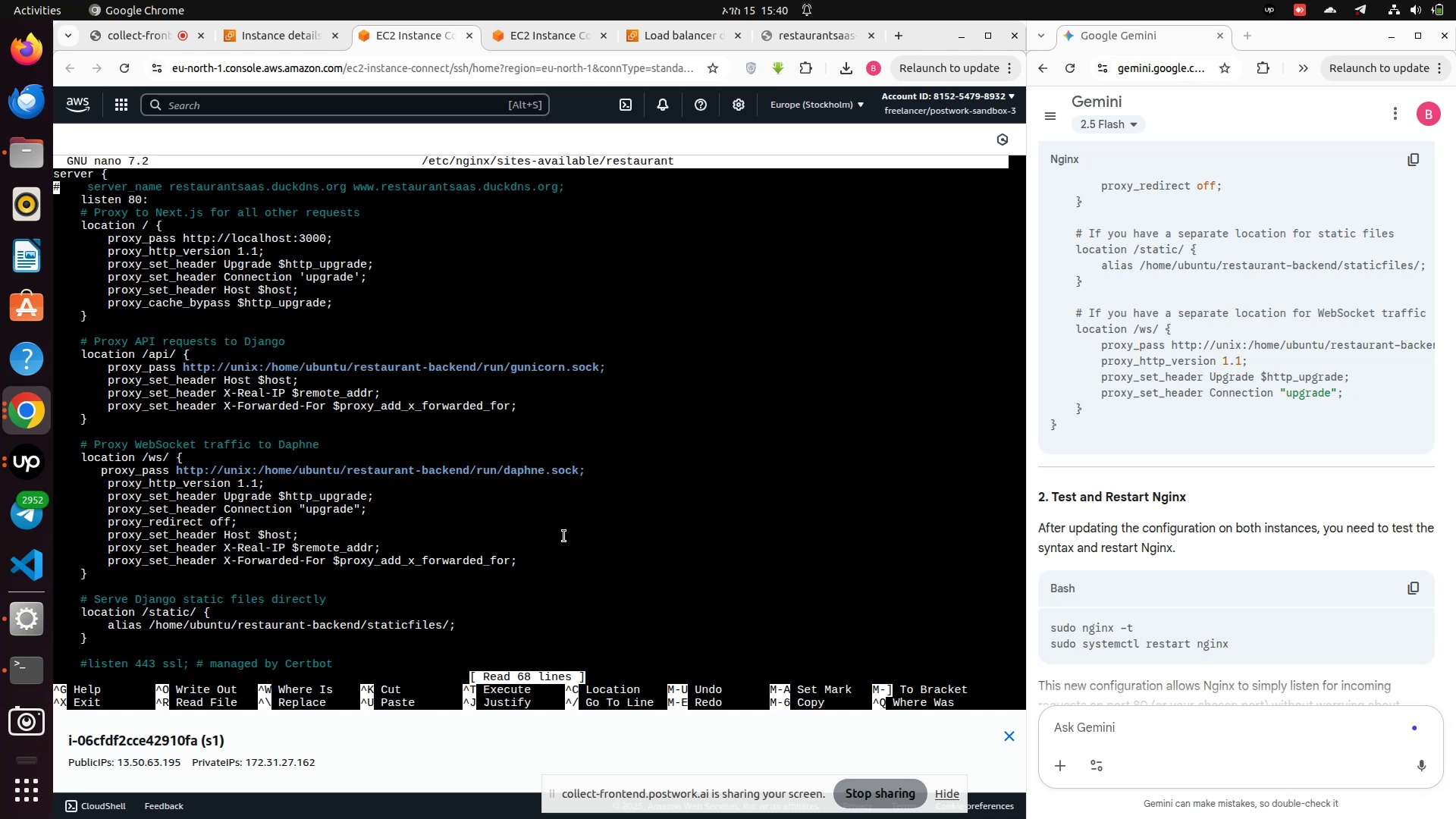 
key(ArrowDown)
 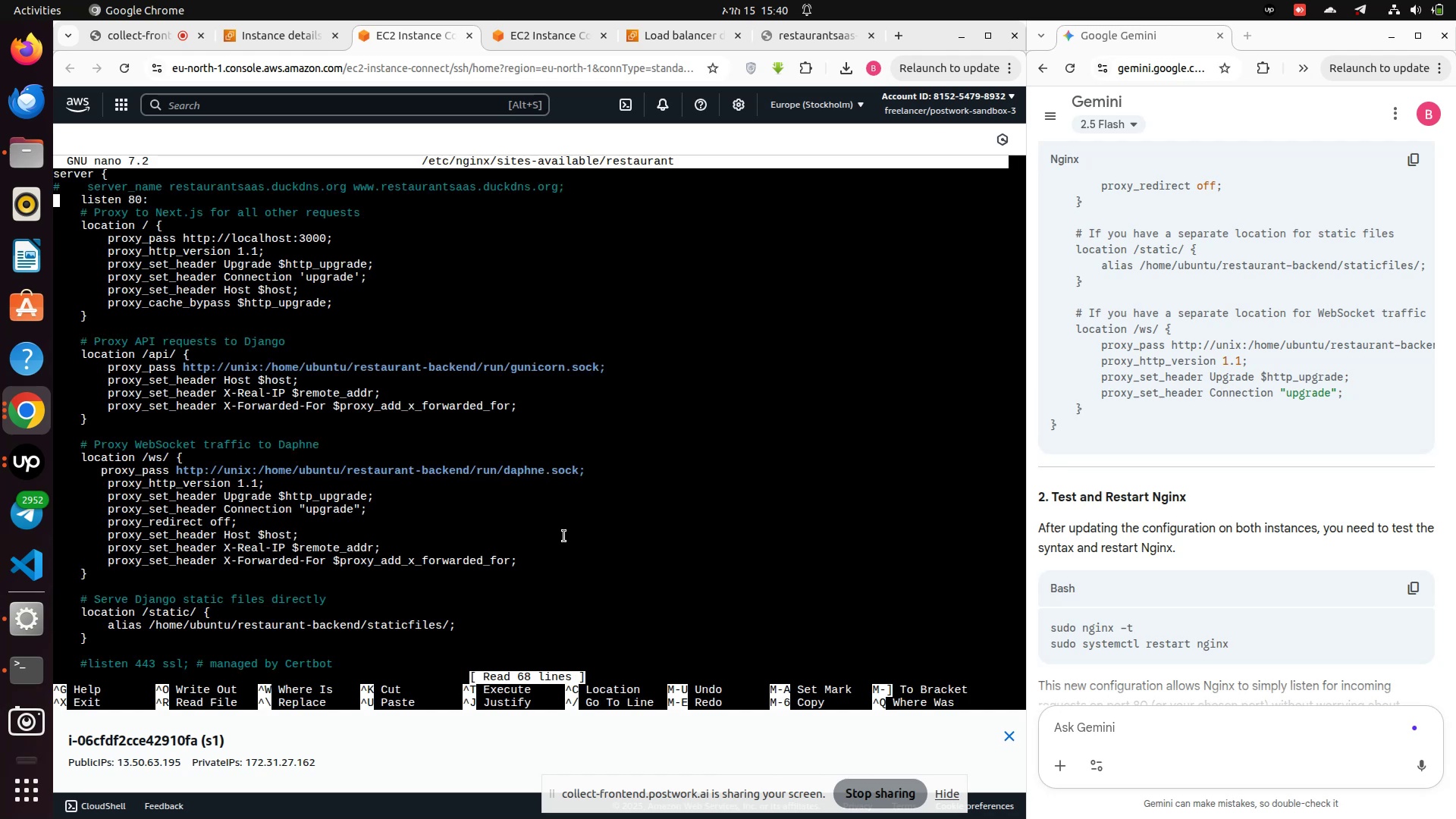 
hold_key(key=ArrowRight, duration=0.92)
 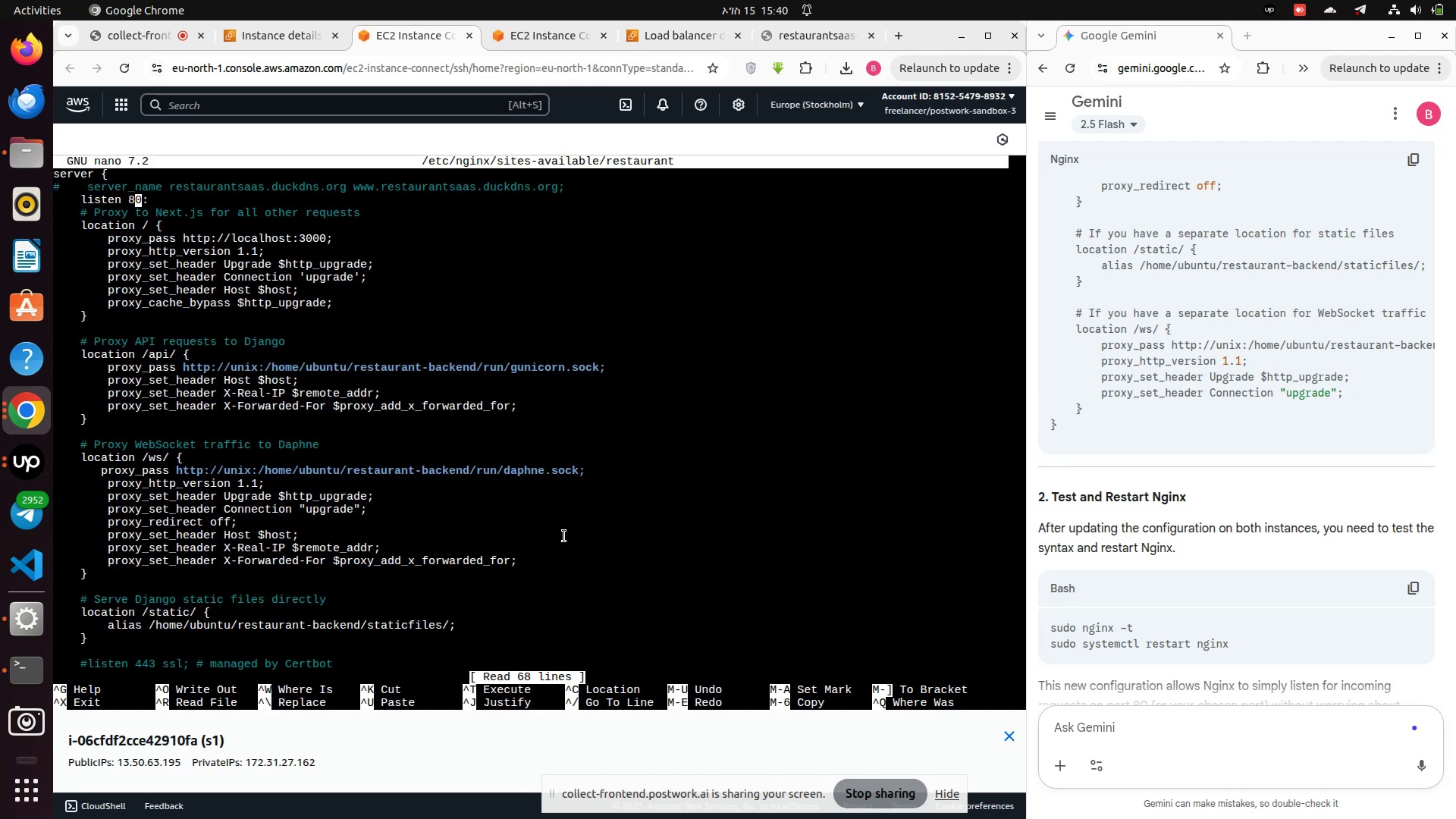 
key(ArrowRight)
 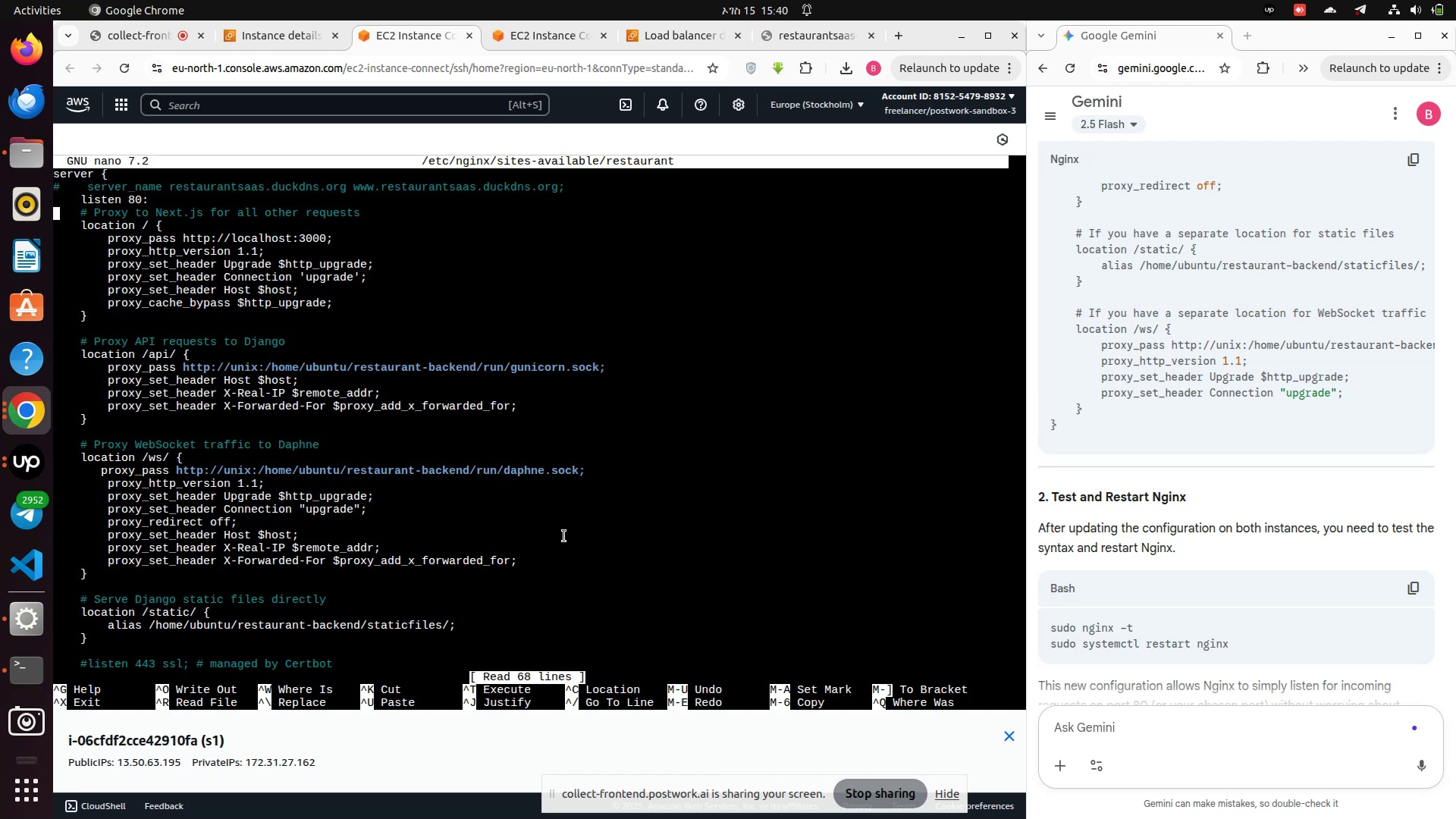 
key(ArrowLeft)
 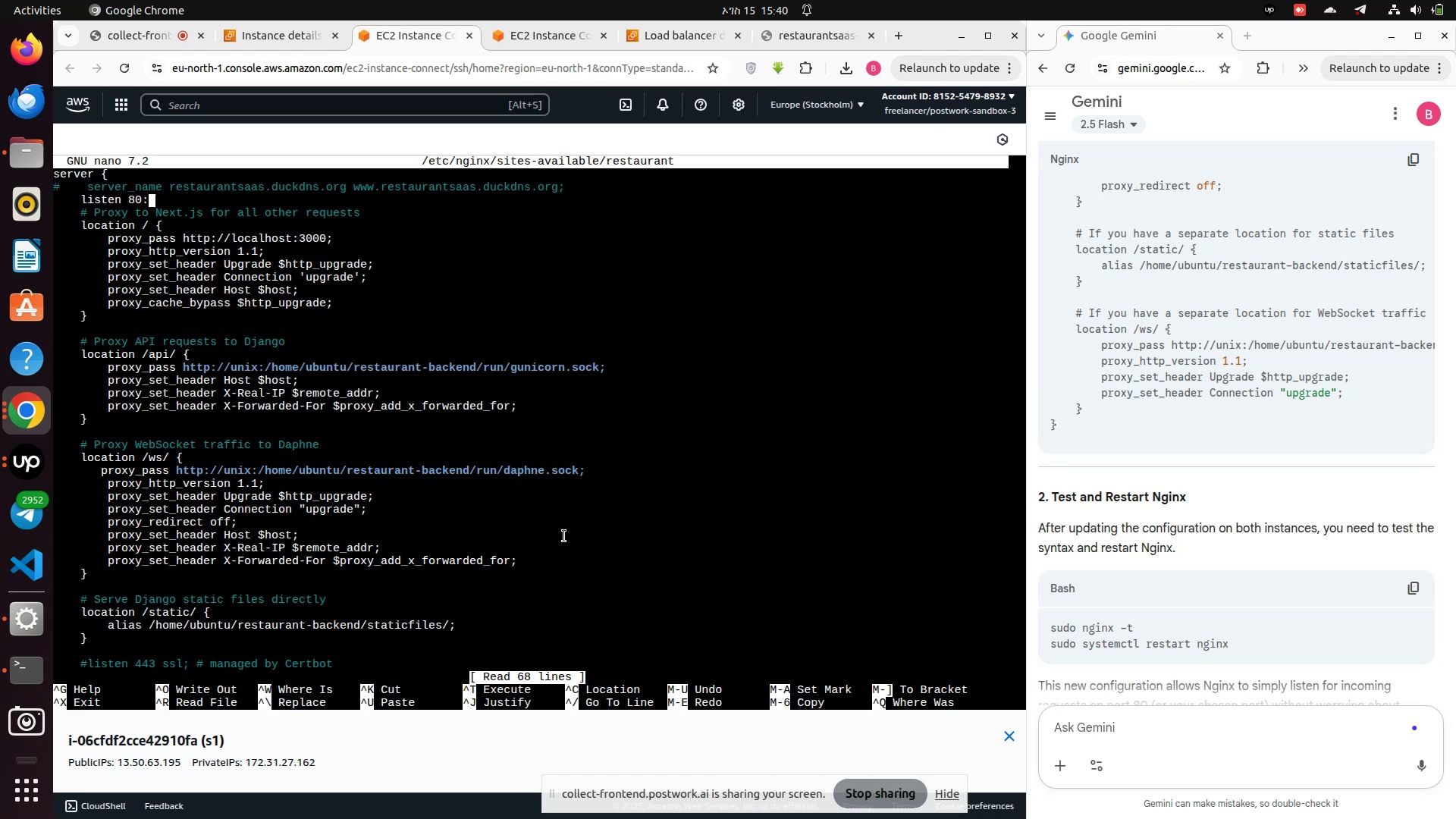 
key(Backspace)
 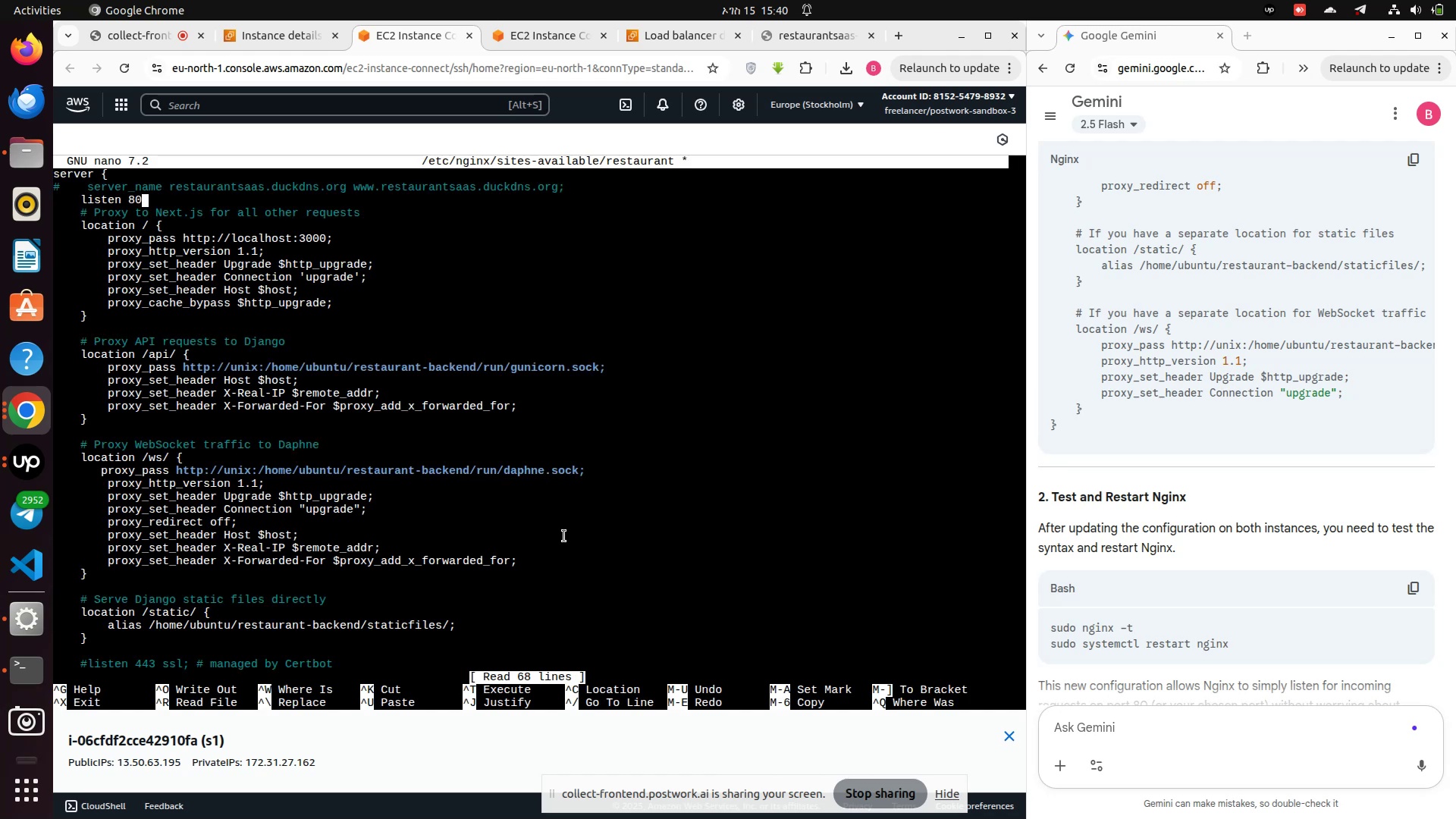 
key(Semicolon)
 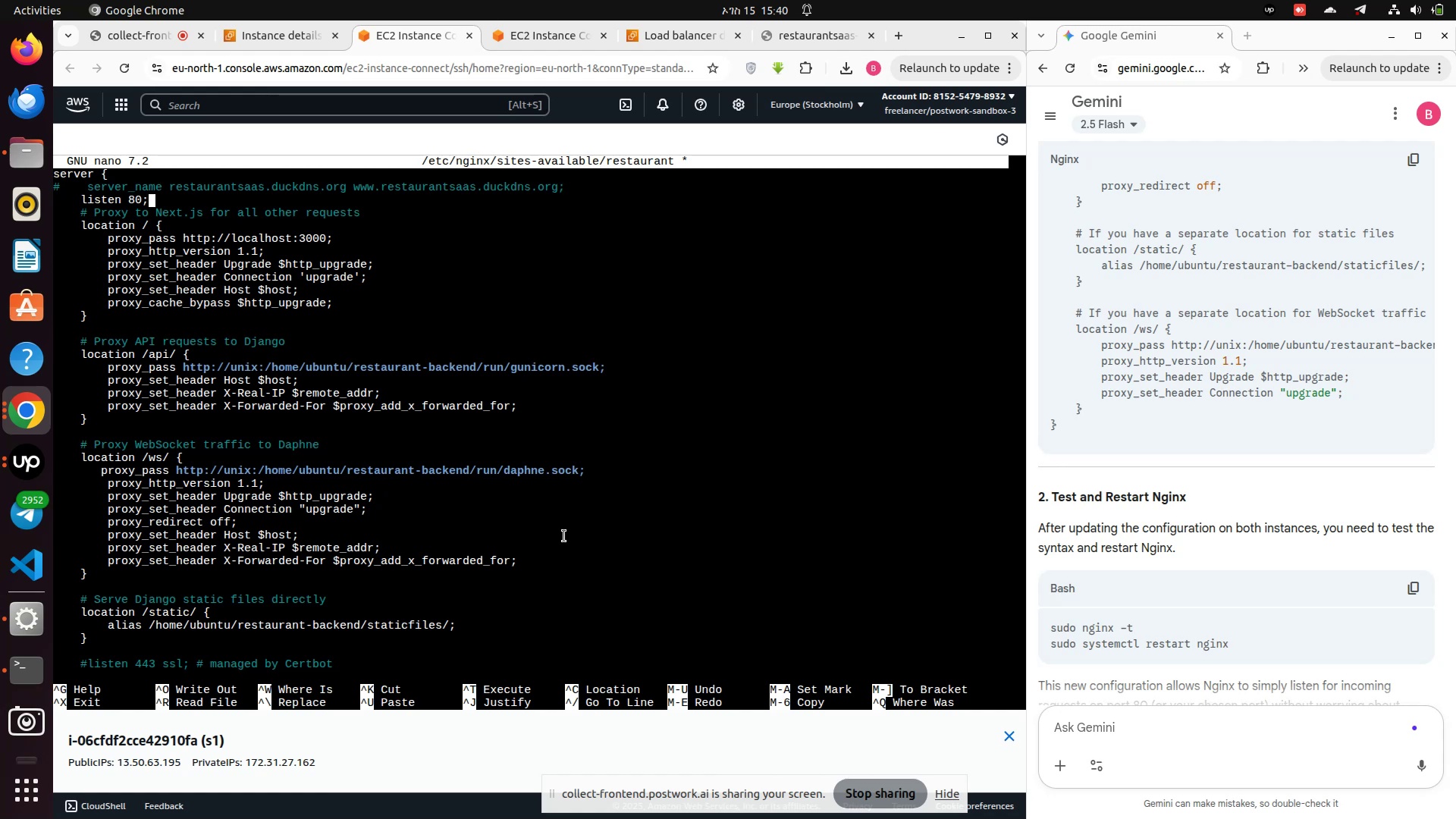 
scroll: coordinate [1169, 415], scroll_direction: up, amount: 5.0
 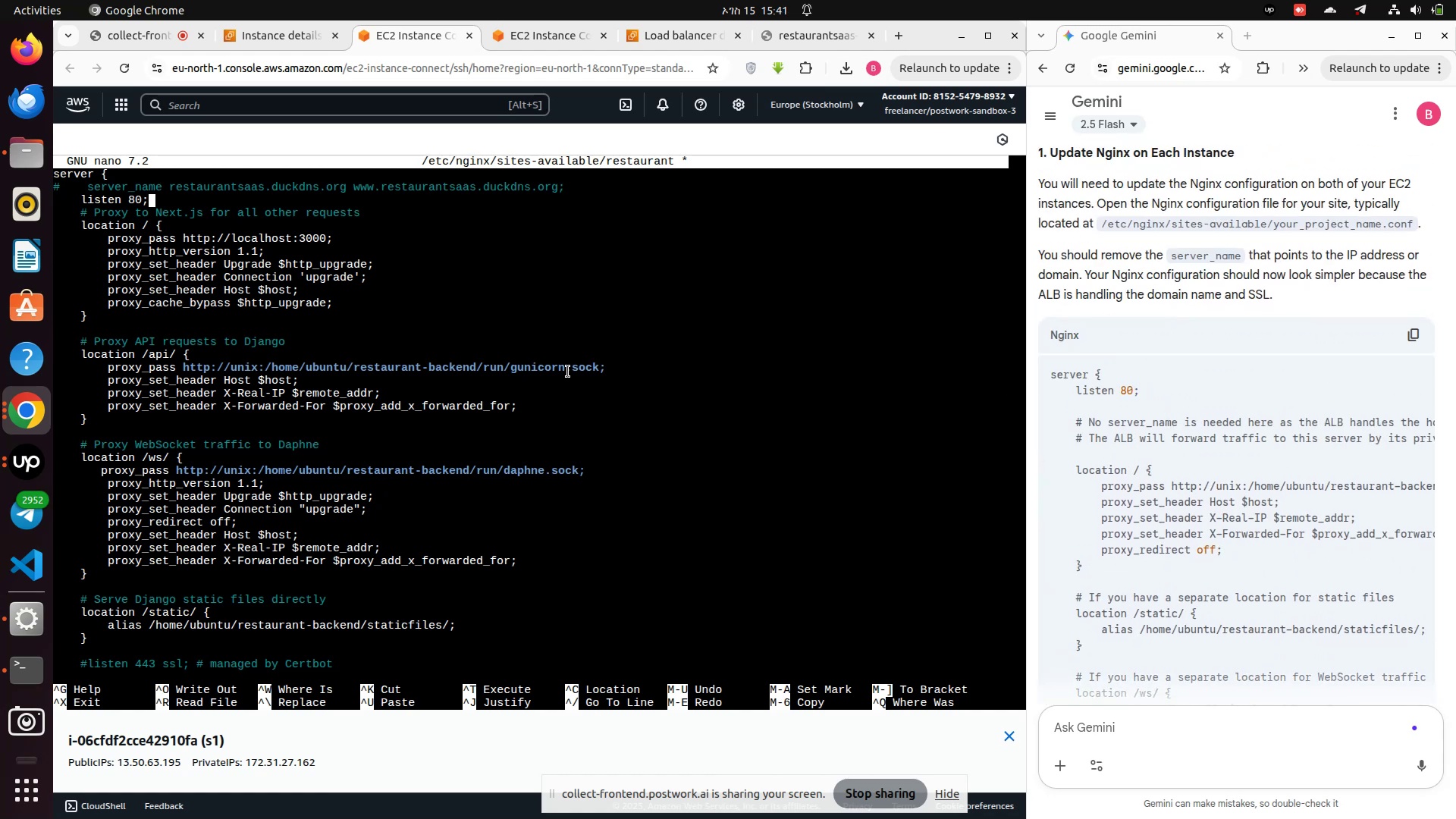 
key(Control+X)
 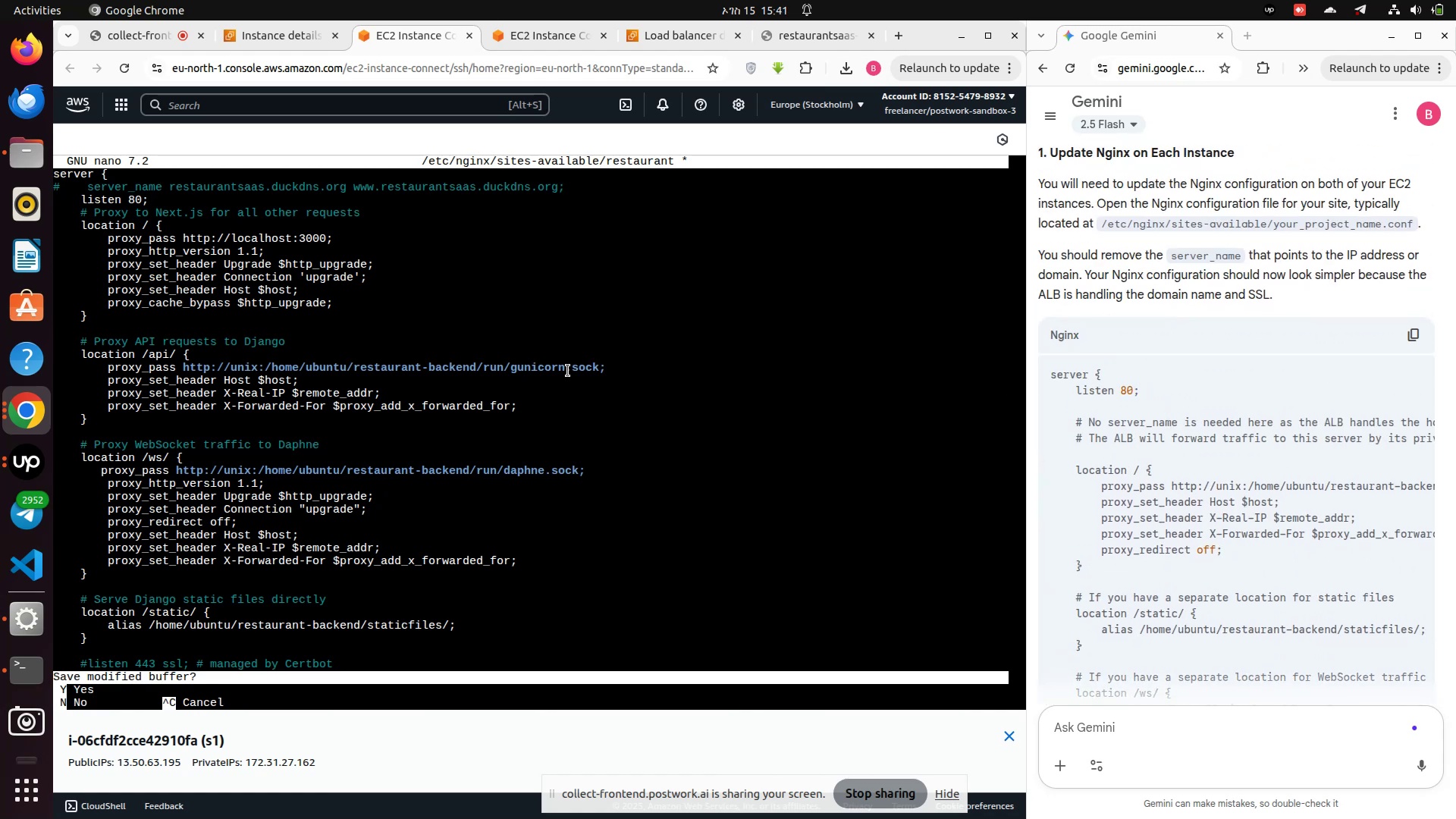 
key(Y)
 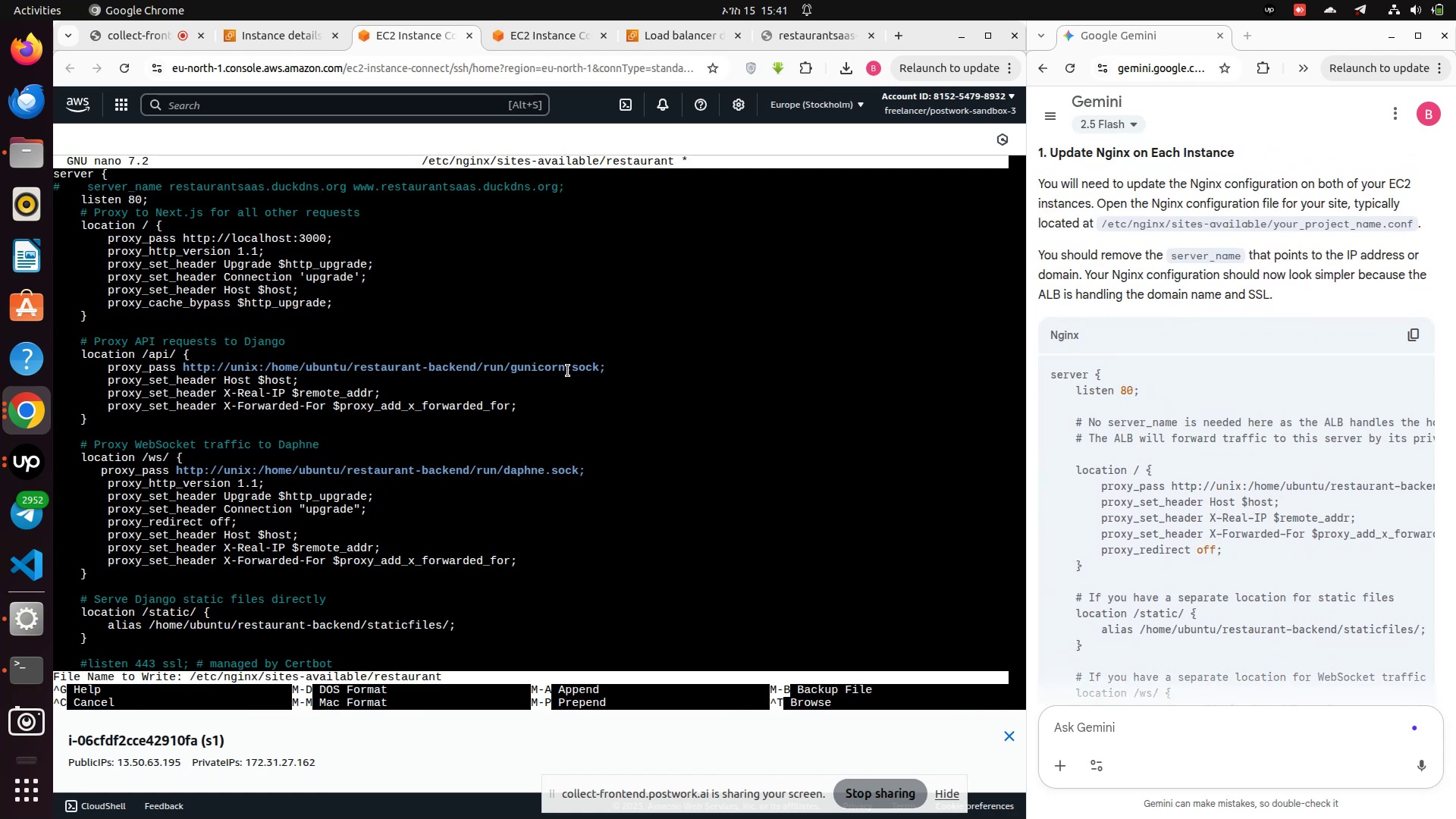 
key(Control+X)
 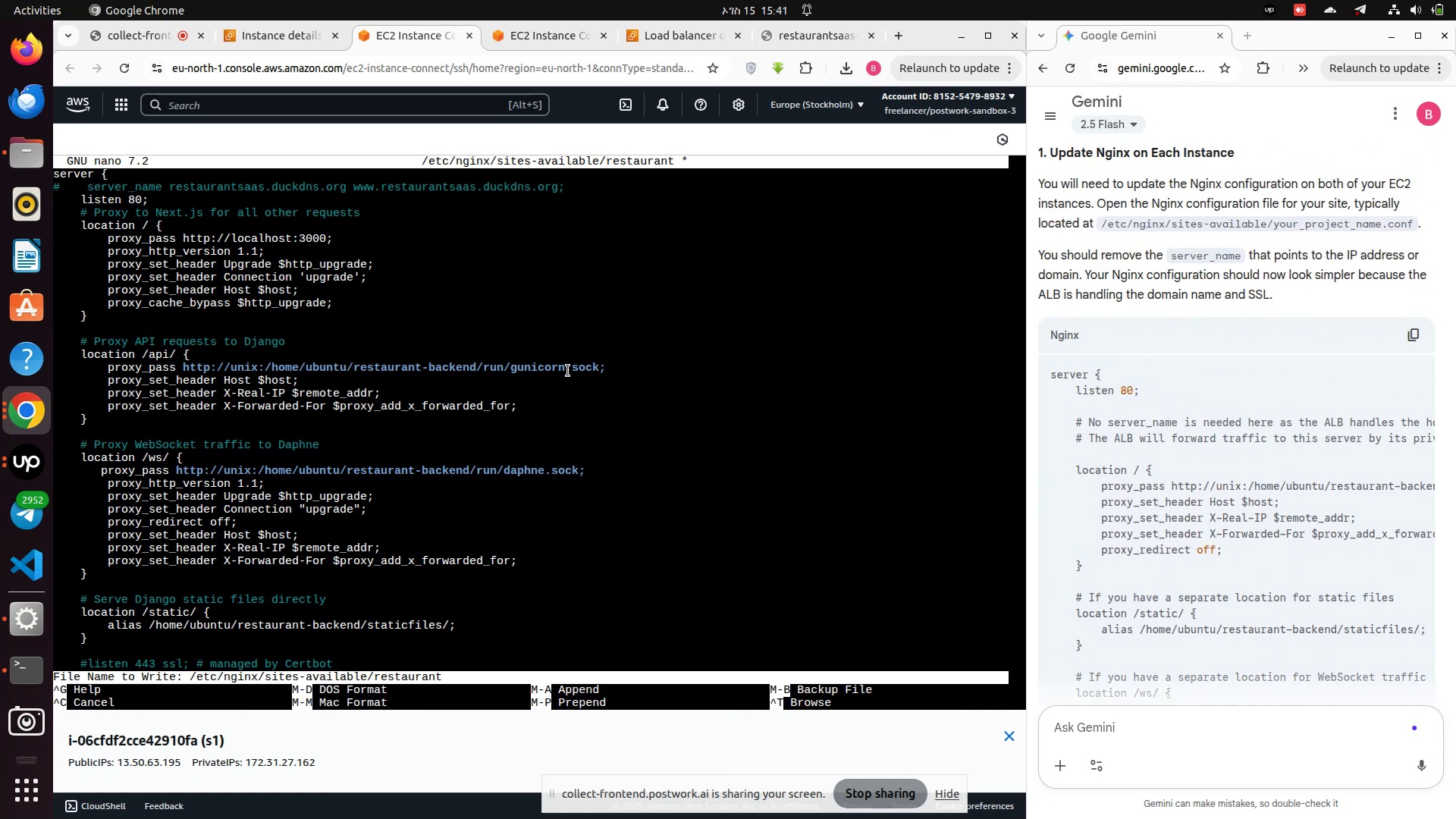 
key(Control+Z)
 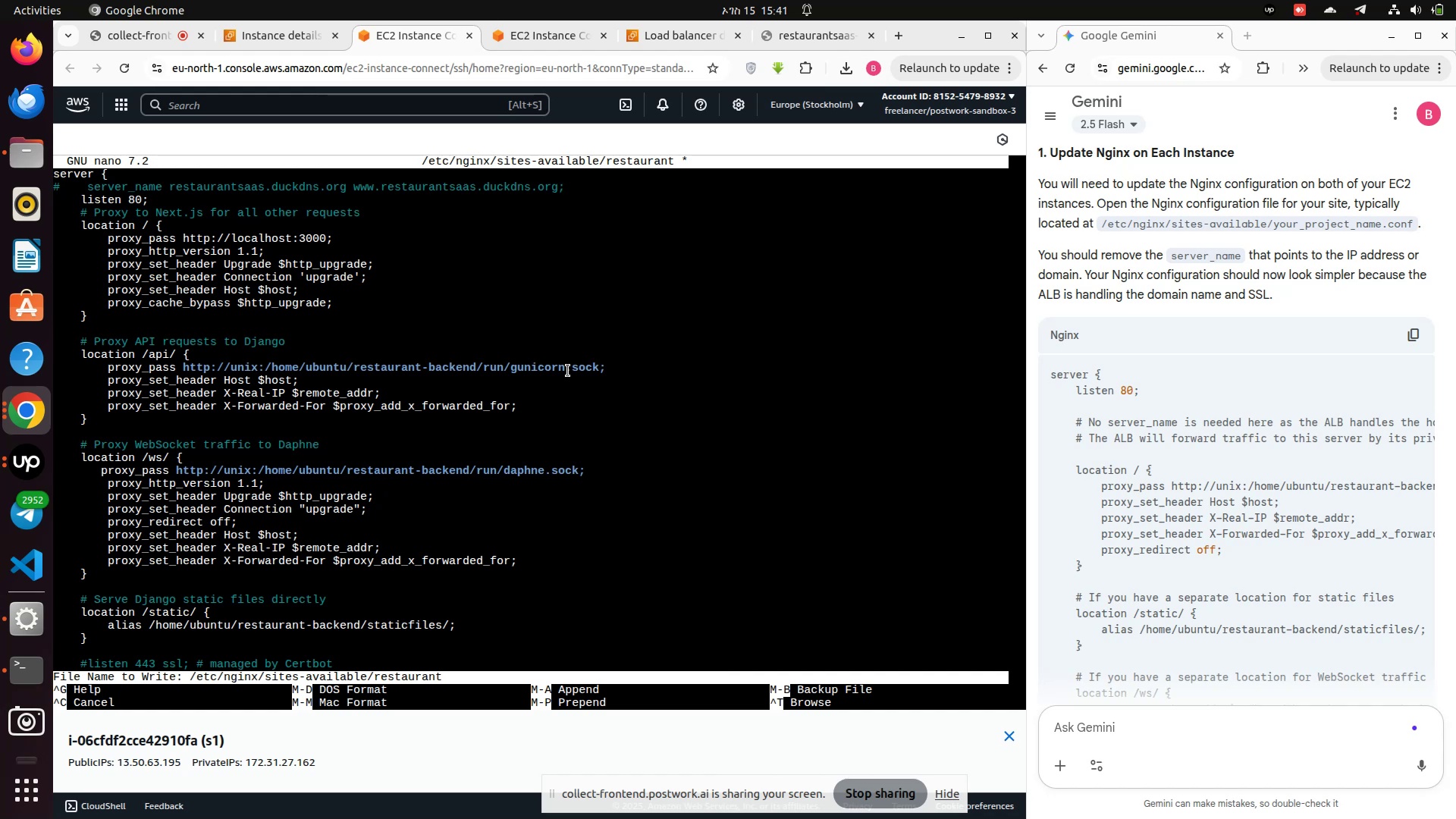 
key(Control+X)
 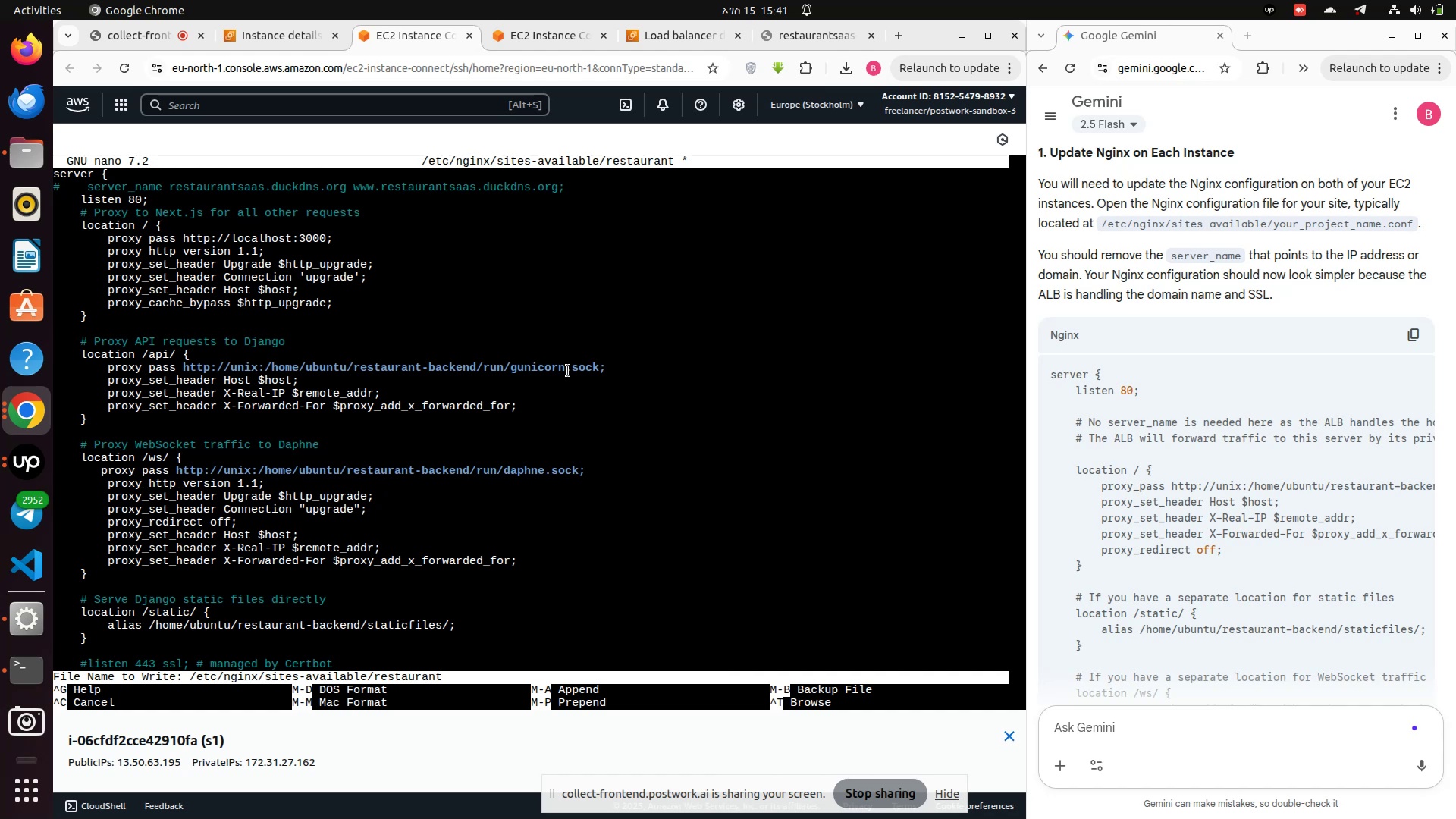 
key(Control+X)
 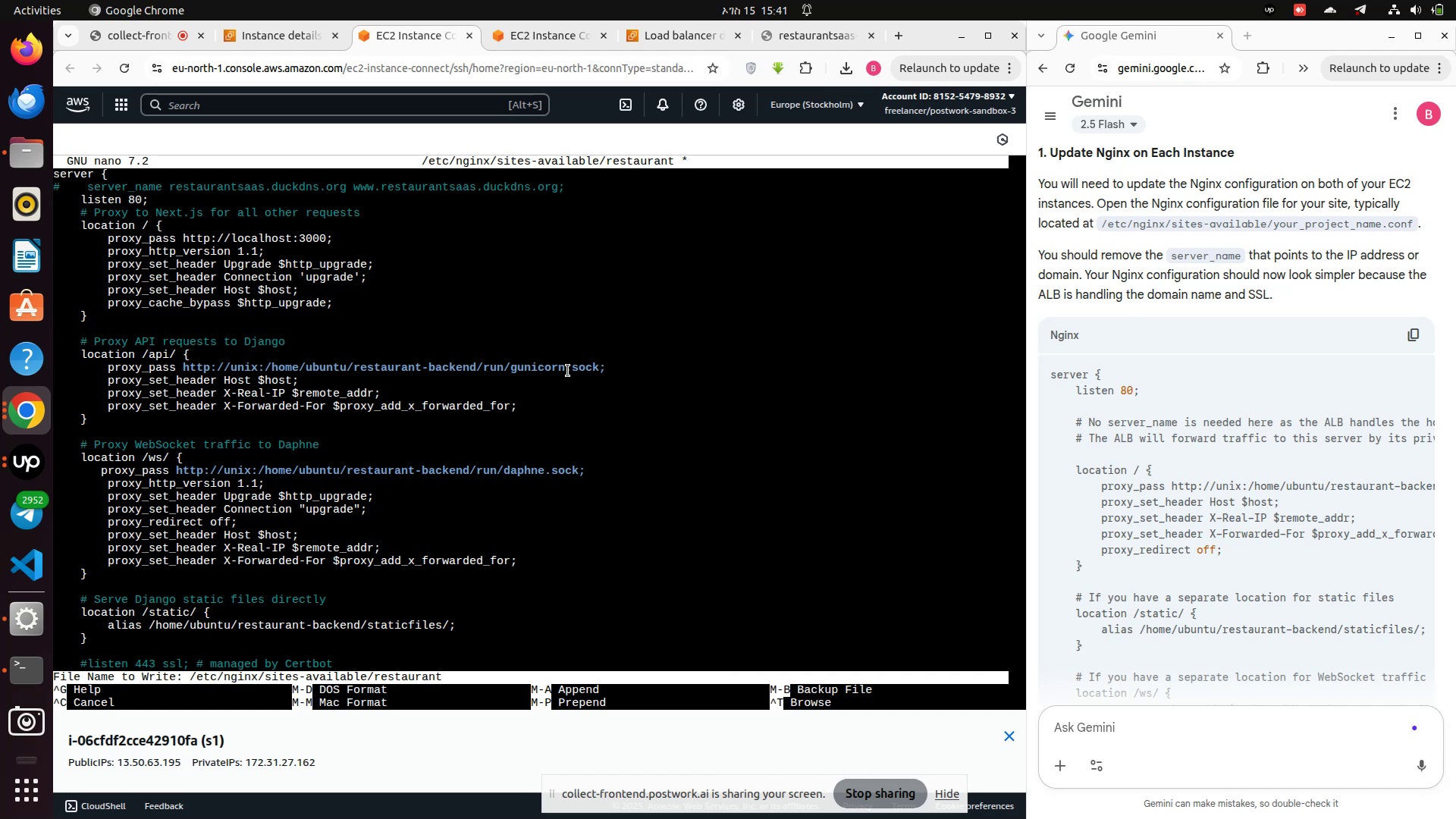 
key(Control+C)
 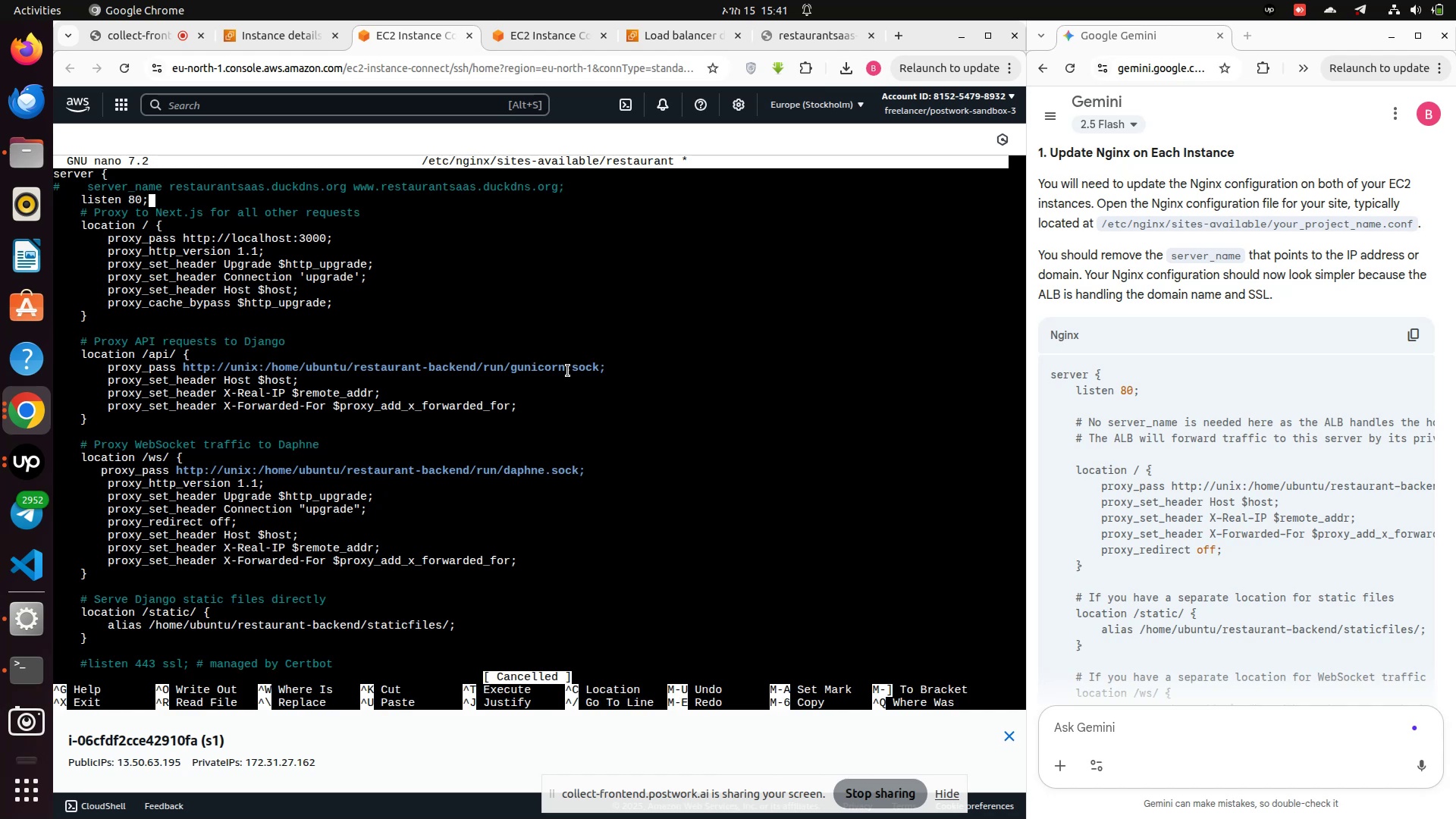 
key(Control+X)
 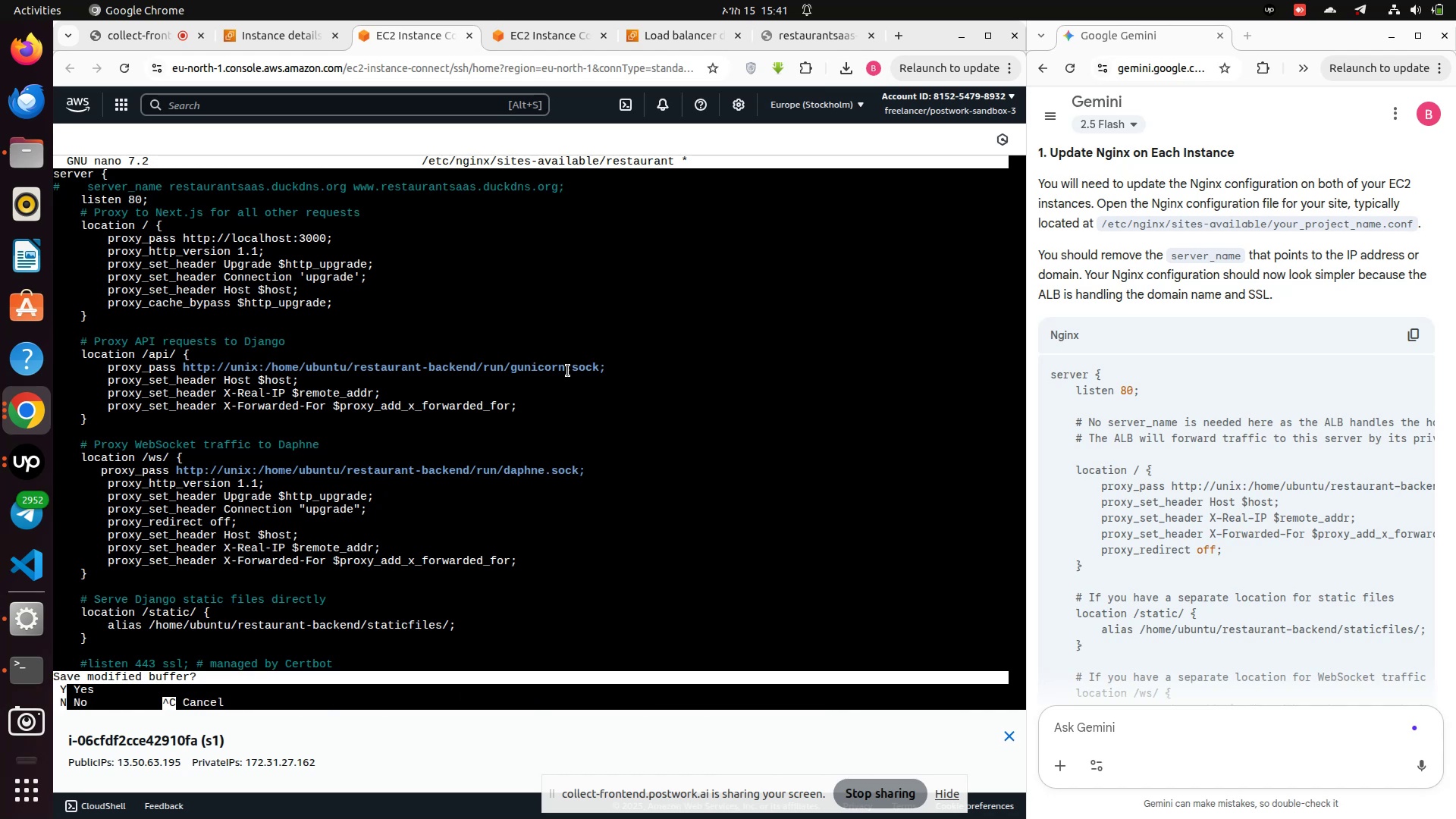 
key(Y)
 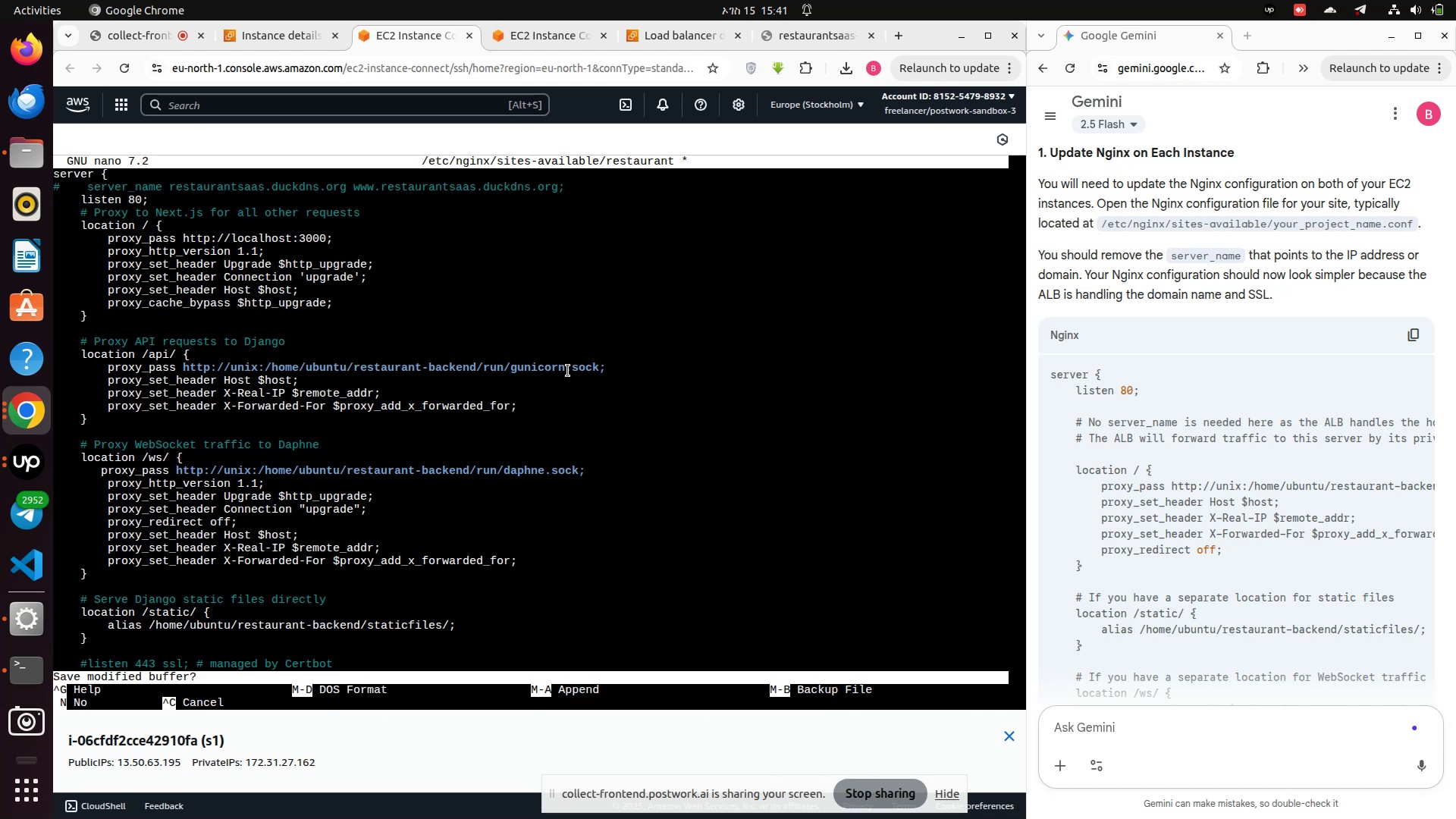 
key(Enter)
 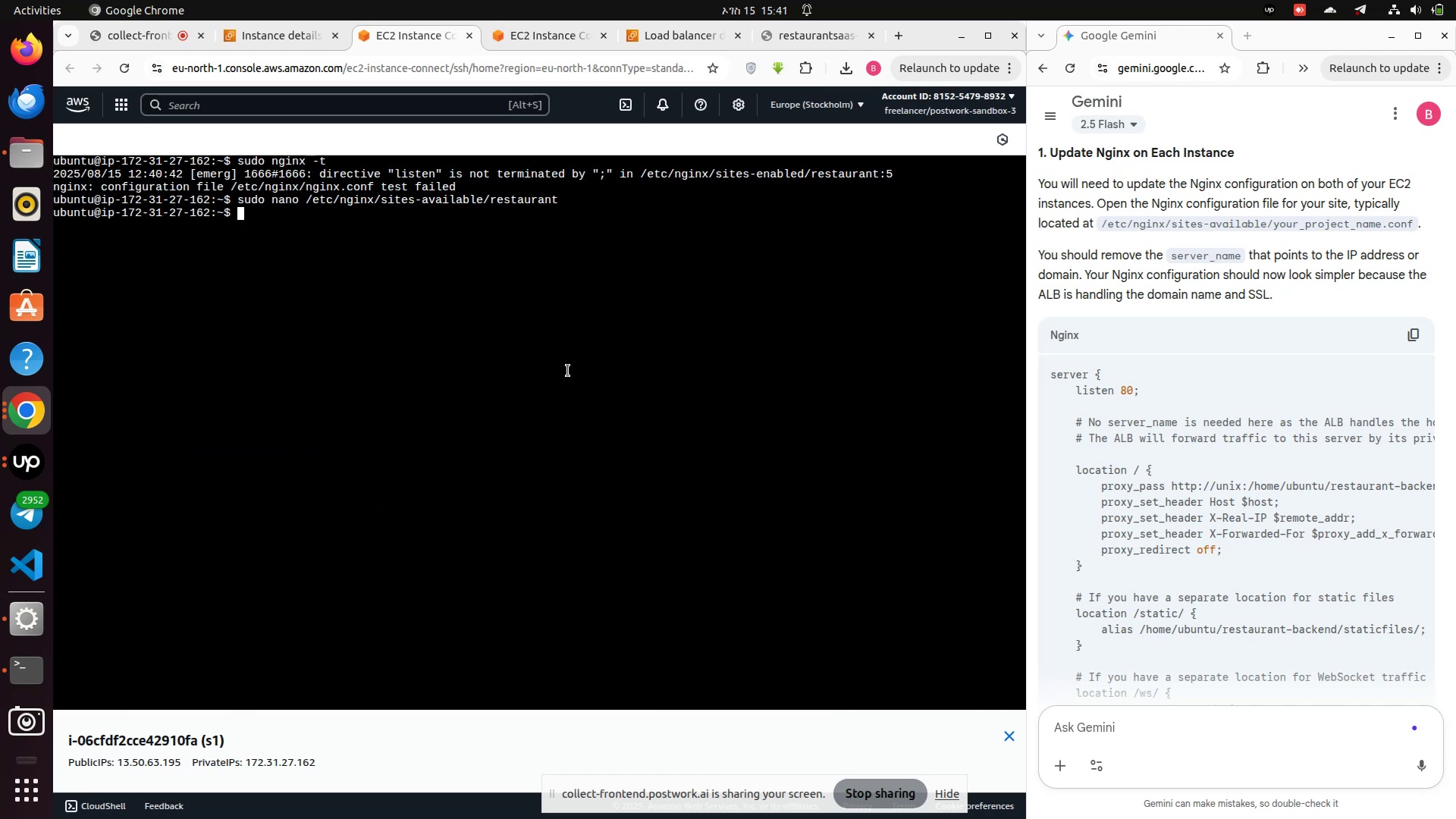 
key(ArrowUp)
 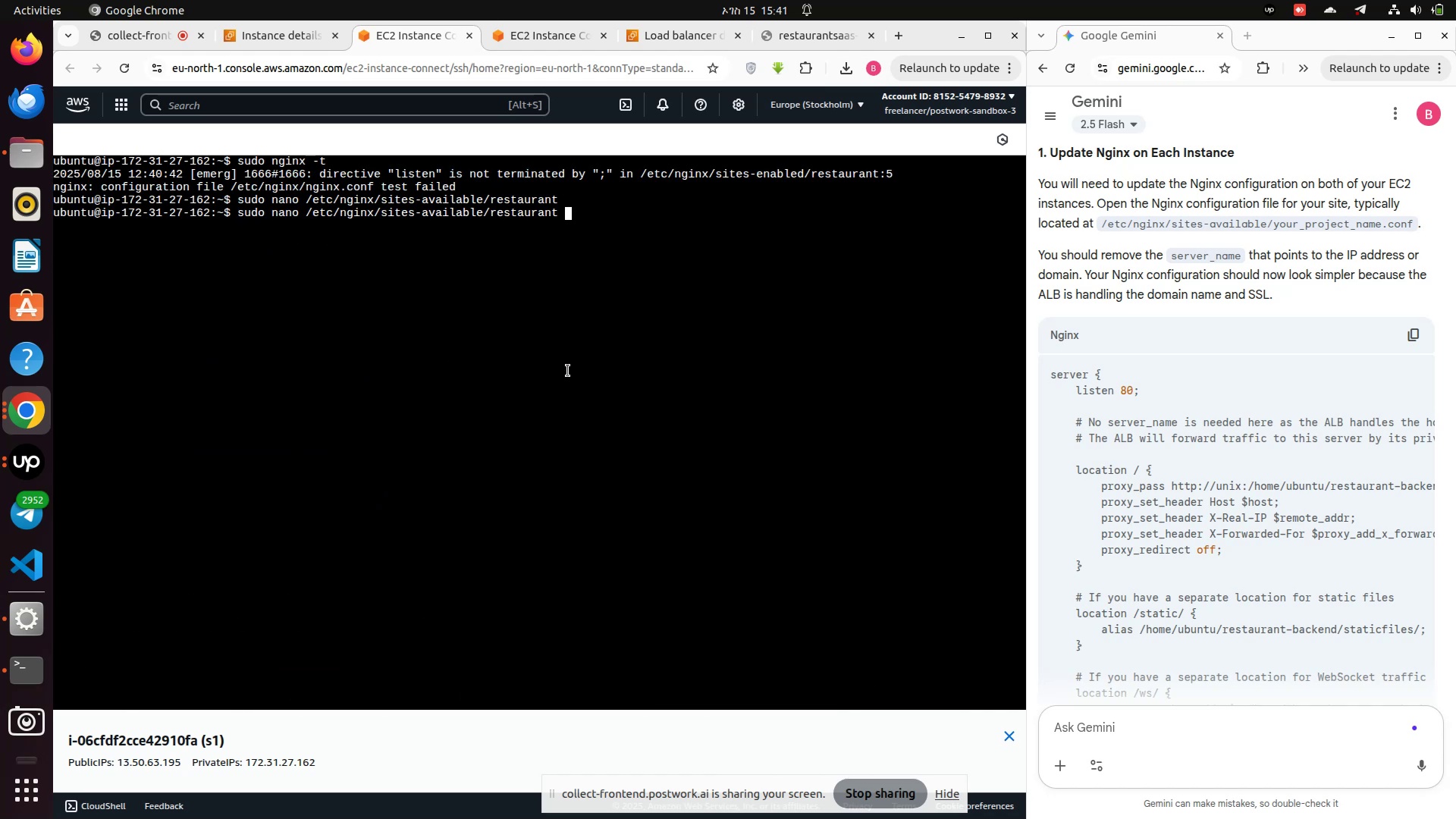 
key(ArrowUp)
 